 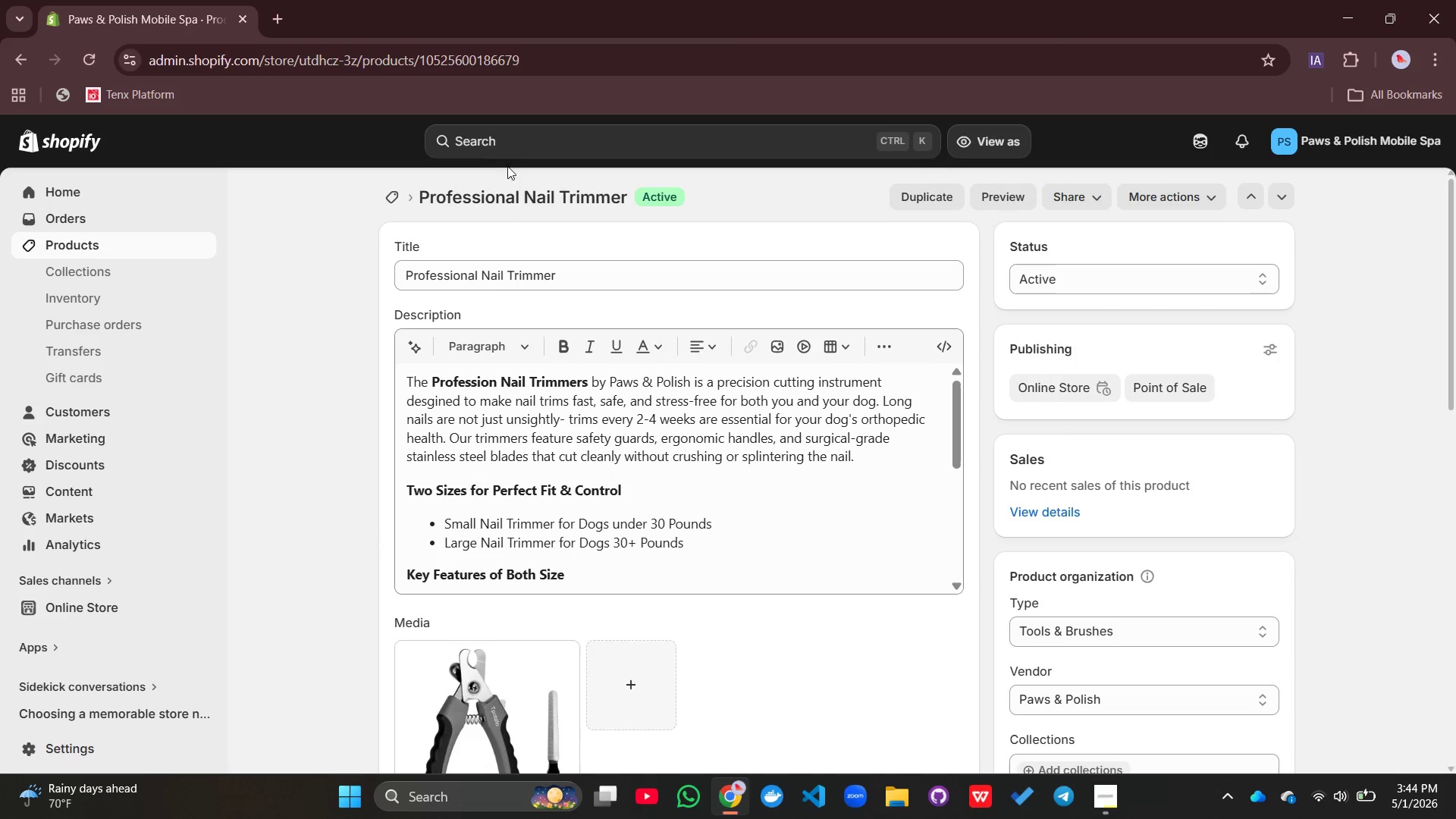 
left_click([394, 196])
 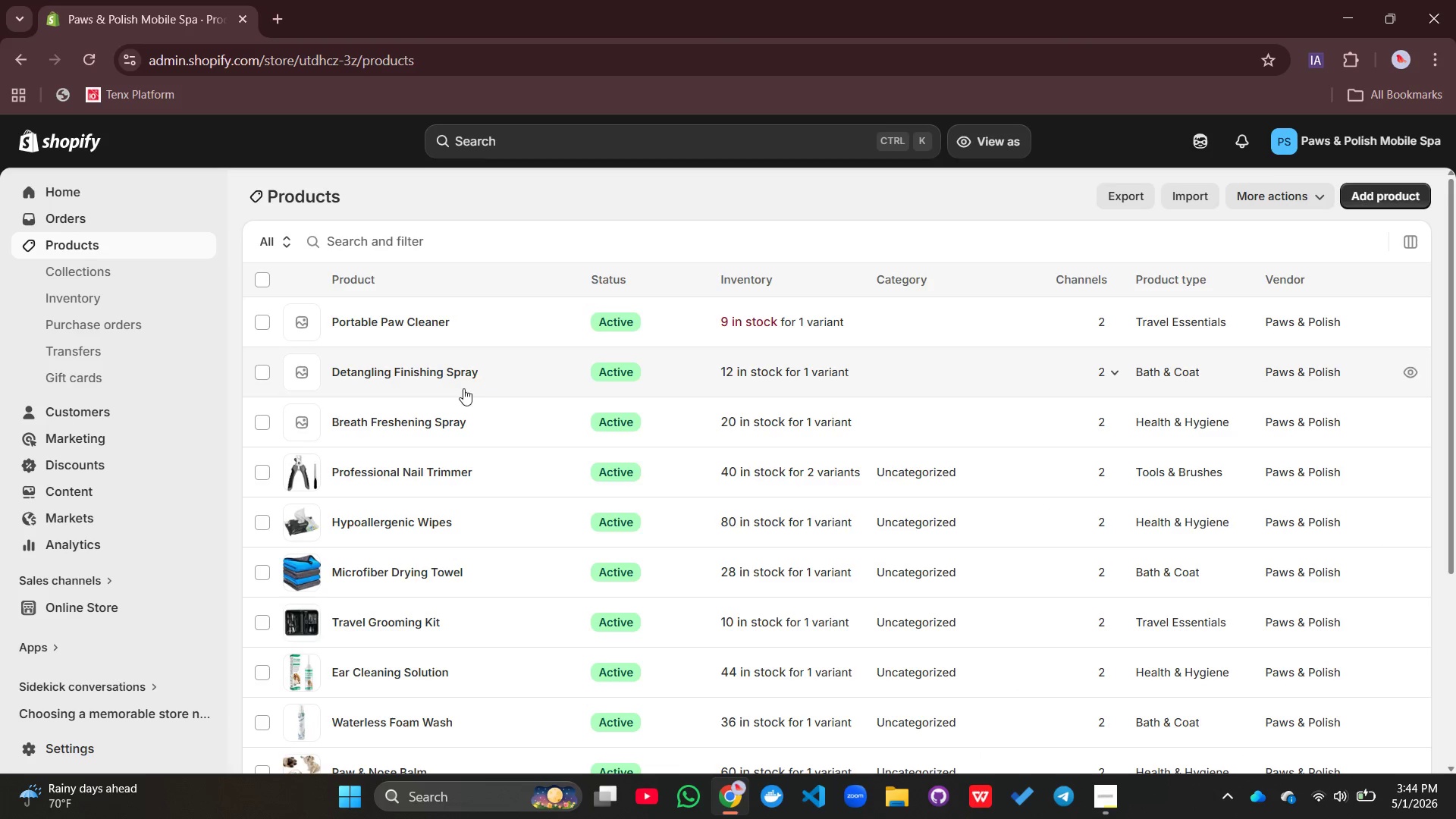 
left_click([420, 423])
 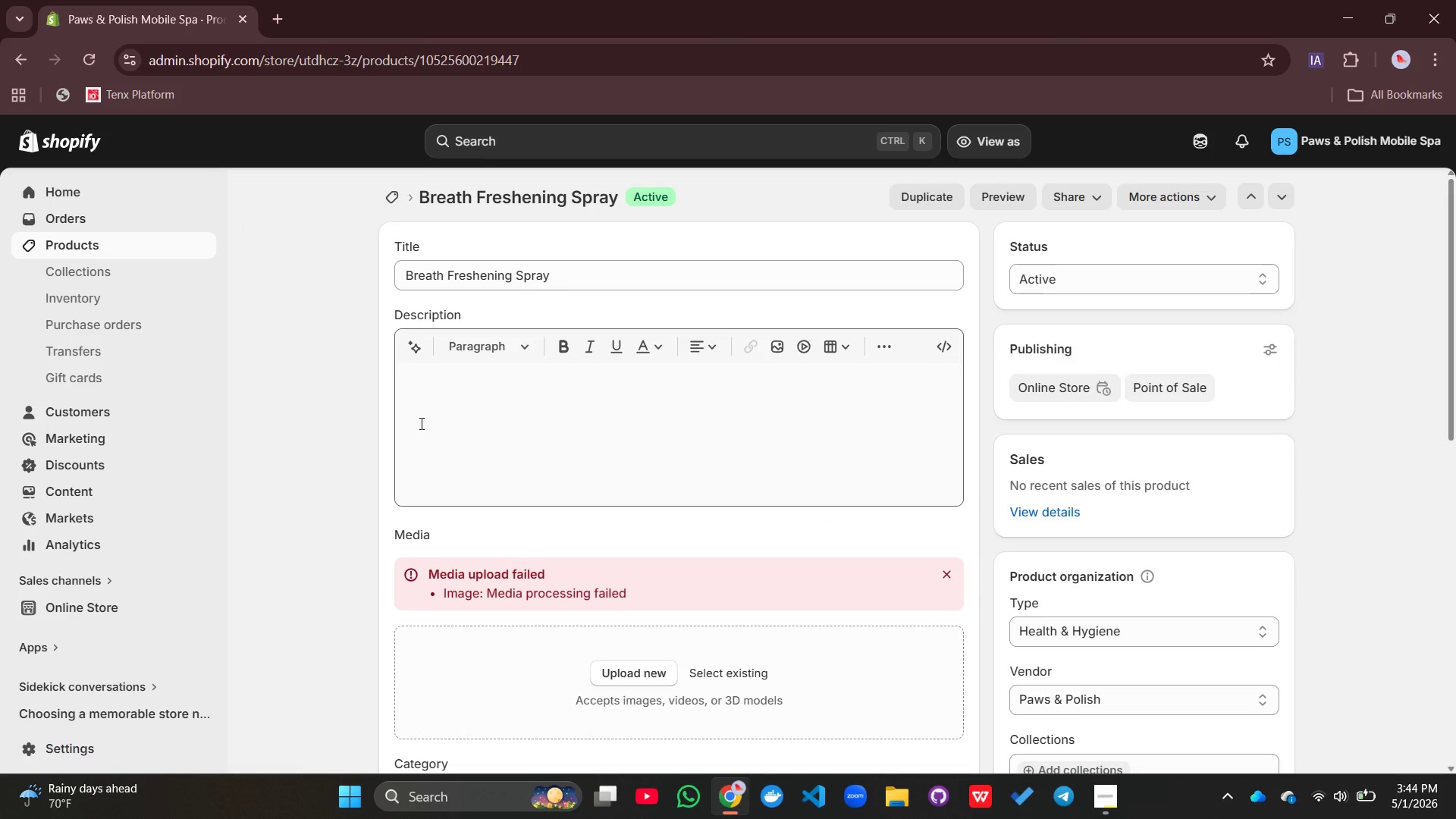 
wait(8.51)
 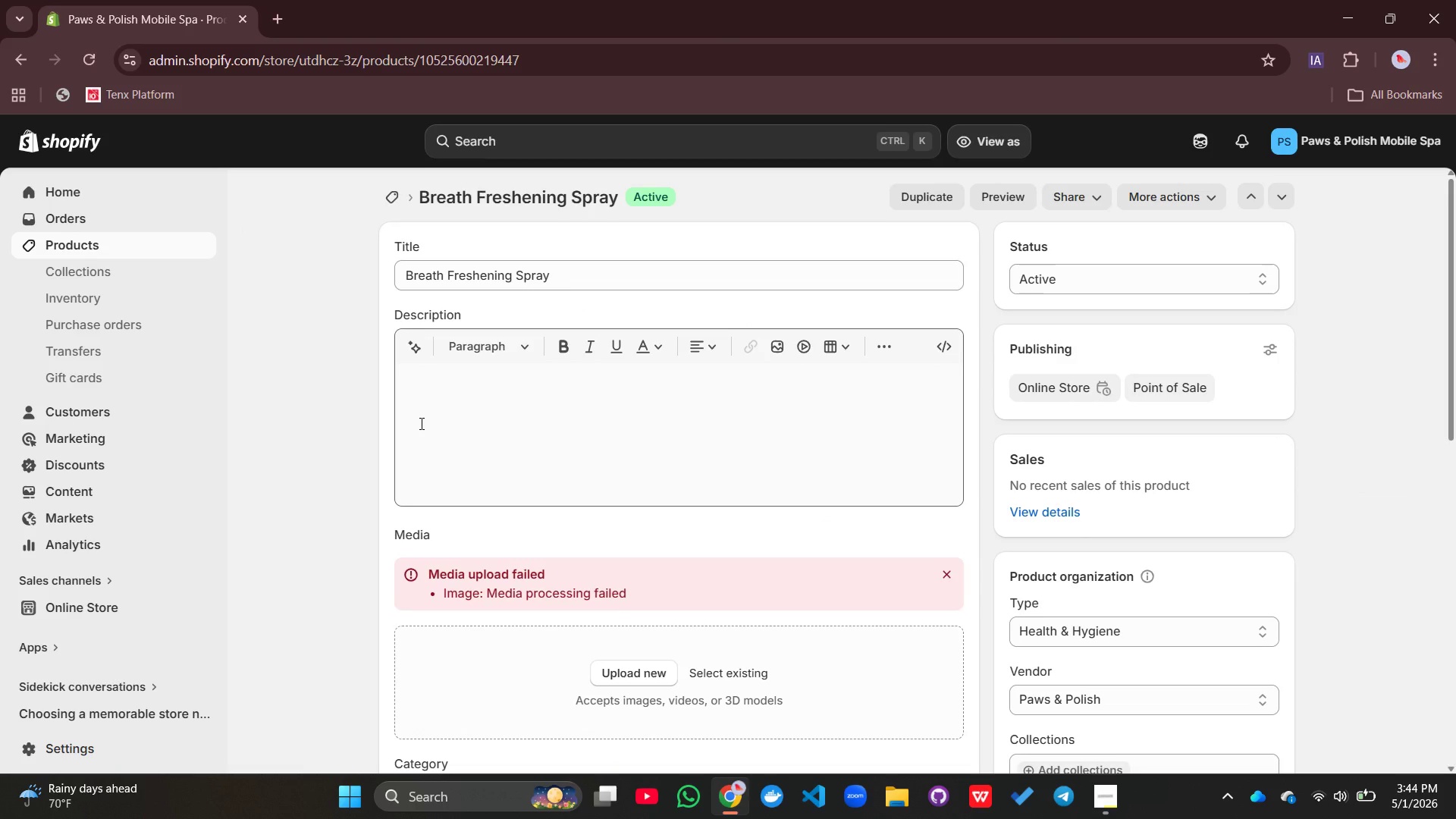 
left_click([948, 573])
 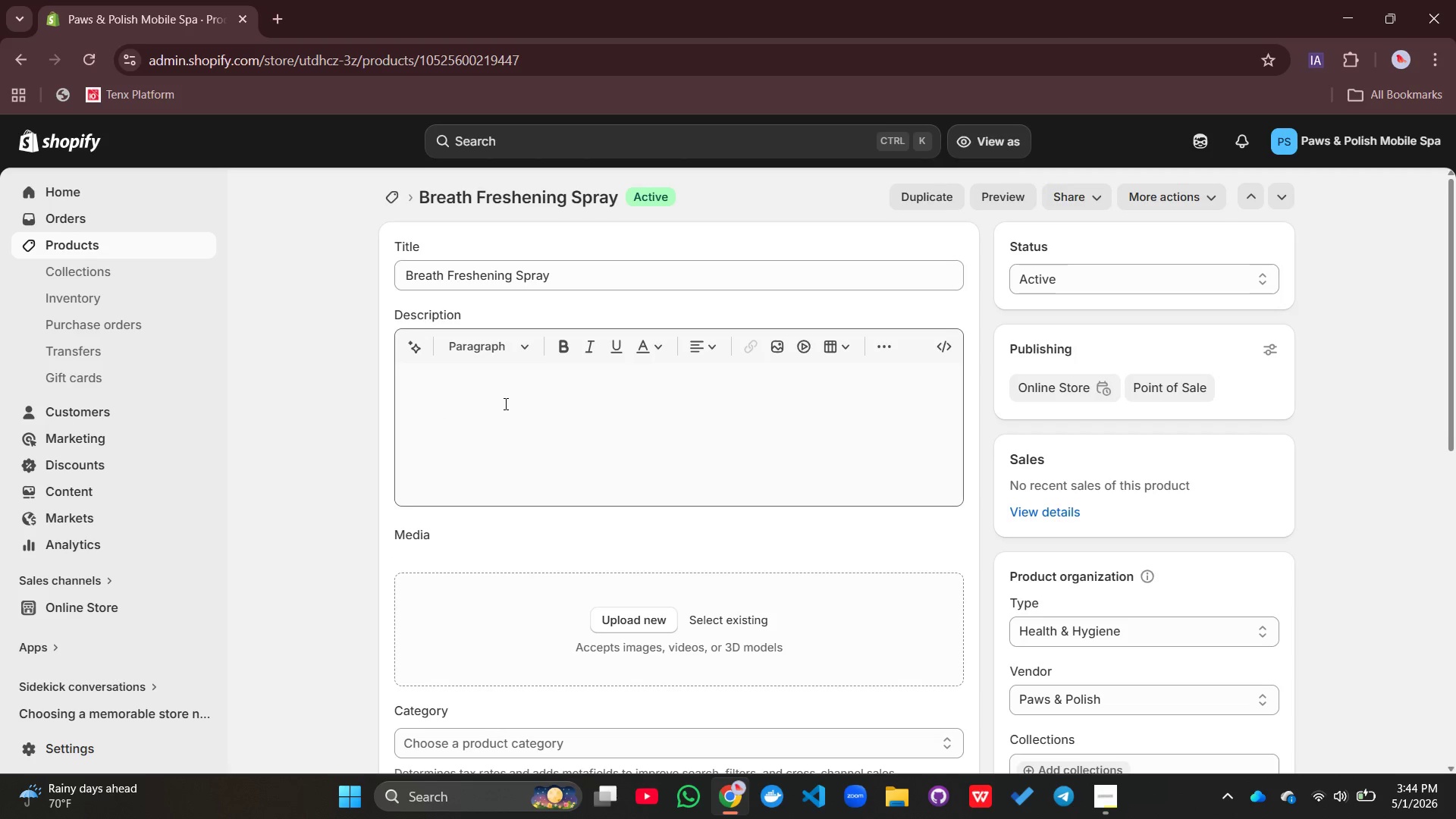 
left_click([504, 403])
 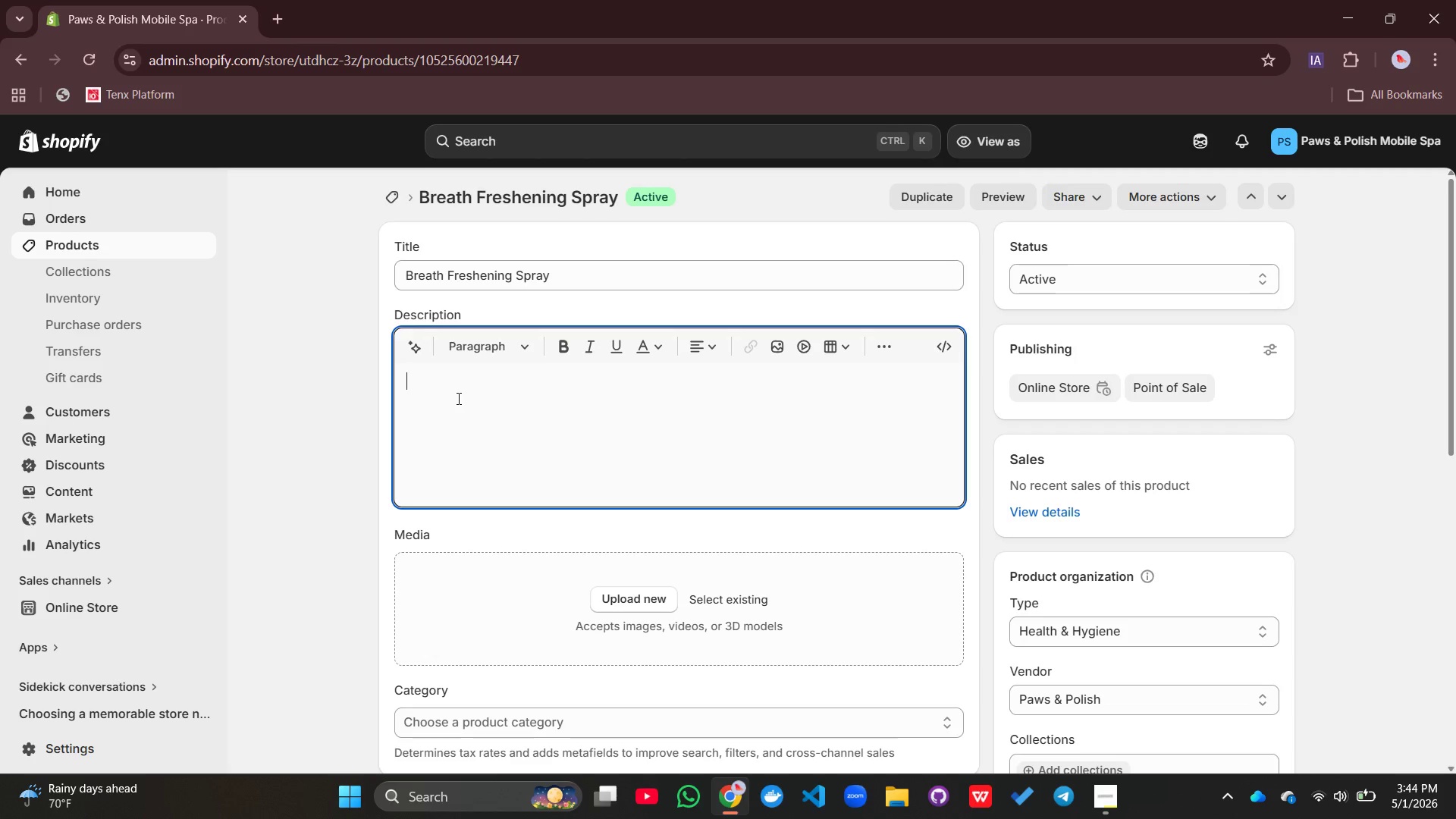 
wait(14.28)
 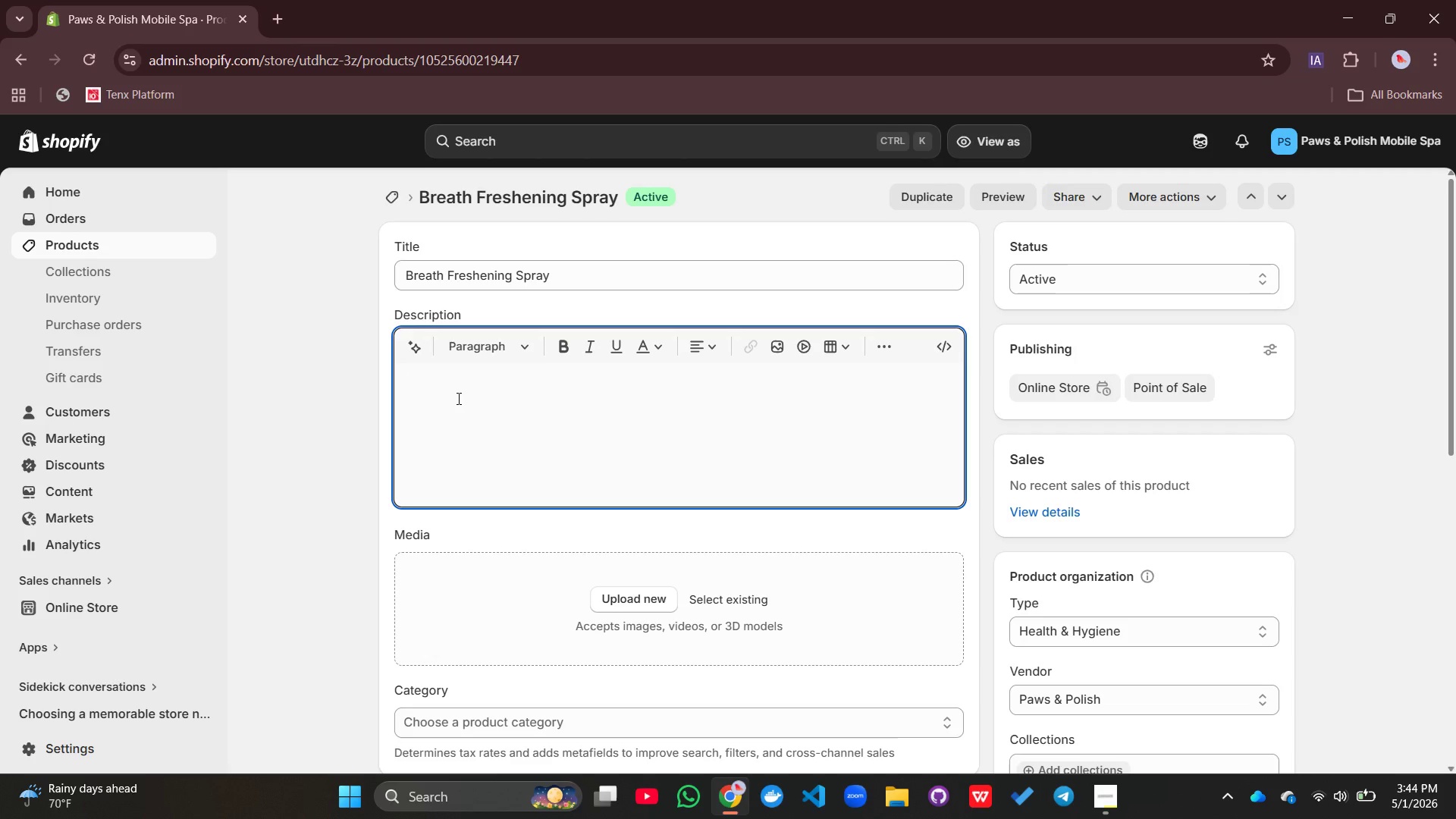 
type(The Breath Freshing Spaty)
 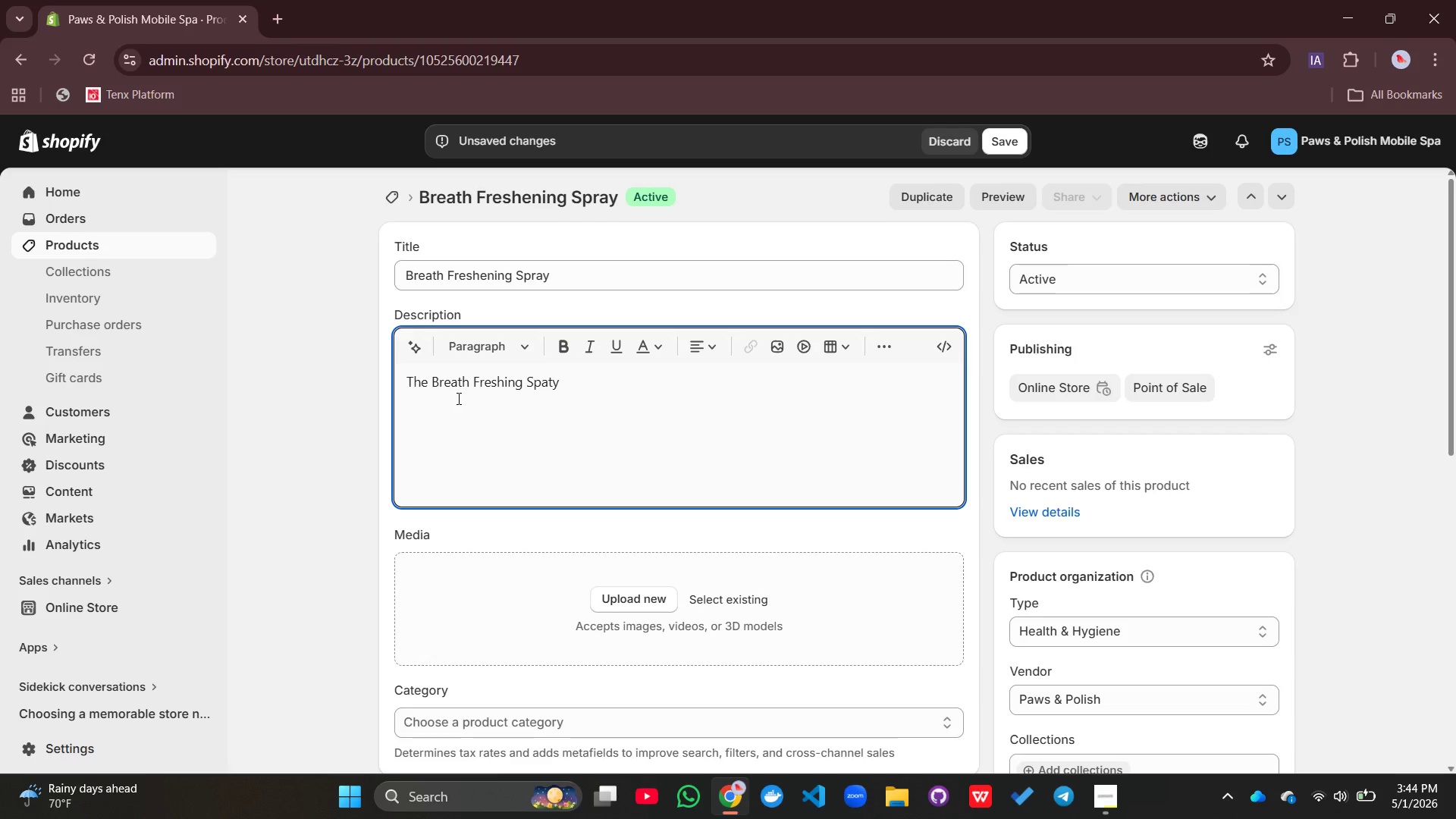 
wait(10.86)
 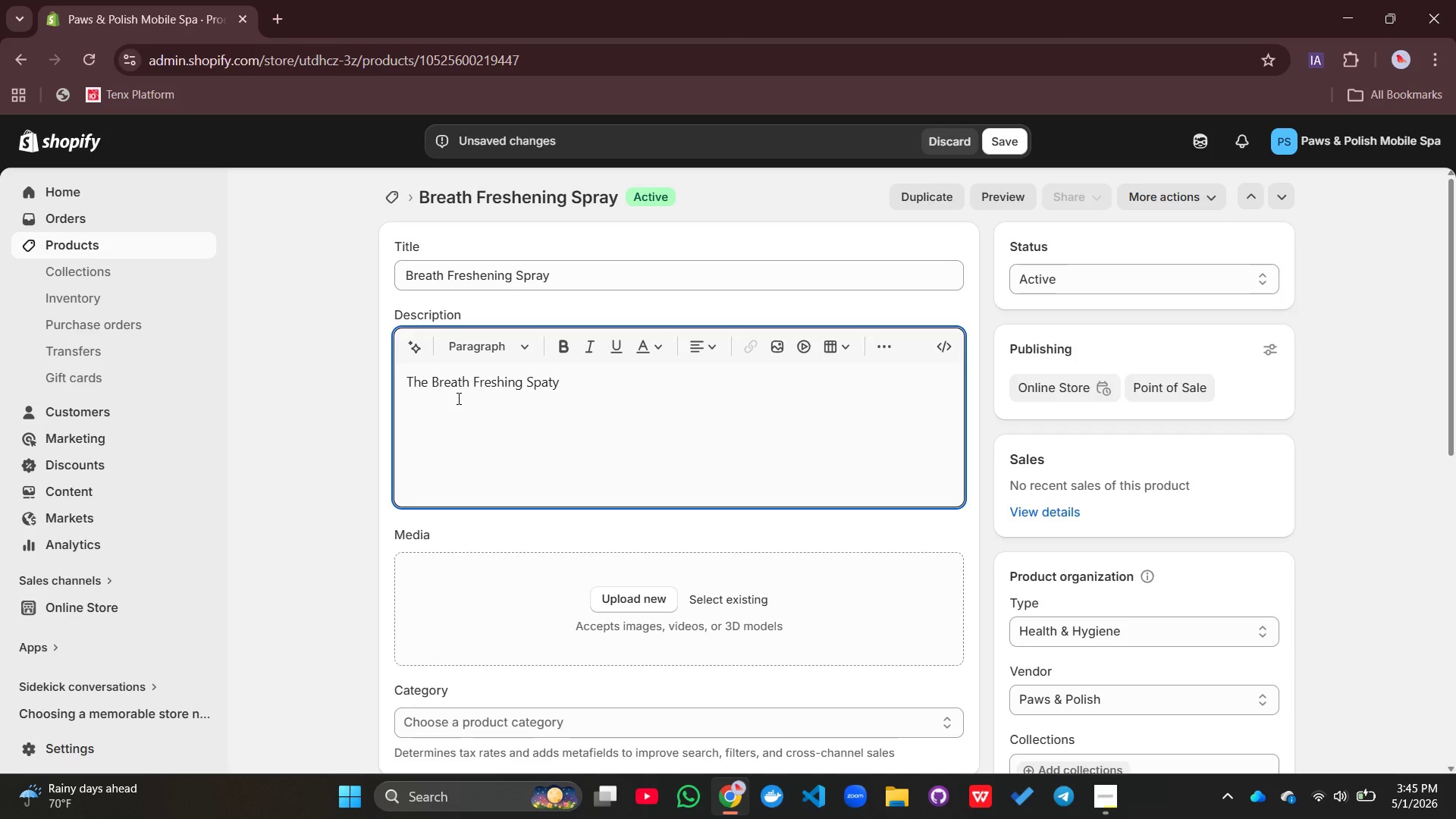 
key(Backspace)
key(Backspace)
type(ry by PA)
key(Backspace)
 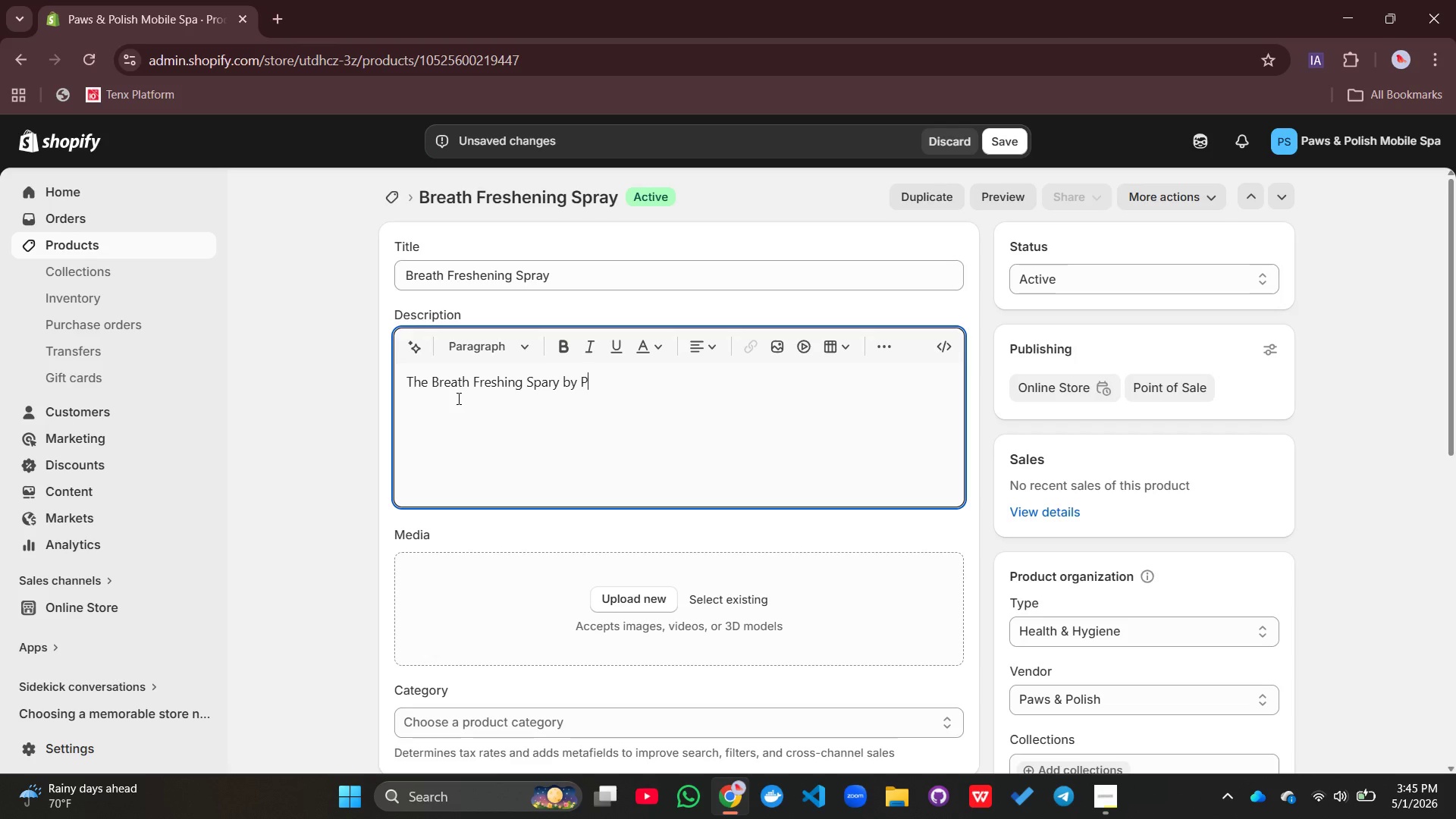 
wait(7.52)
 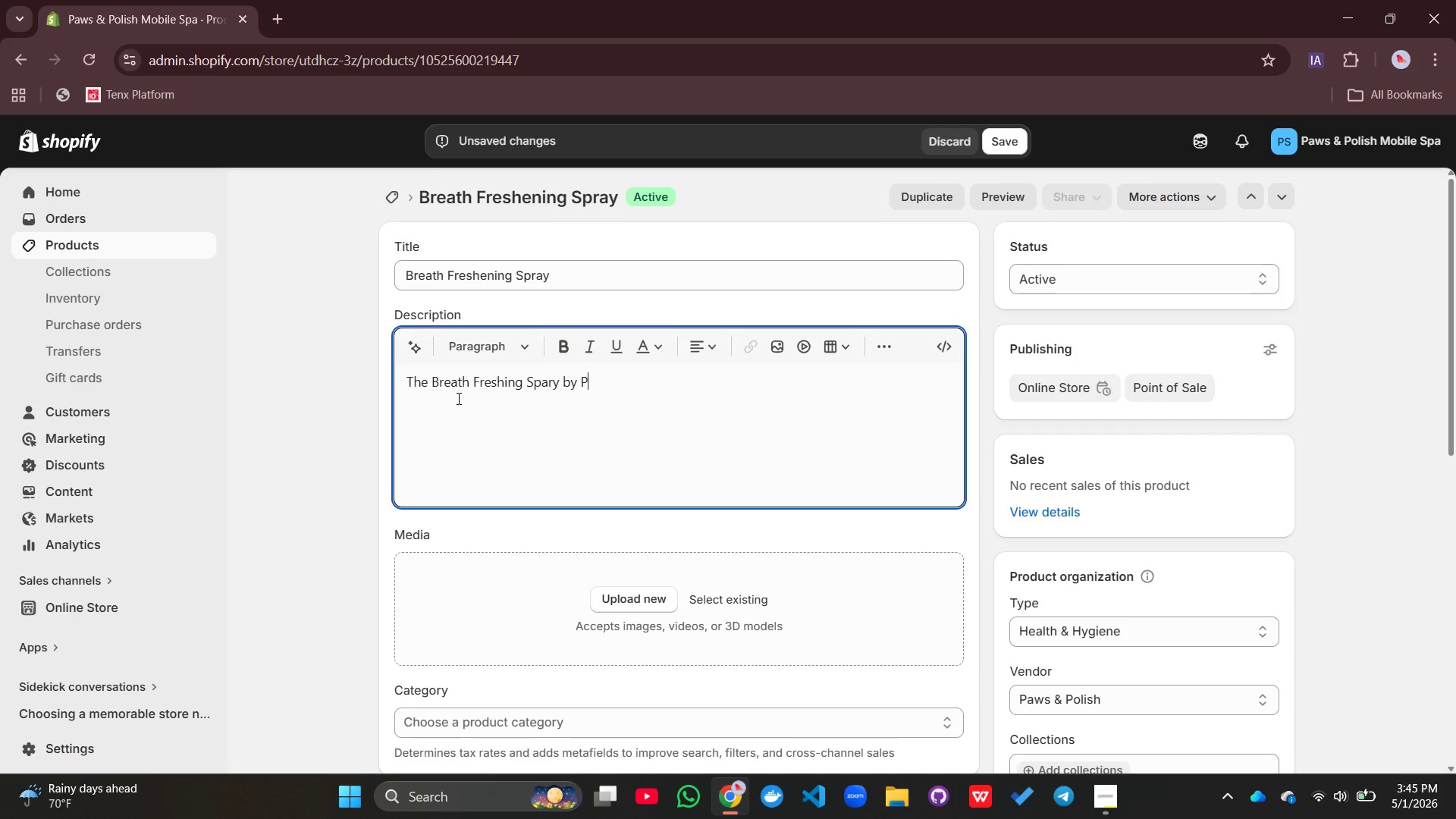 
type(aws $)
key(Backspace)
type(& Polish is ver)
 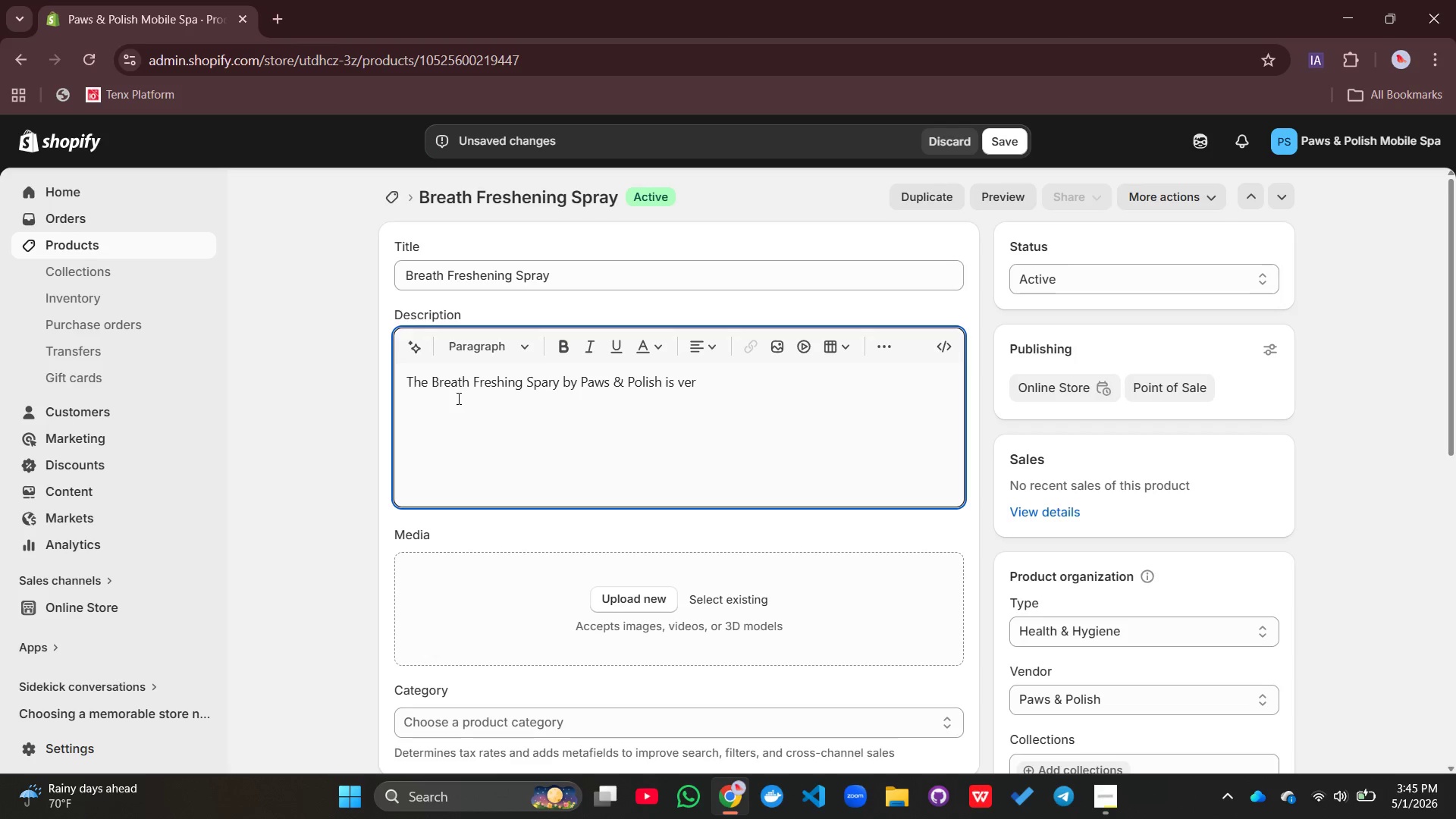 
wait(5.81)
 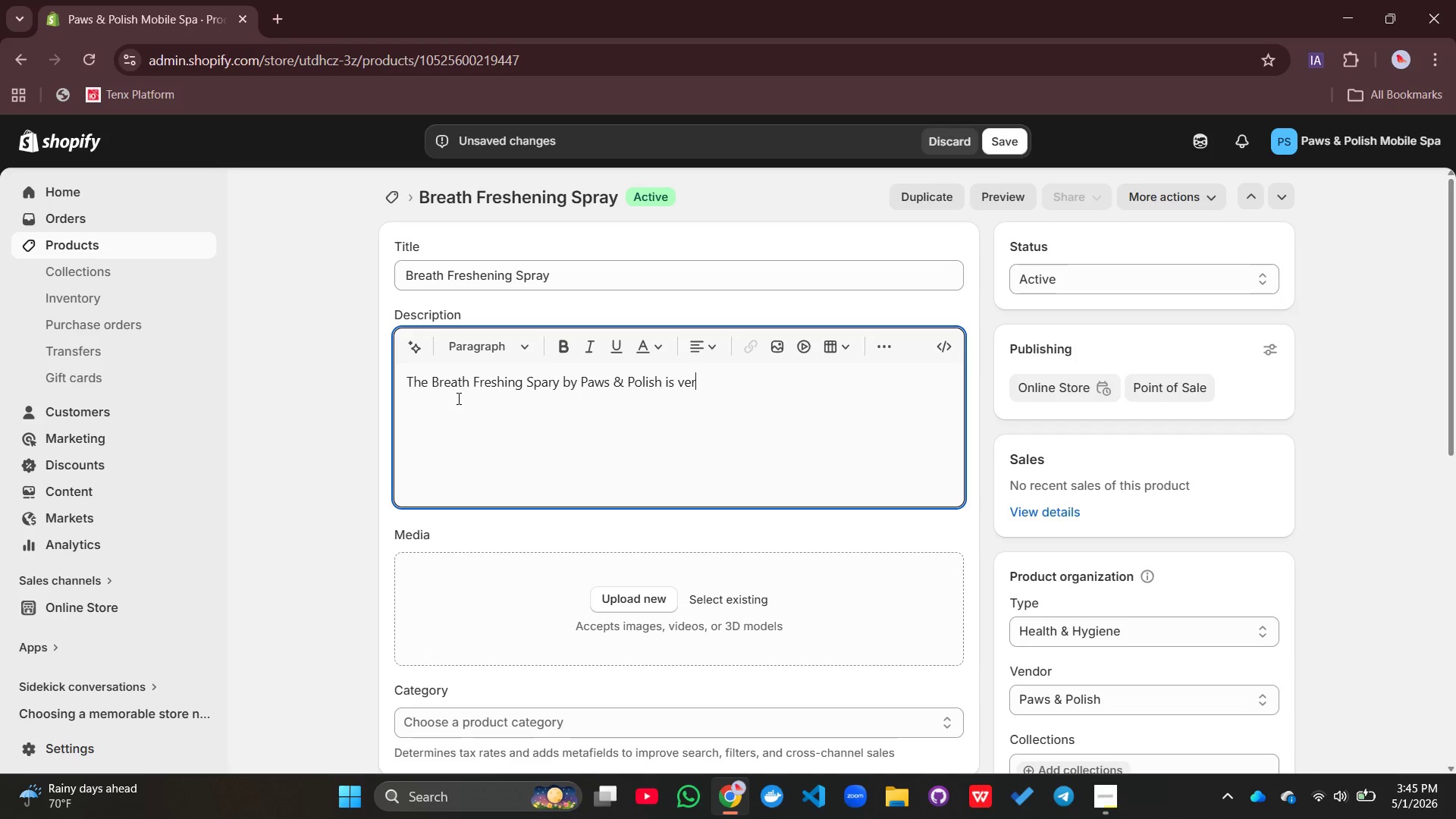 
type(terninarian )
 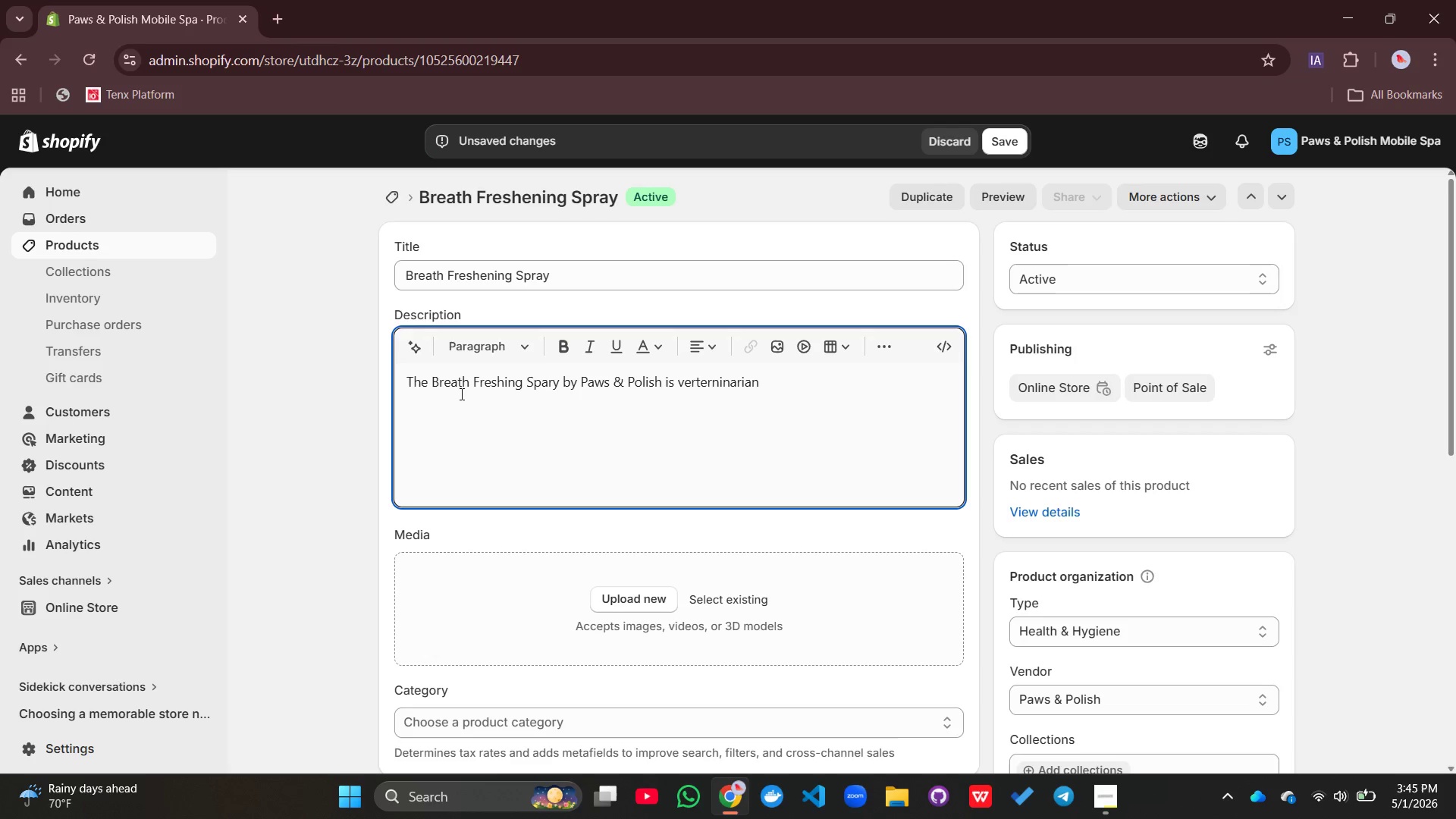 
wait(17.02)
 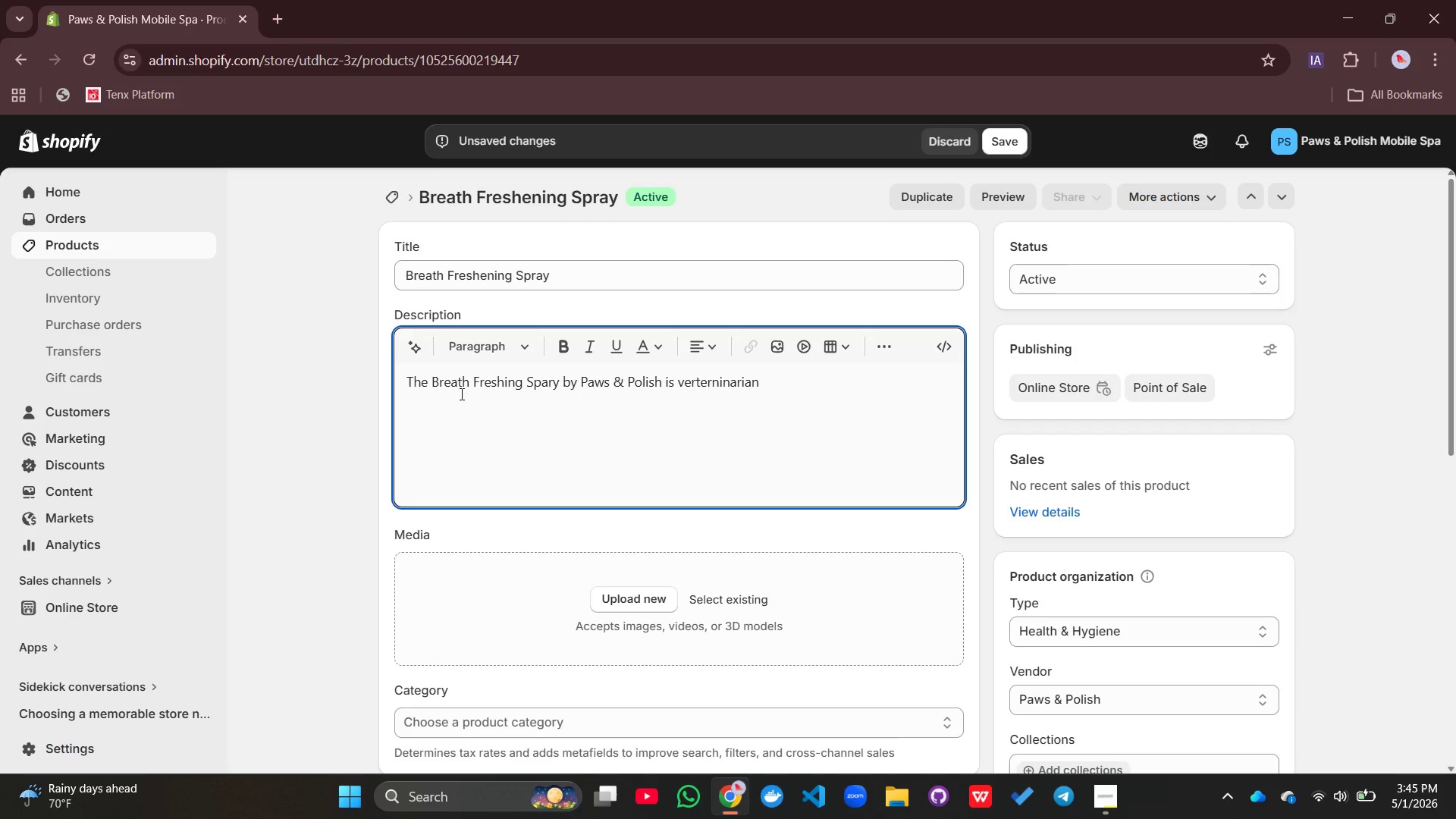 
key(Backspace)
 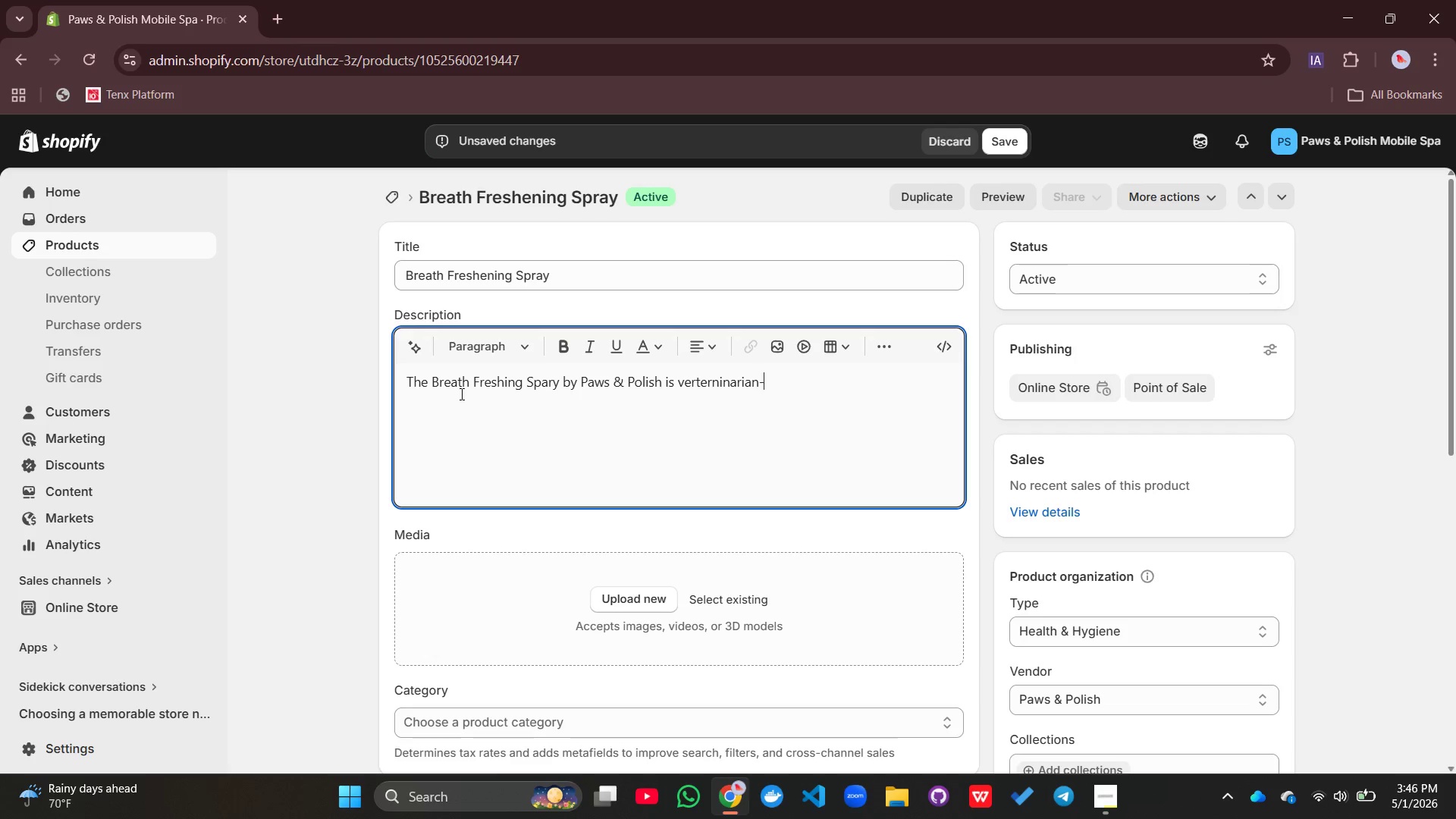 
key(Minus)
 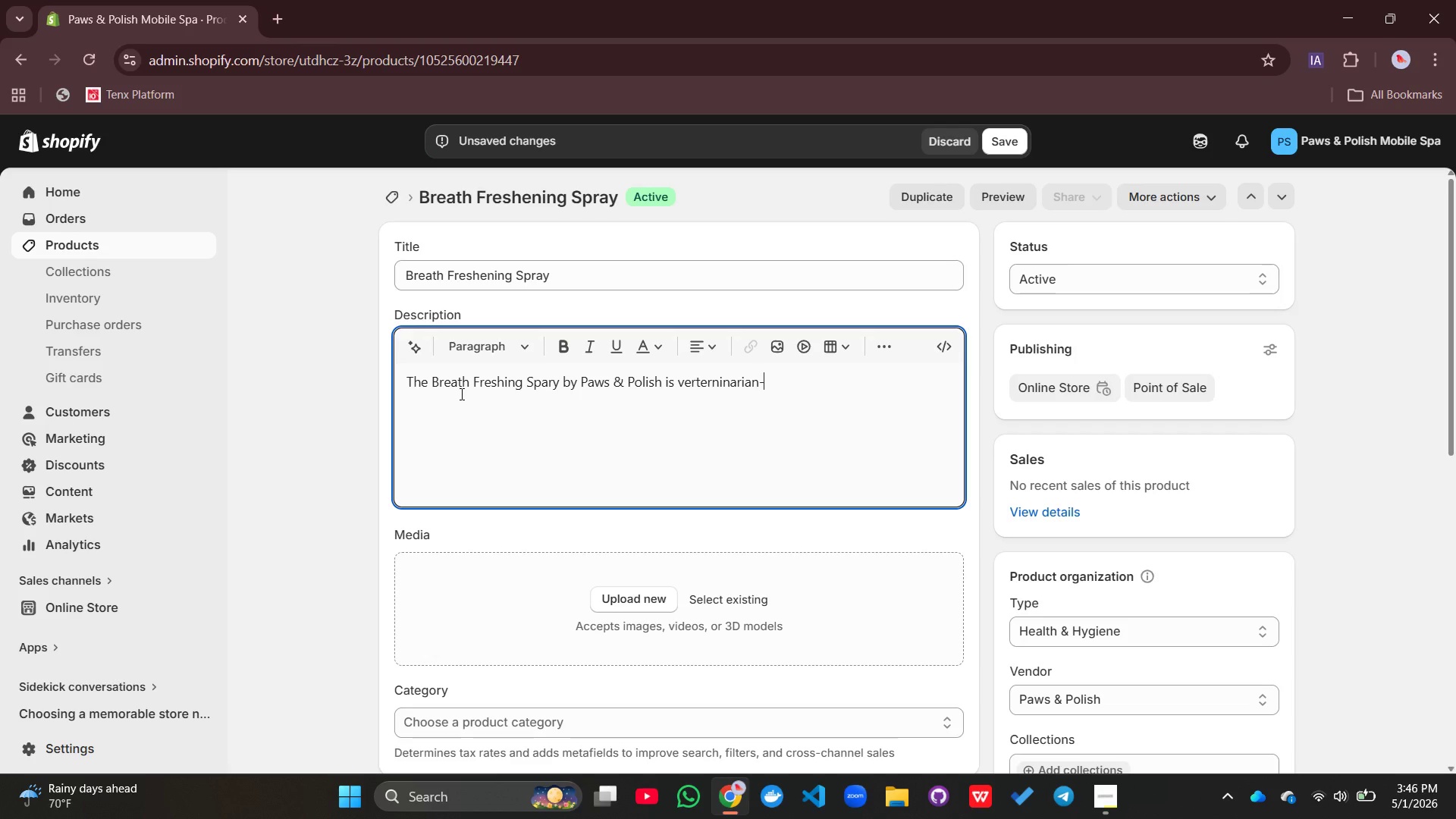 
wait(7.03)
 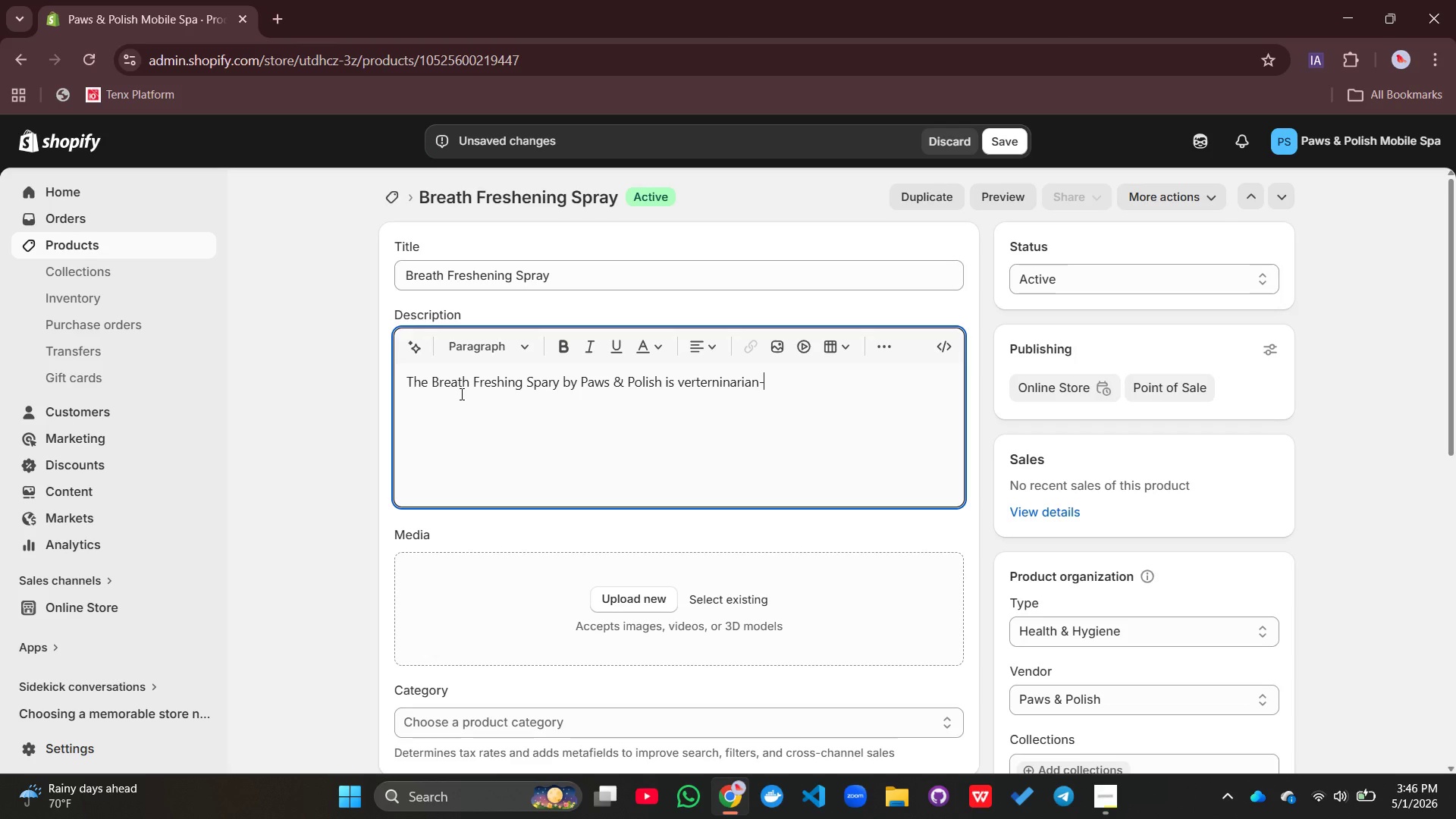 
type(approved oral care)
 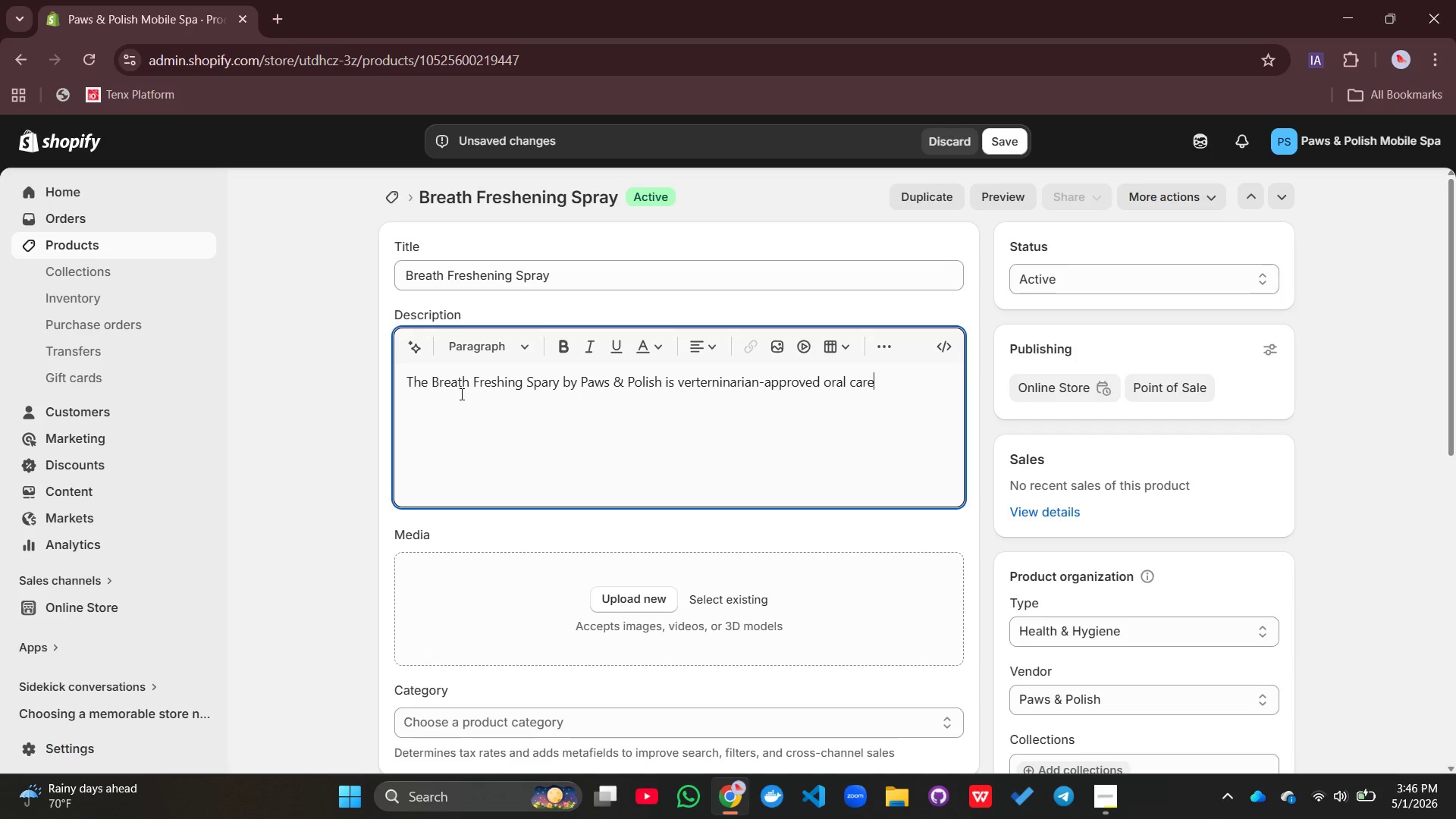 
wait(8.05)
 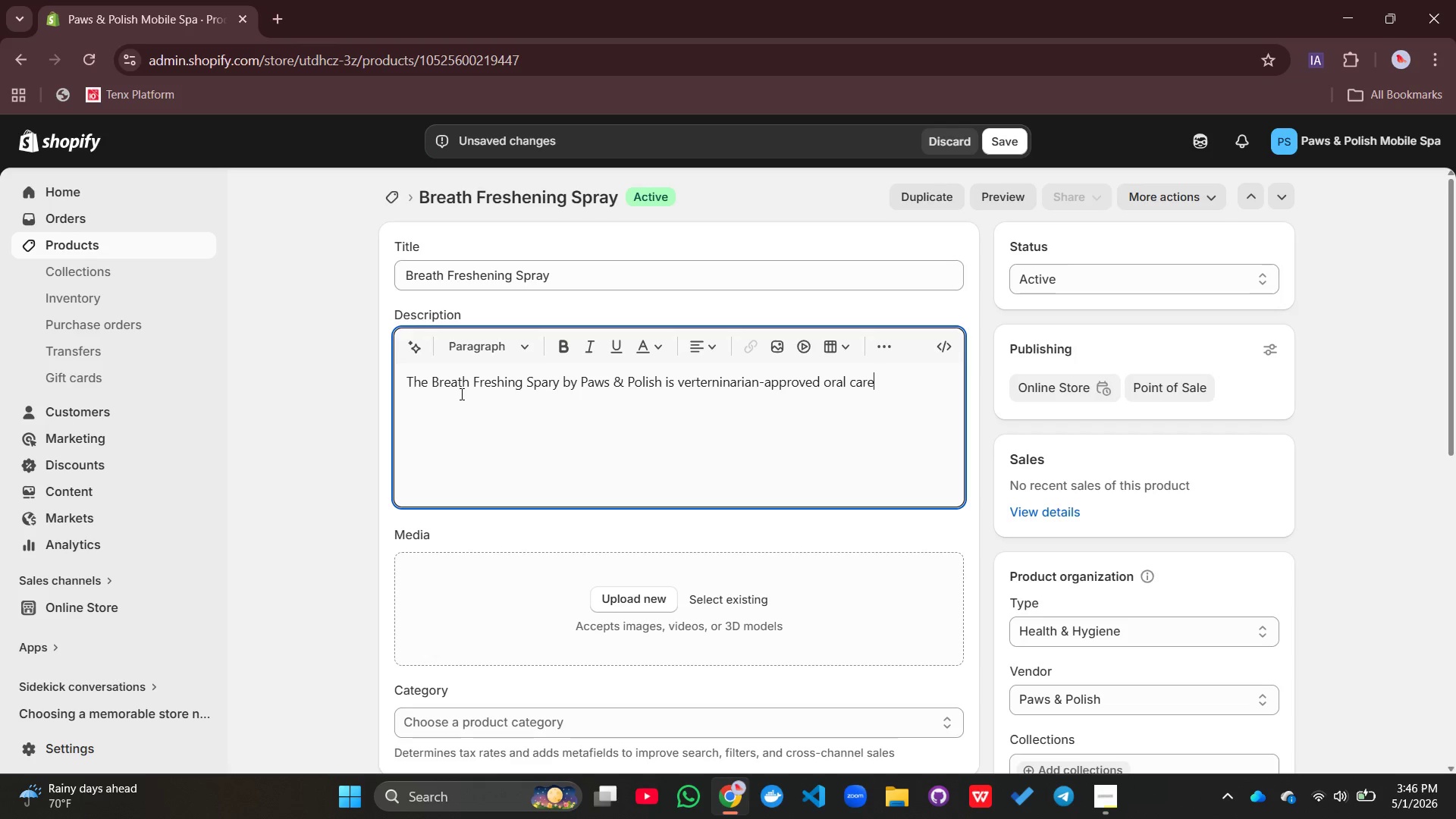 
type( solution that instantly neutralize )
key(Backspace)
type(s bag do)
key(Backspace)
type(og )
 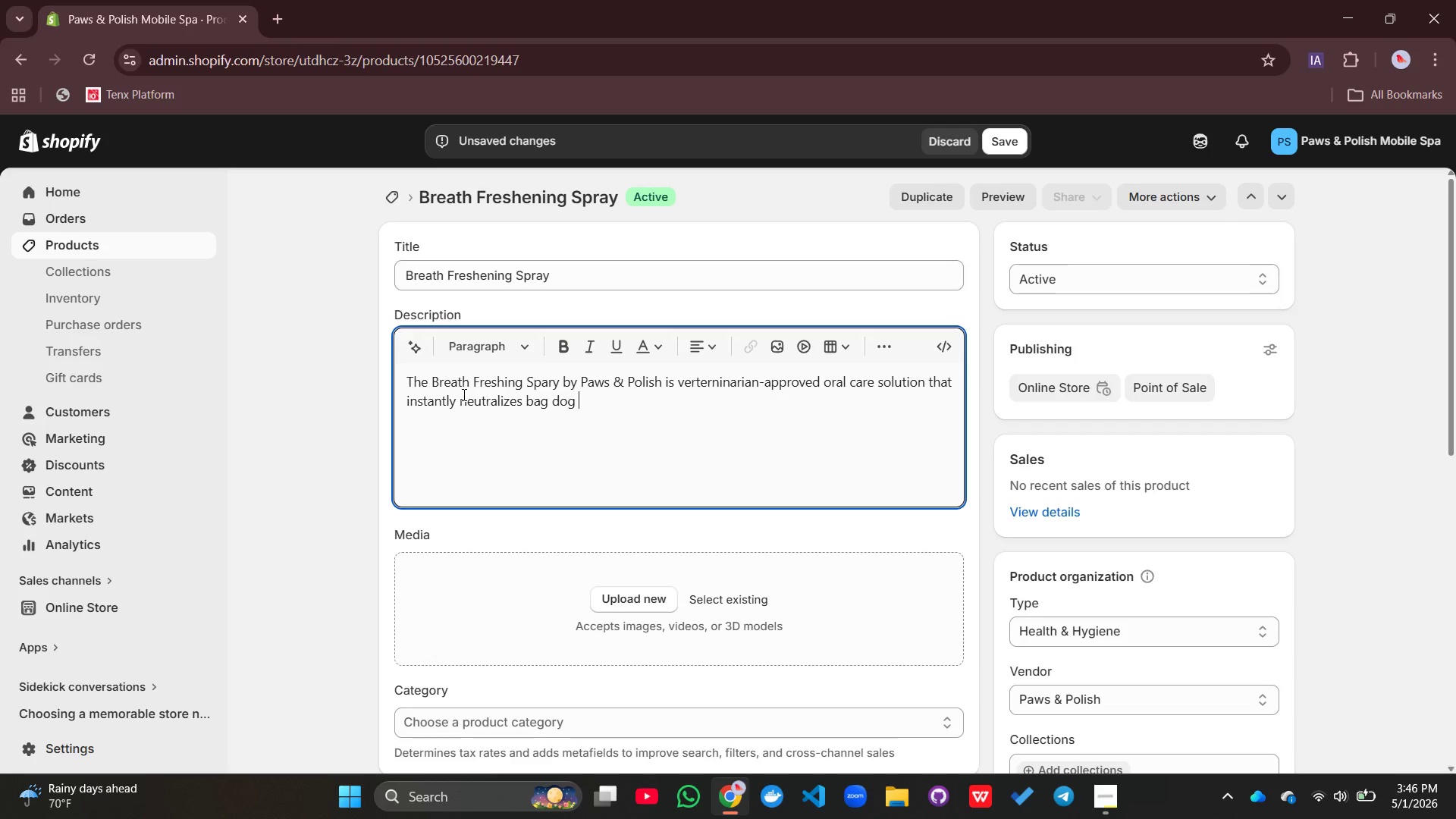 
wait(10.27)
 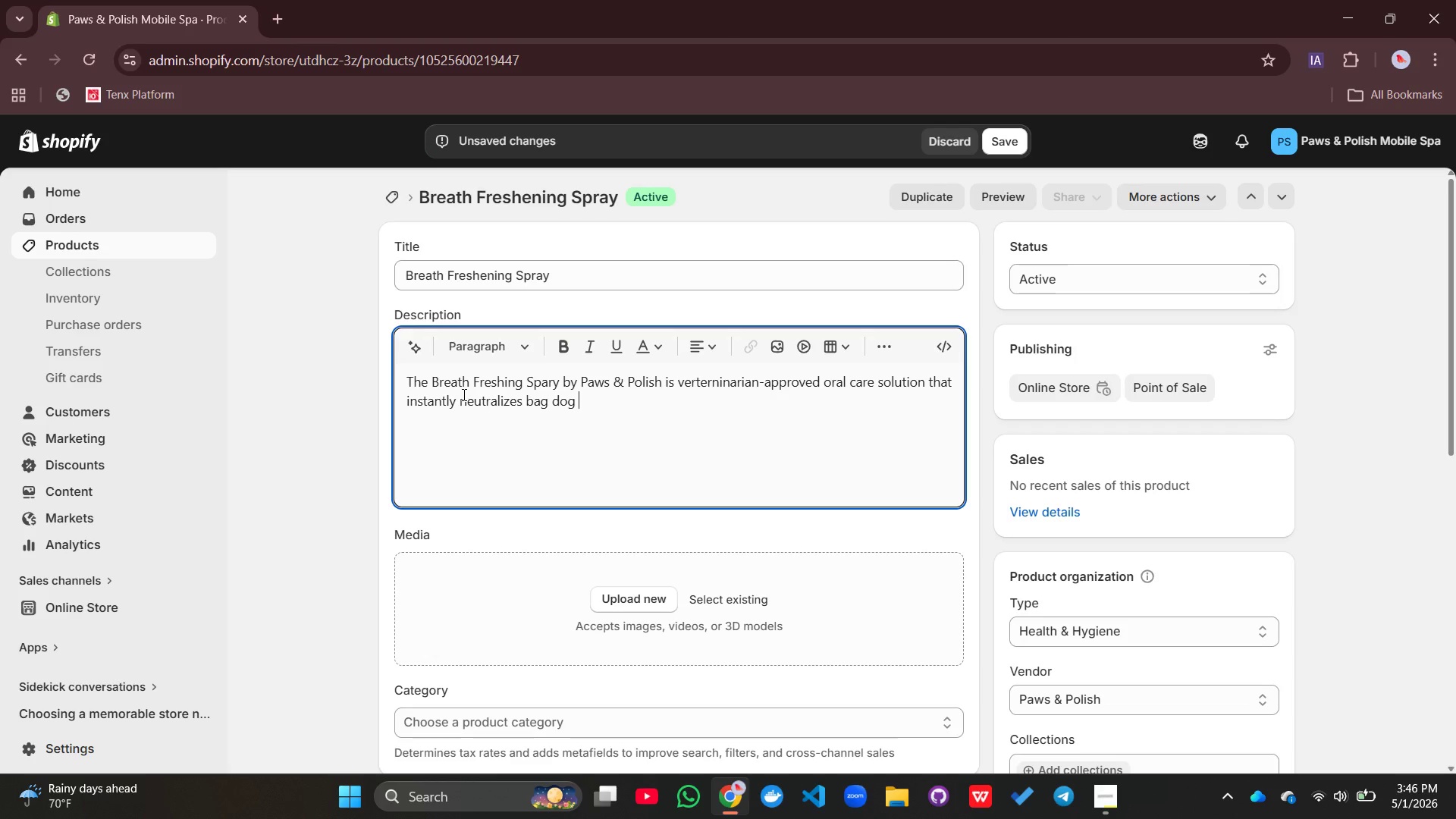 
type(breath )
 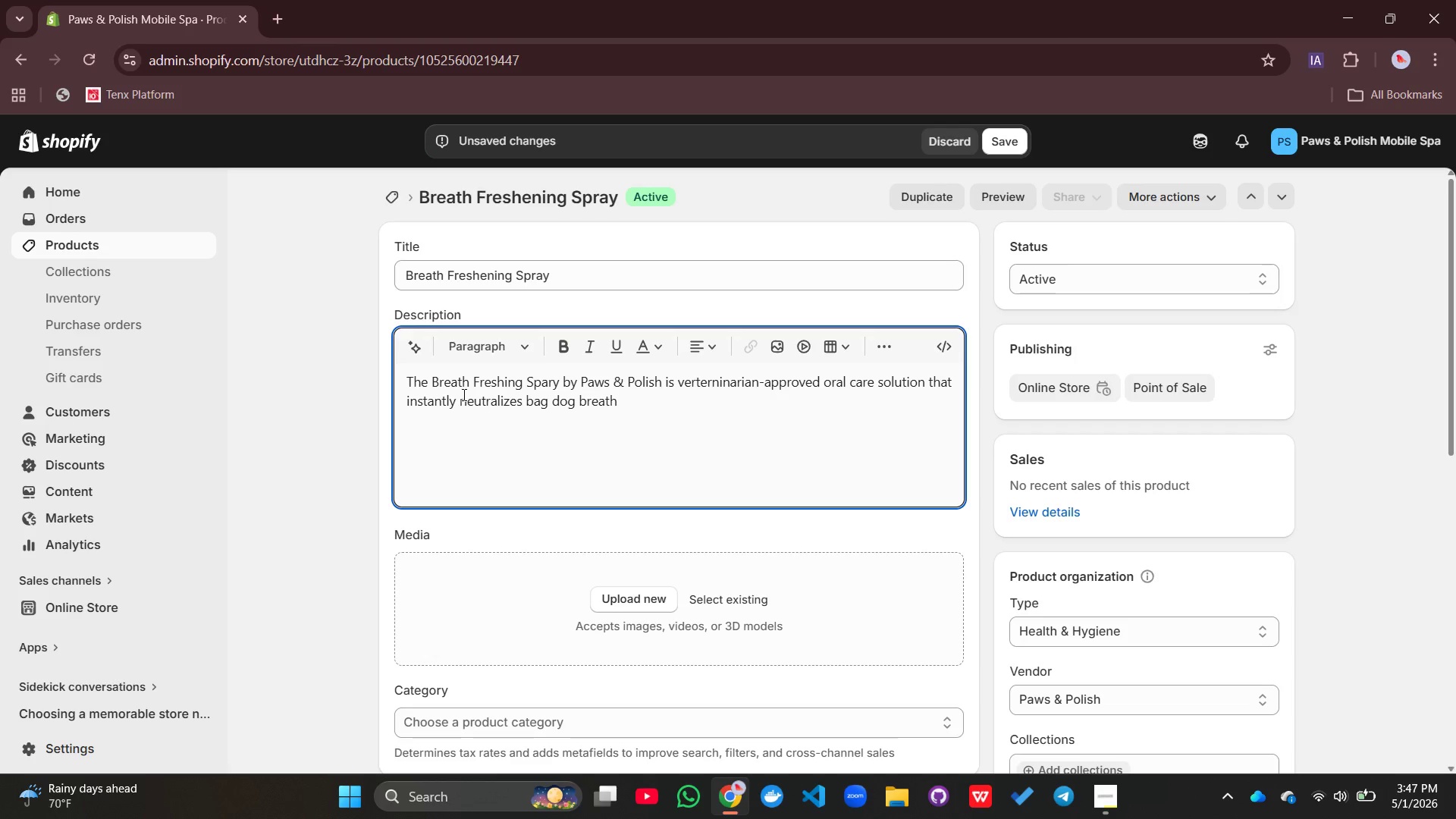 
wait(7.45)
 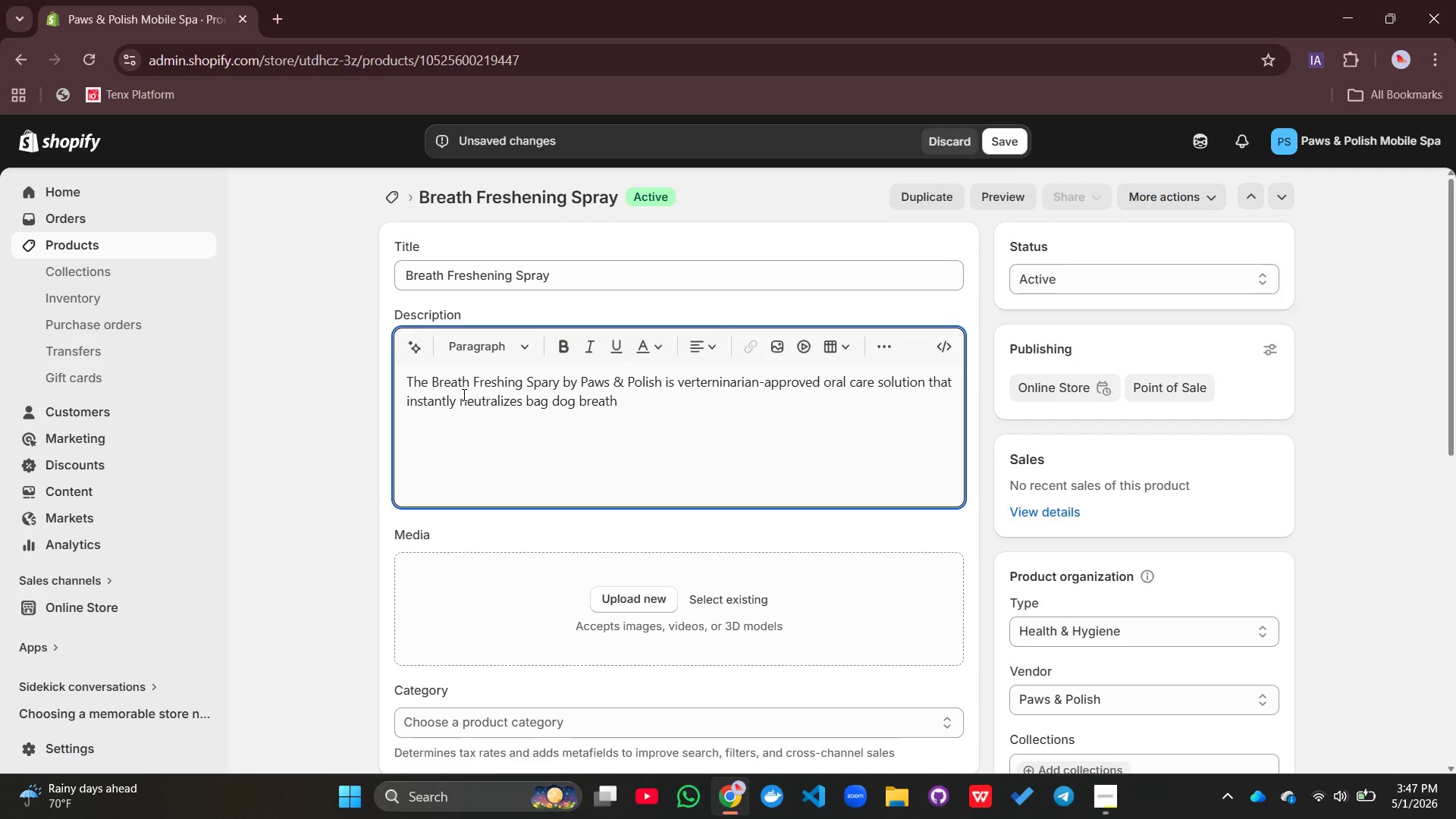 
key(Backspace)
 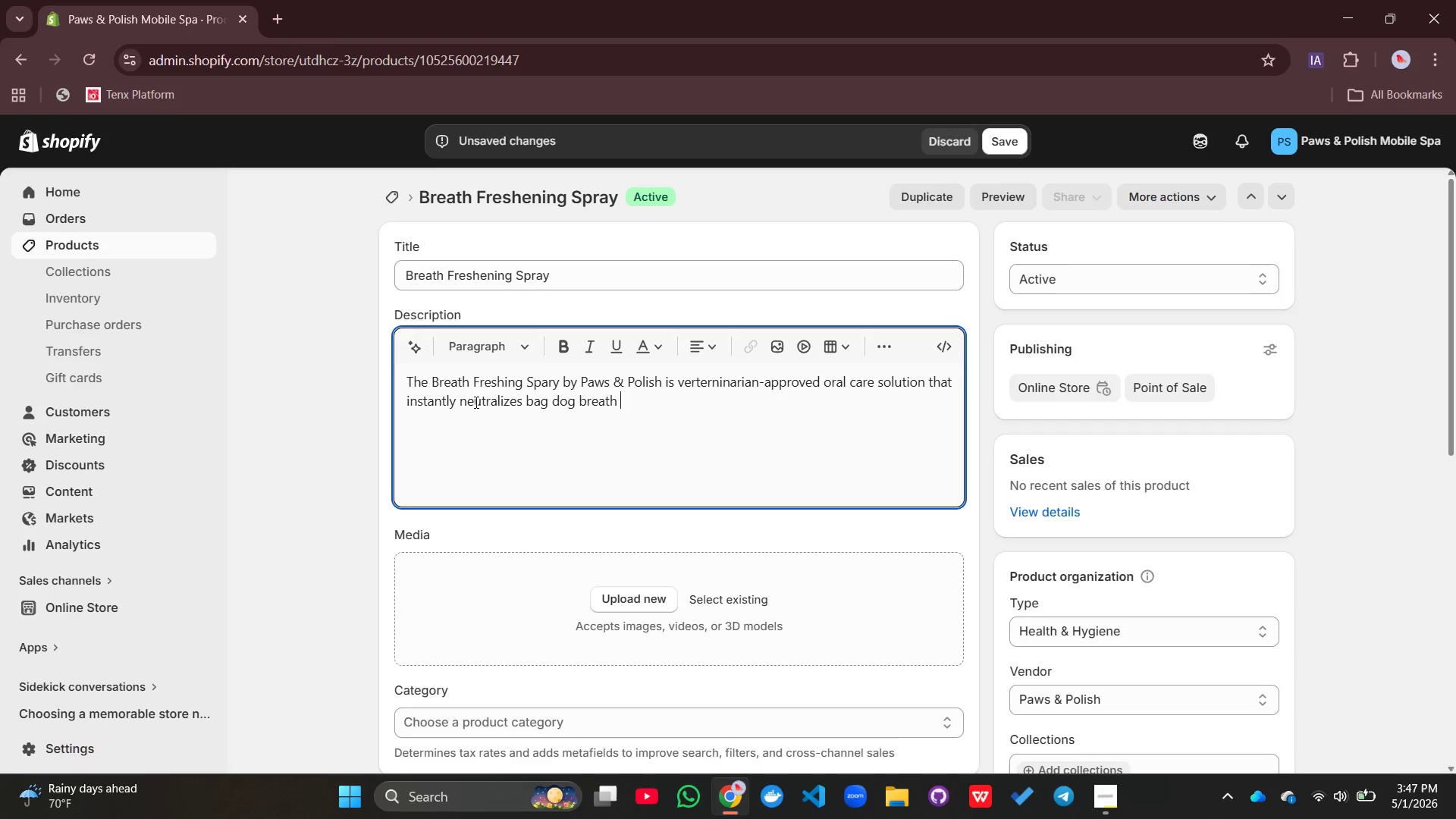 
key(Space)
 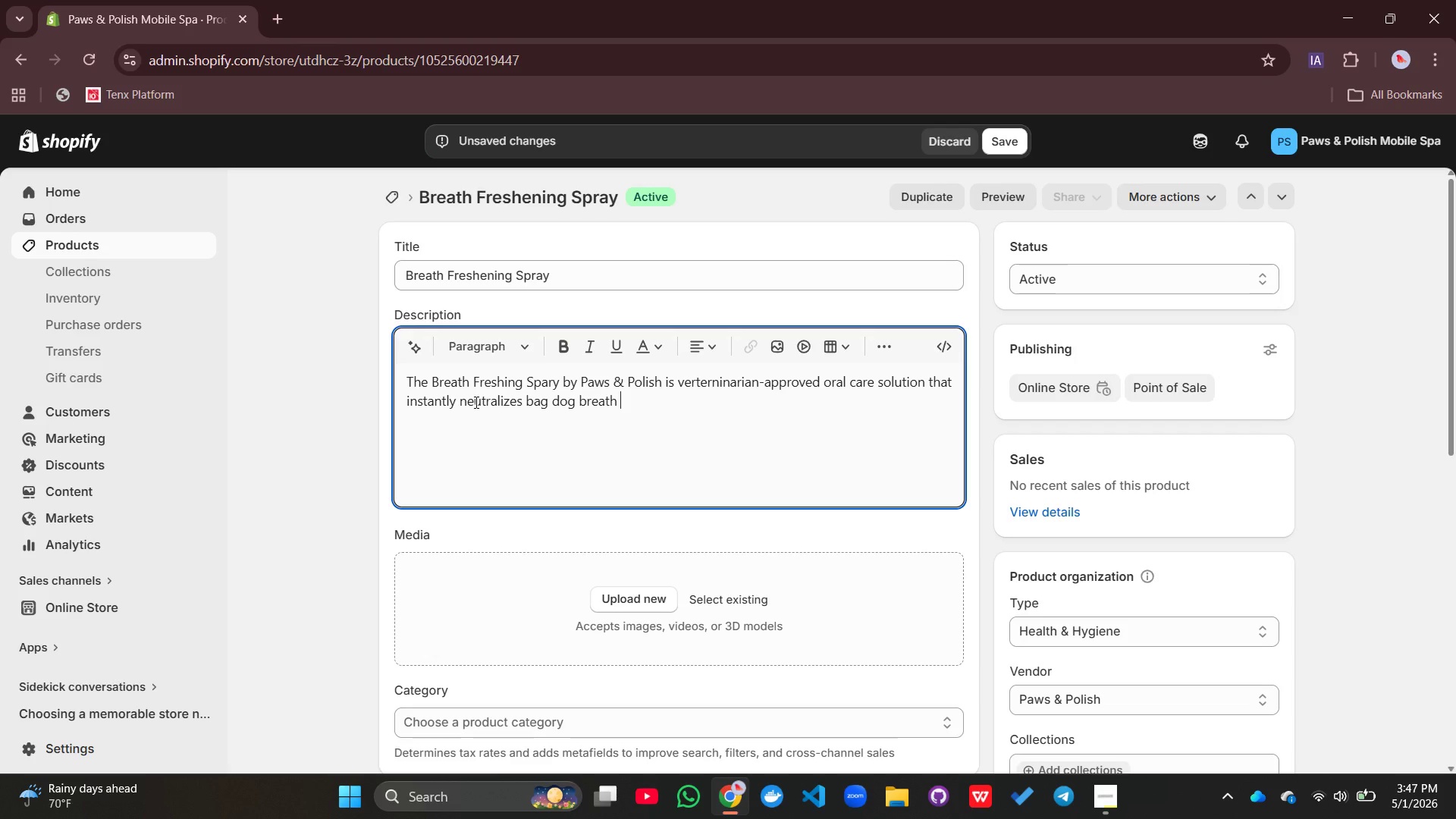 
wait(5.59)
 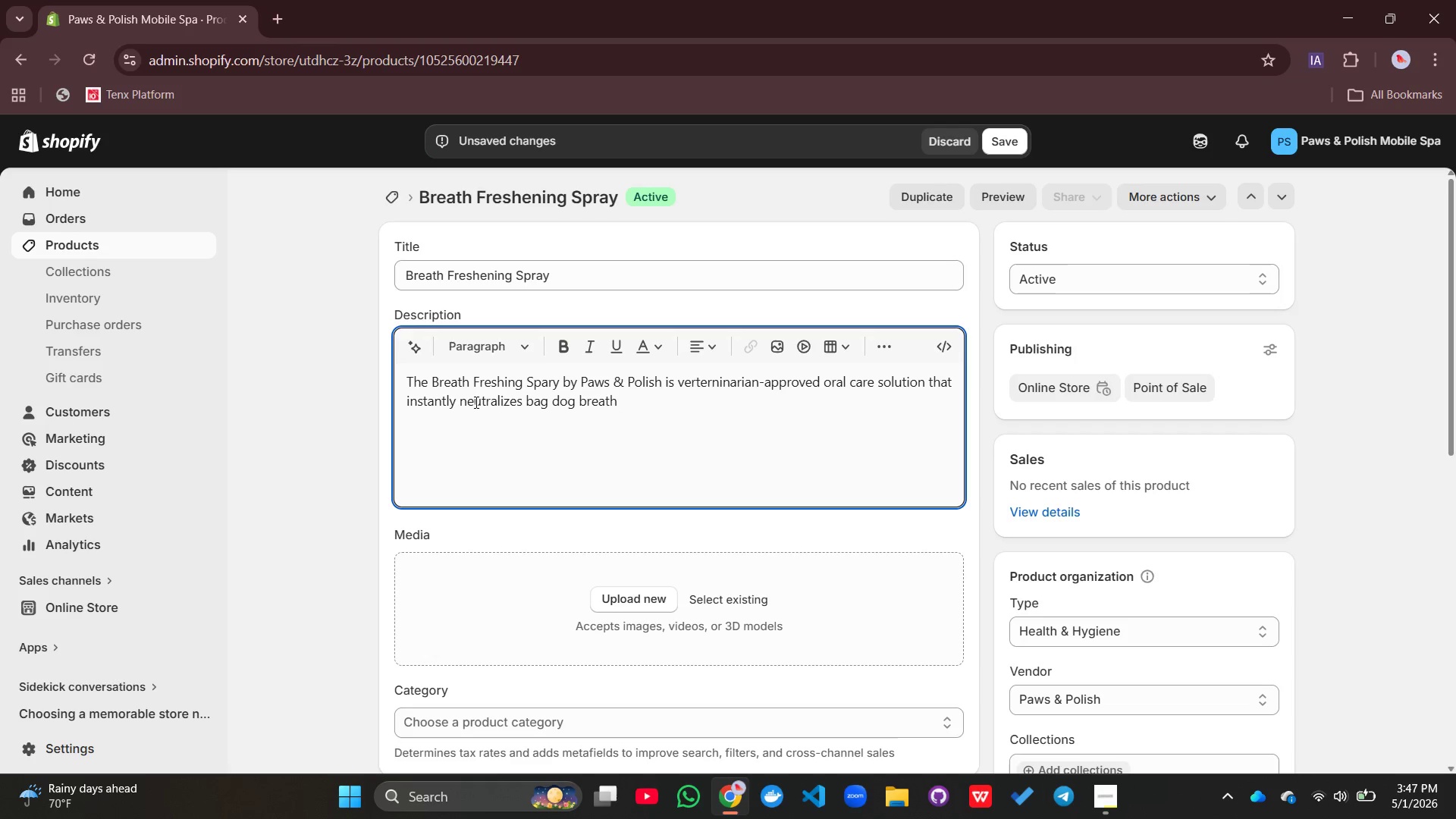 
type(while suppor)
 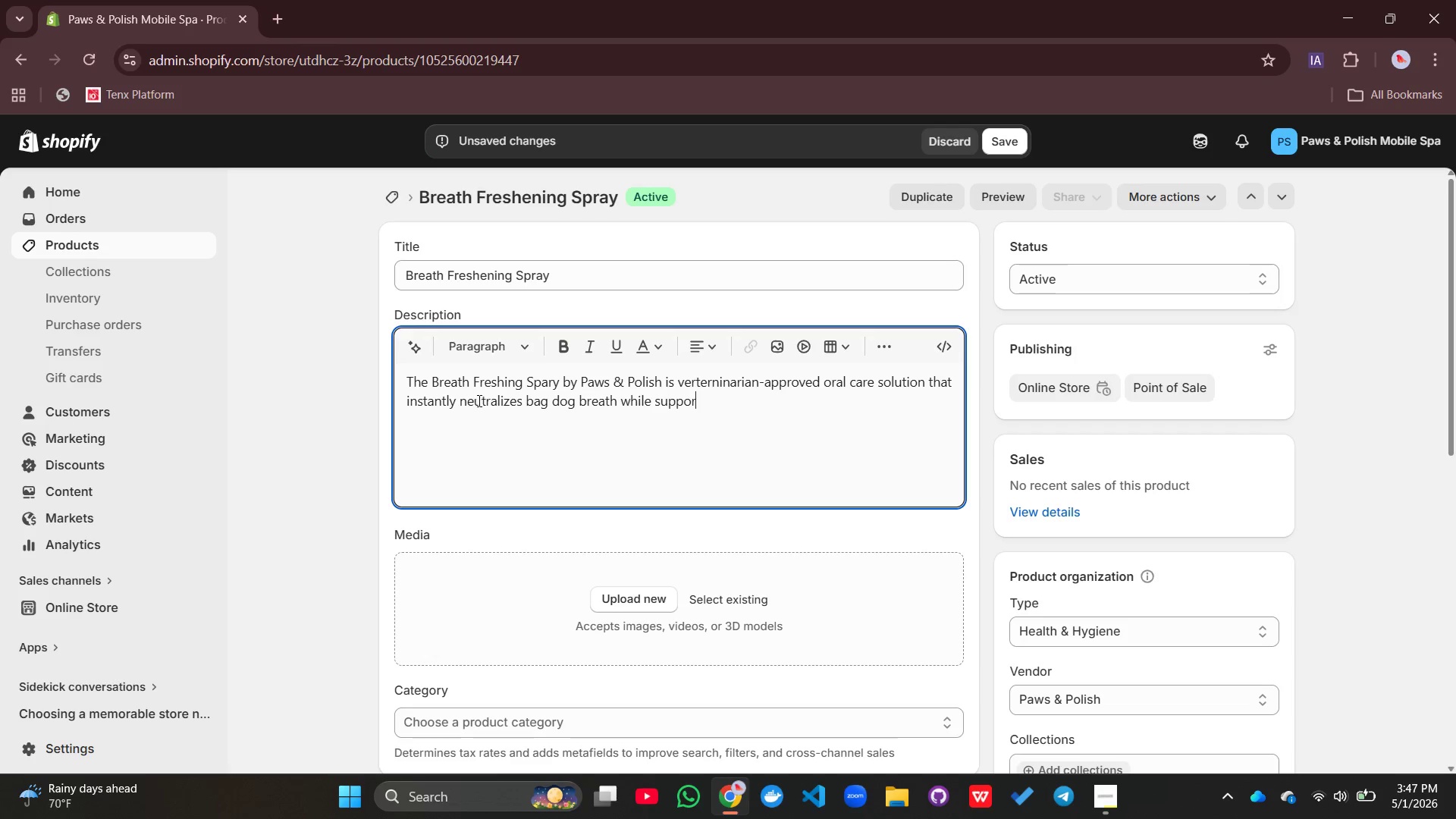 
type(ting )
 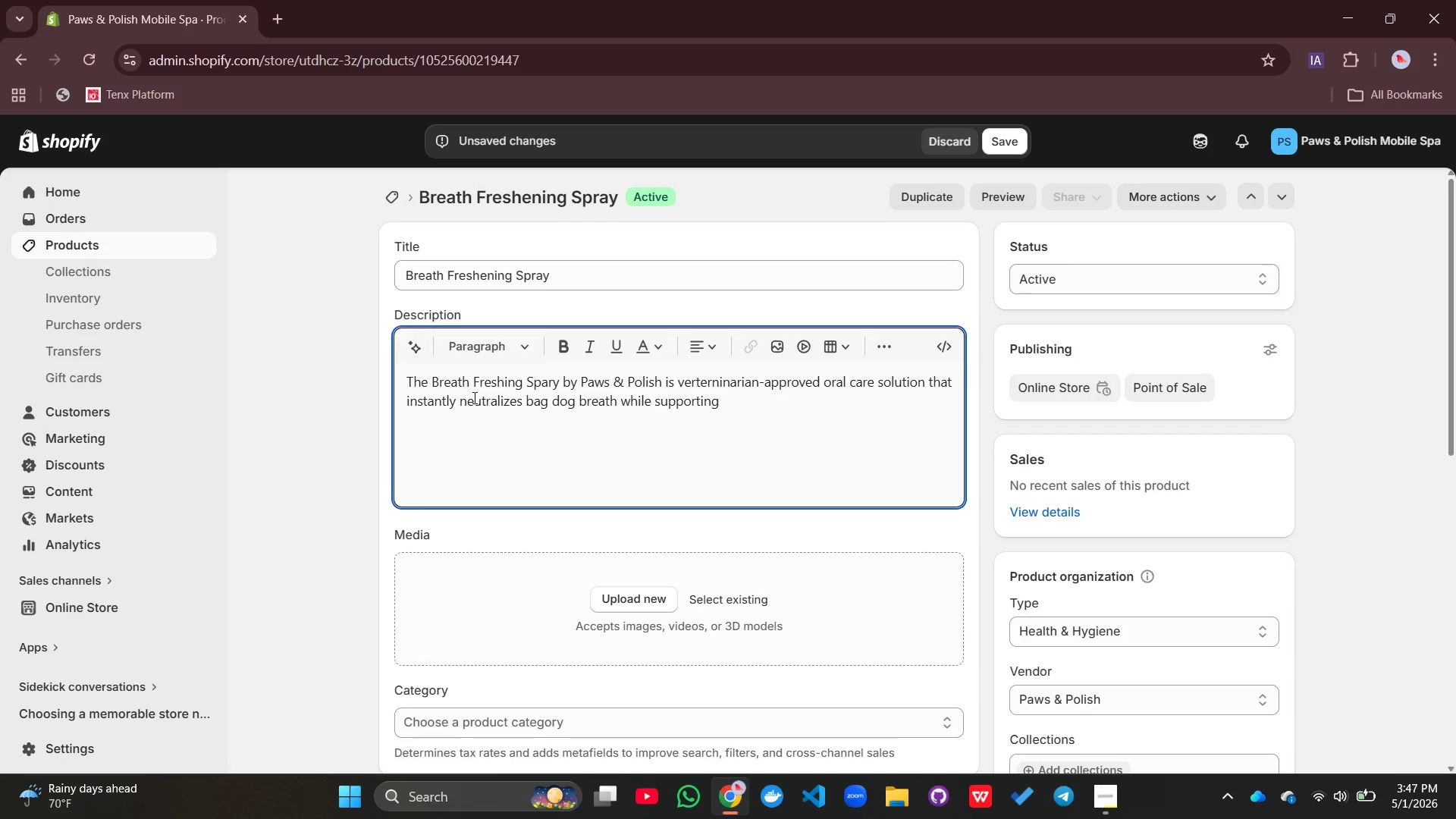 
wait(18.3)
 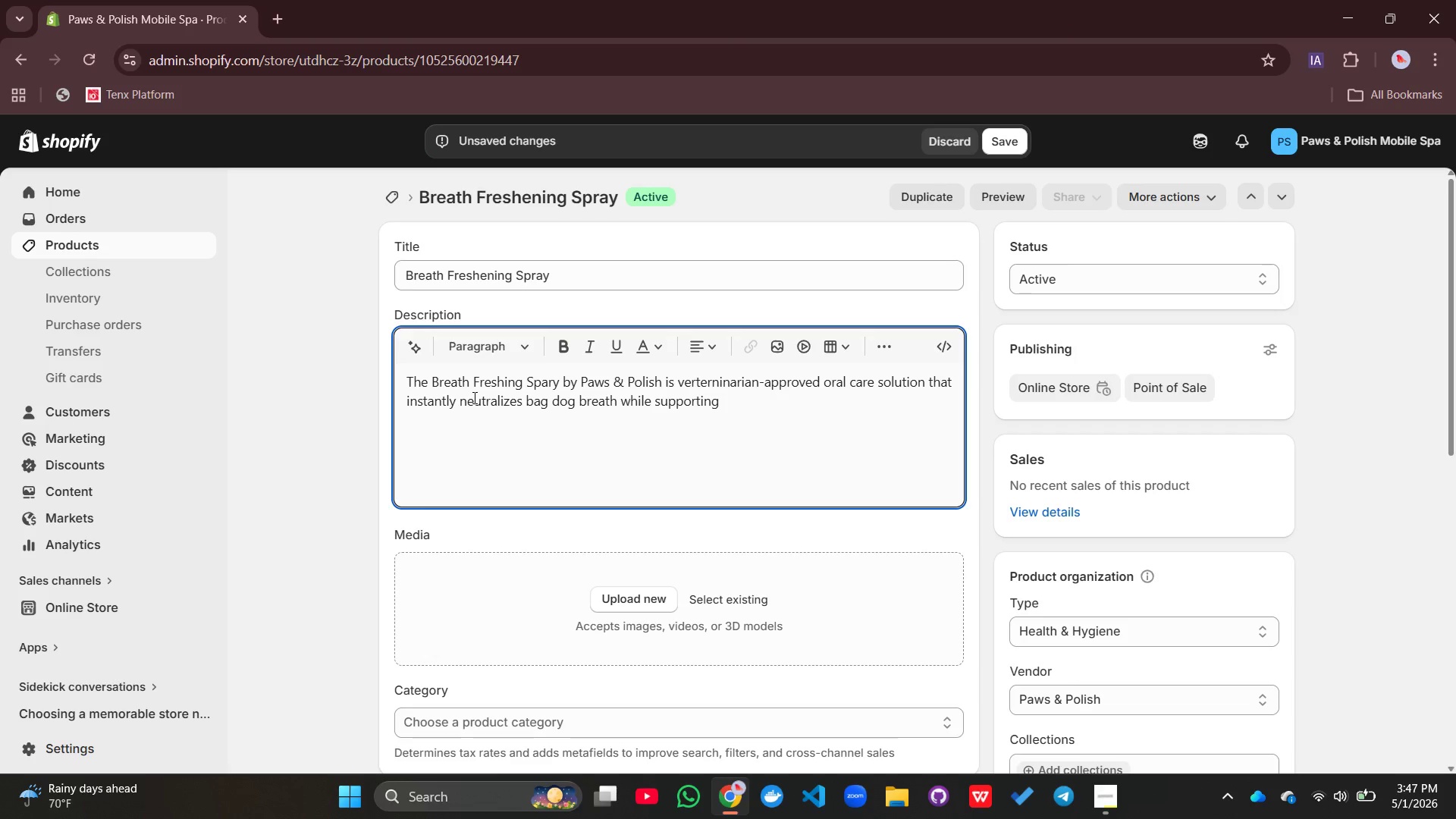 
type(long-term dental health. Dog breath should not )
 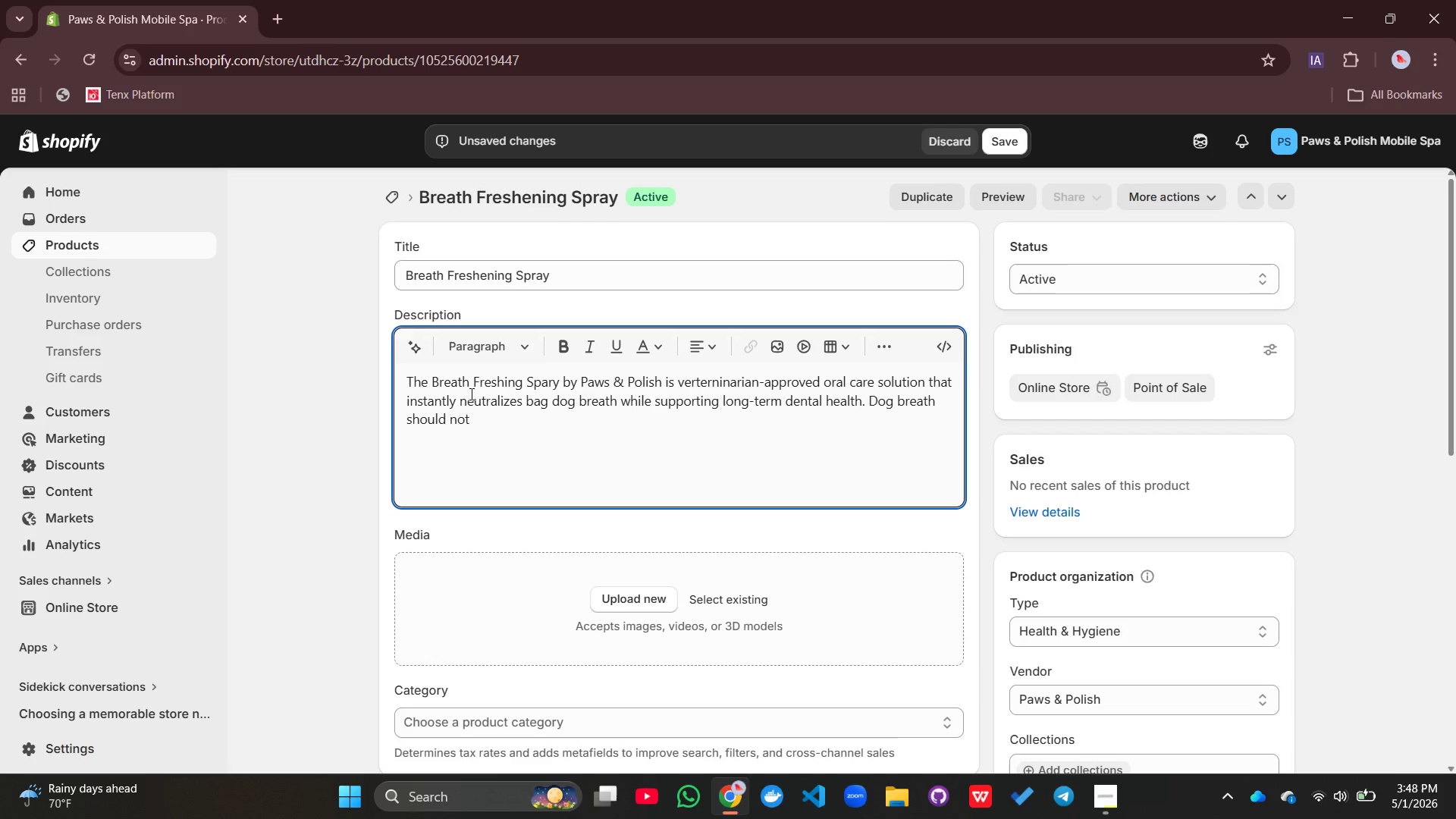 
wait(24.22)
 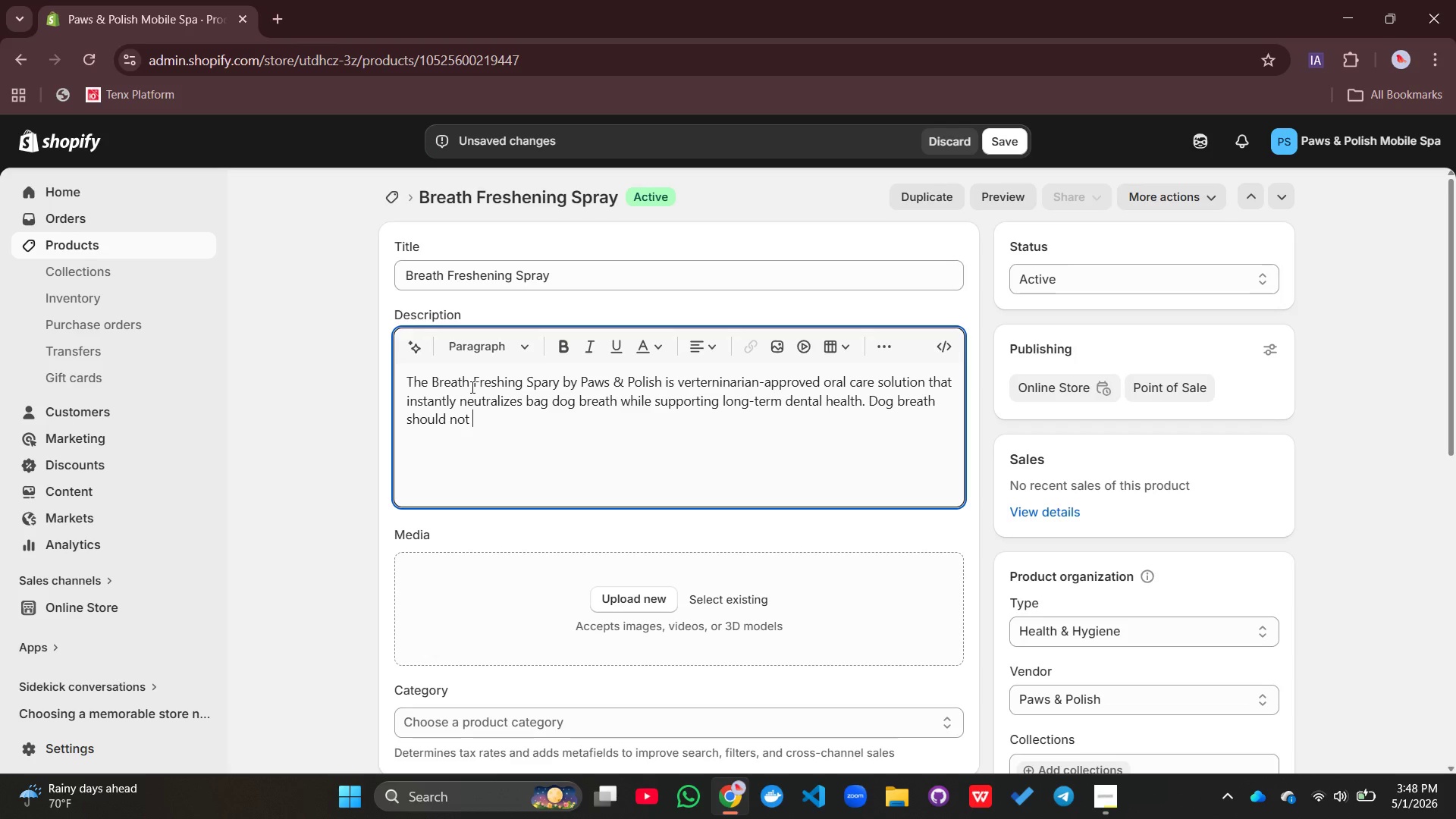 
type(smell like rotting )
 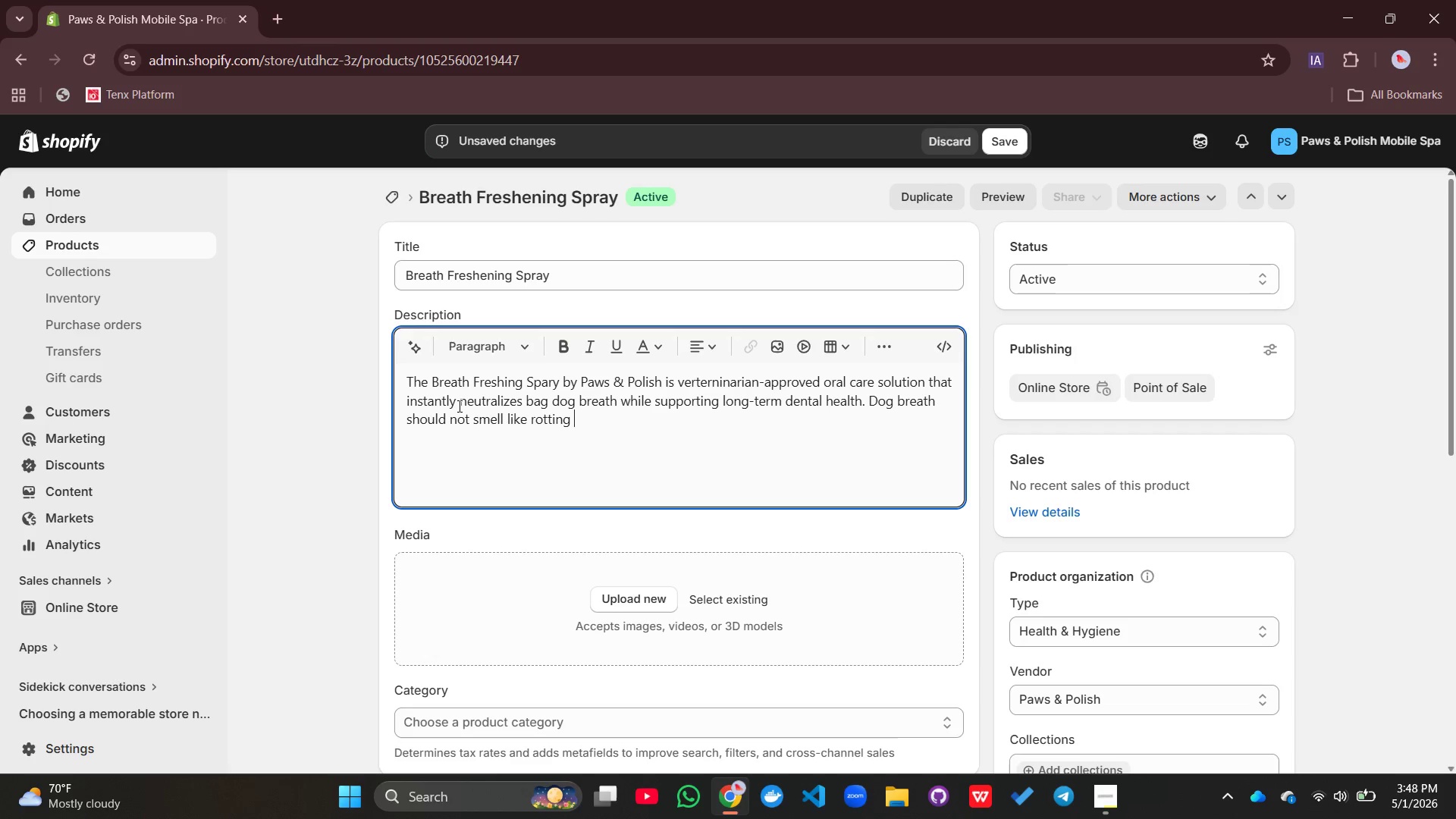 
type(garbage - if it does, your likely has )
 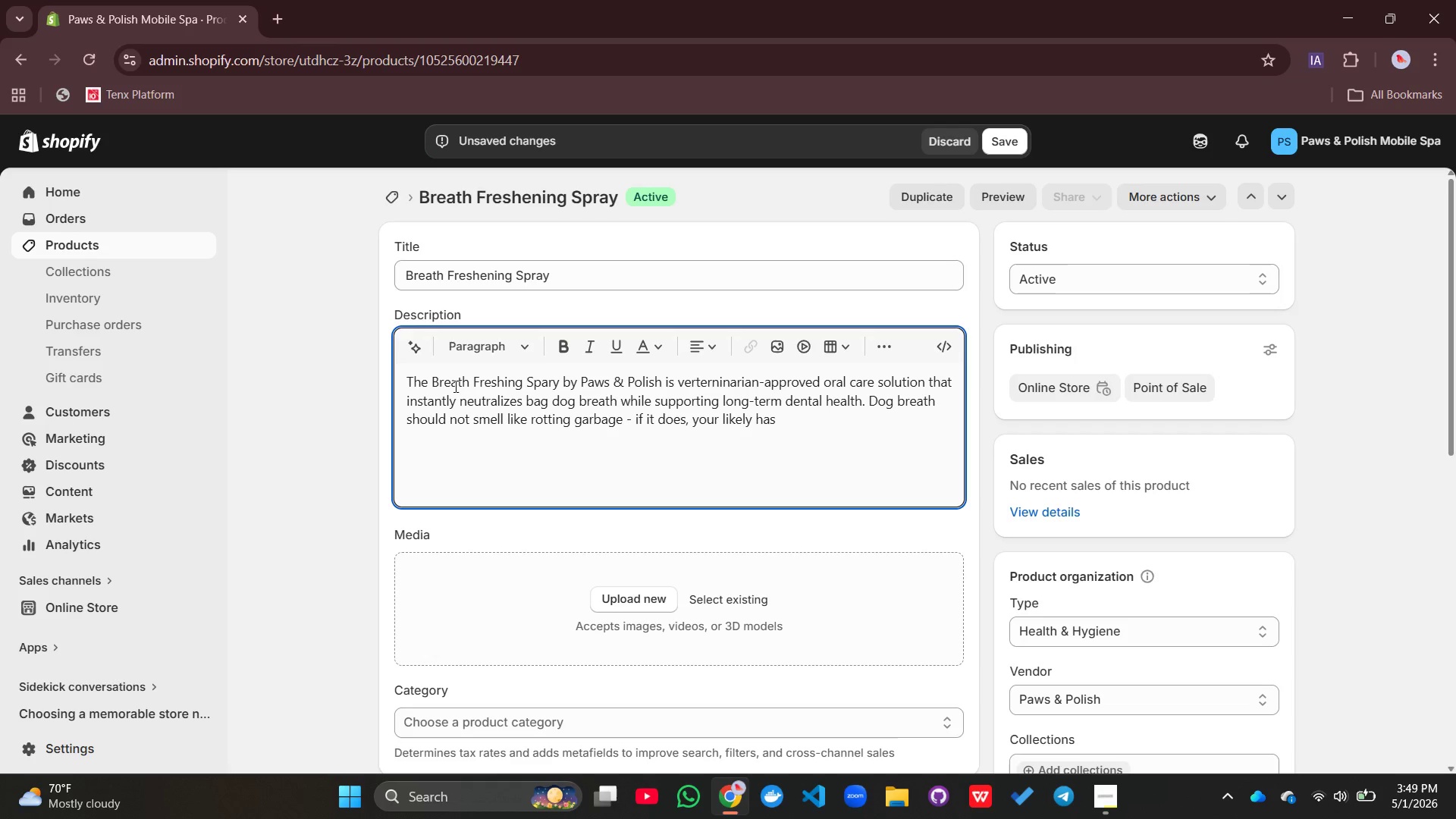 
type(plaque buildup, grin)
 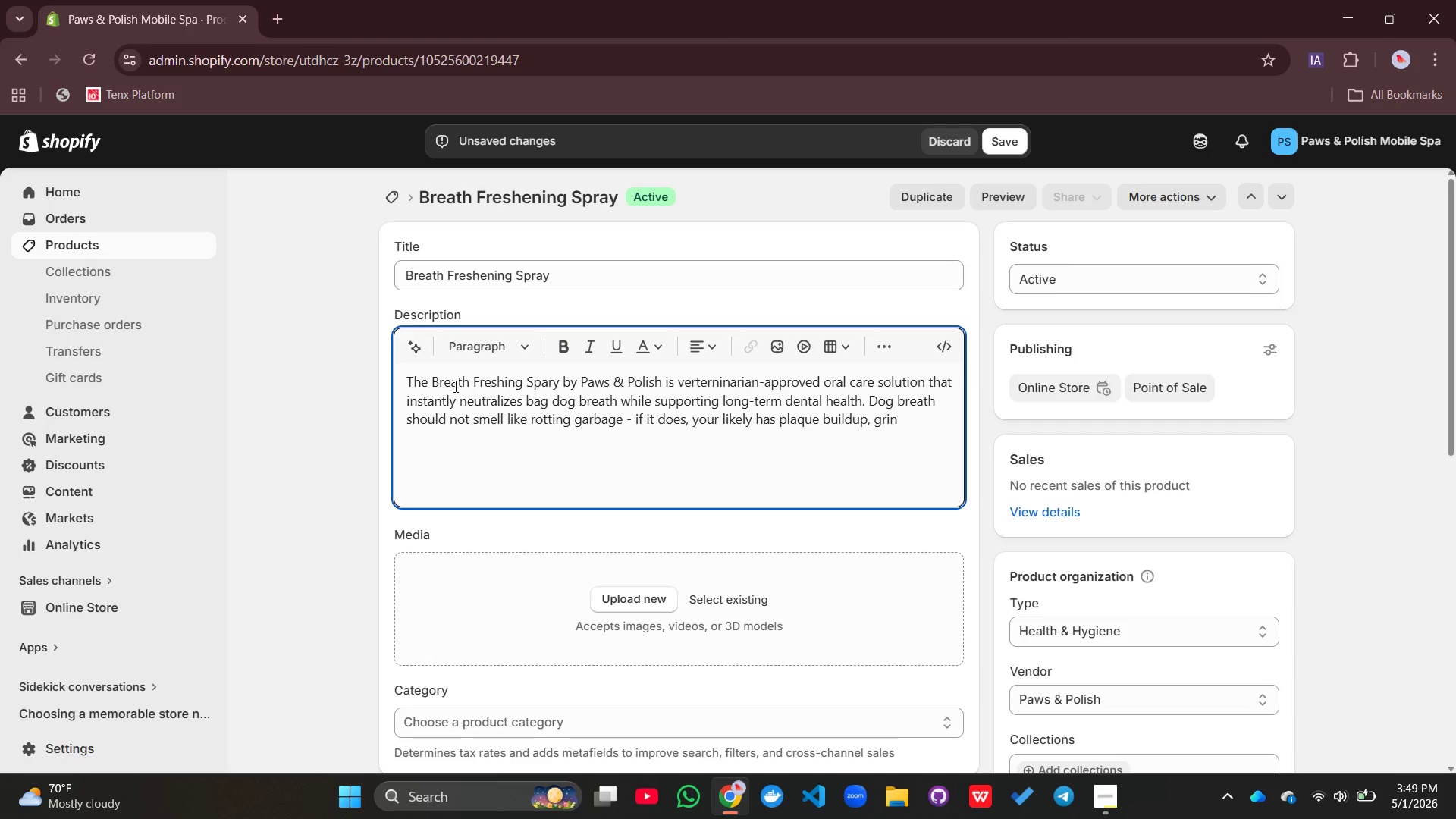 
wait(20.16)
 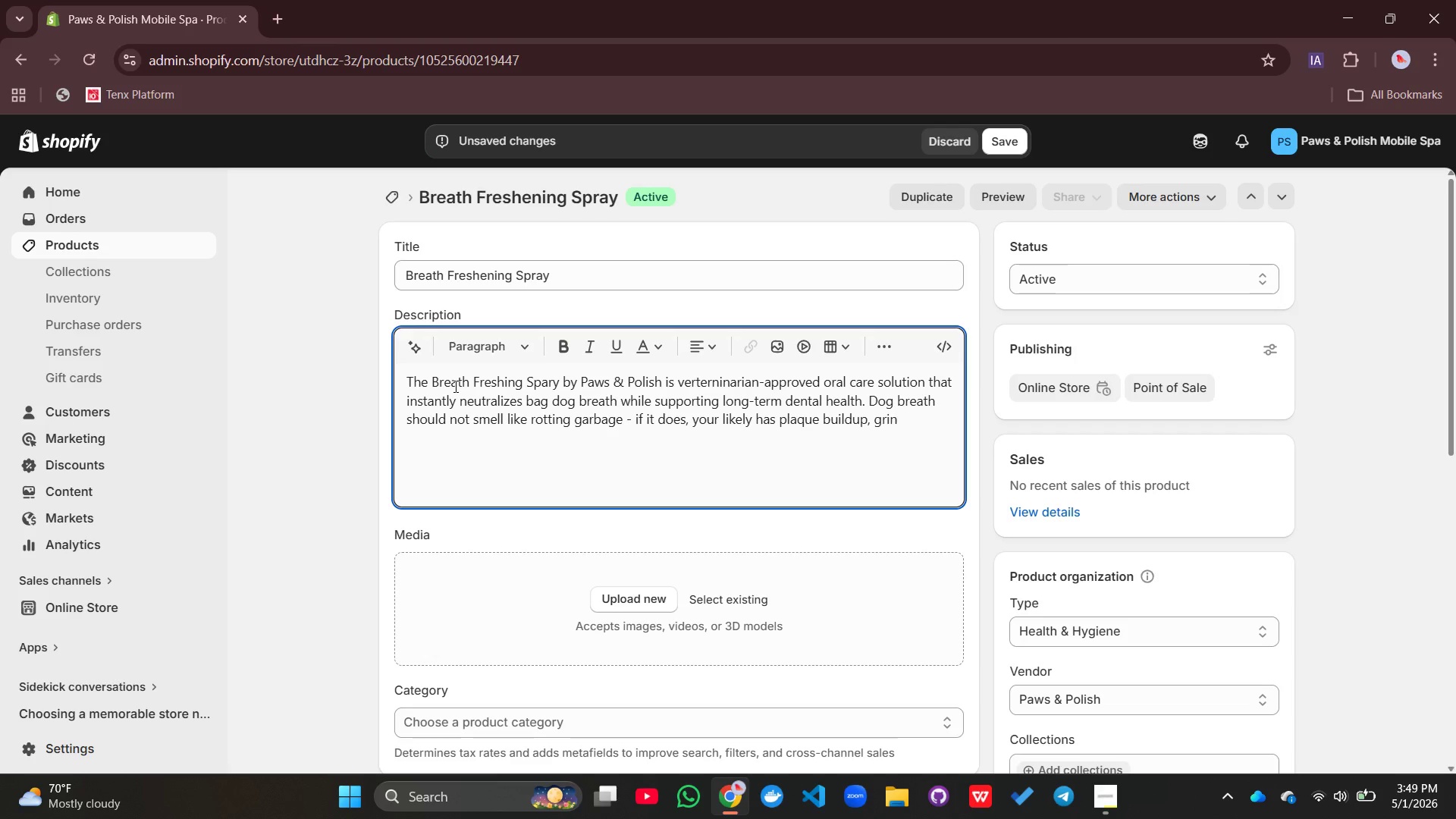 
key(Backspace)
 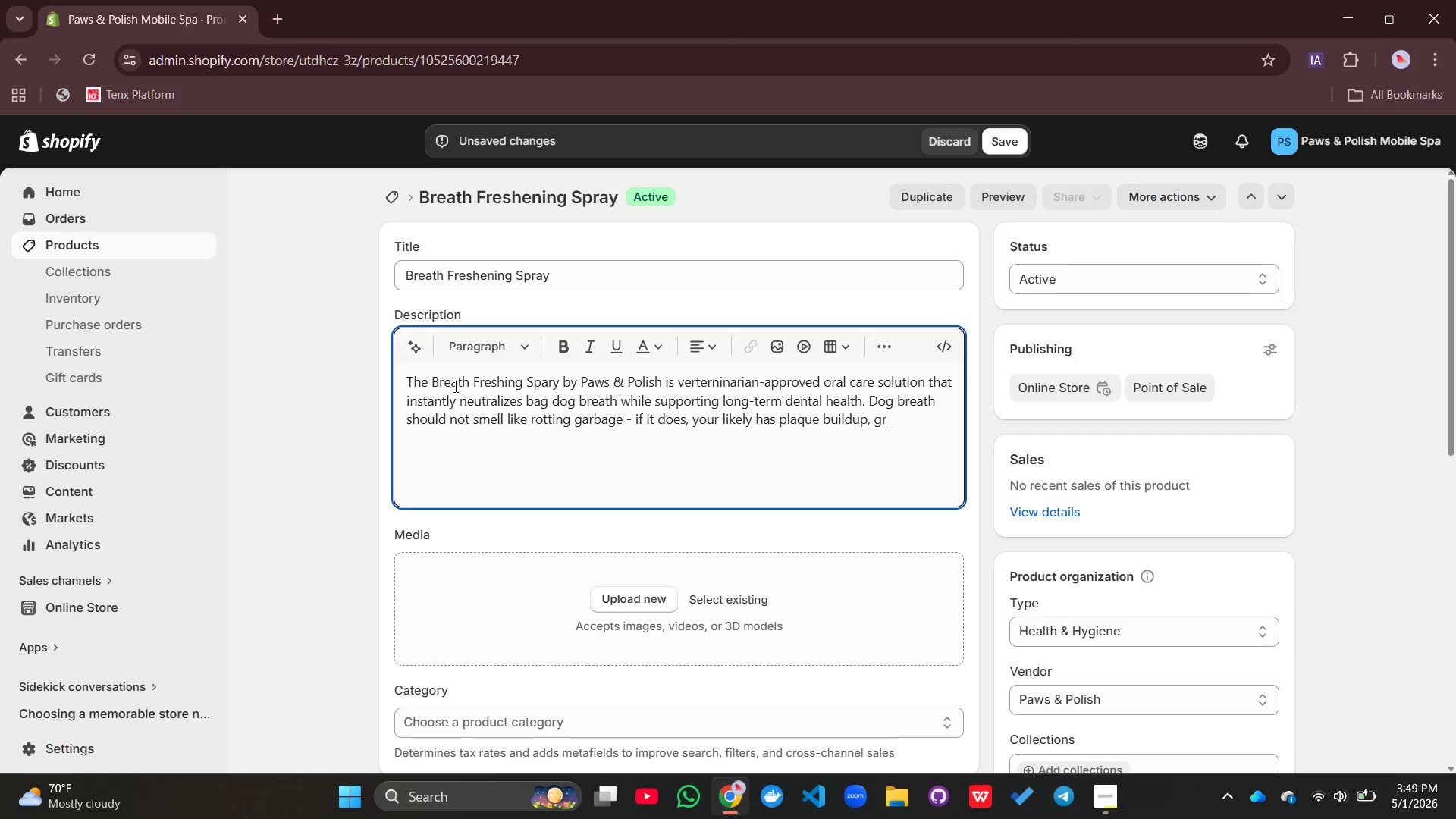 
key(Backspace)
 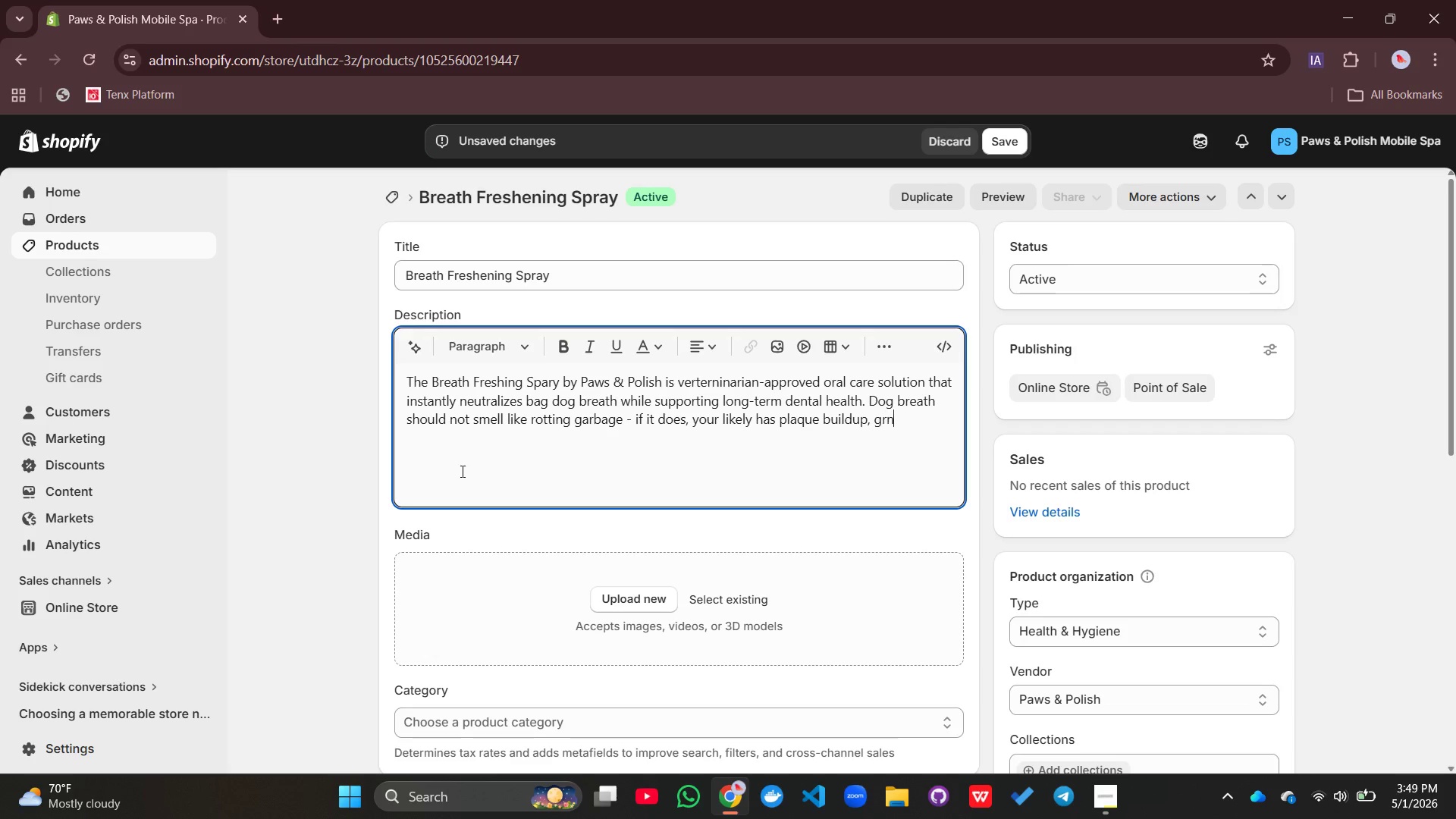 
type(ngivitis)
key(Backspace)
key(Backspace)
key(Backspace)
key(Backspace)
key(Backspace)
key(Backspace)
key(Backspace)
type(ng)
key(Backspace)
key(Backspace)
key(Backspace)
type(ing)
 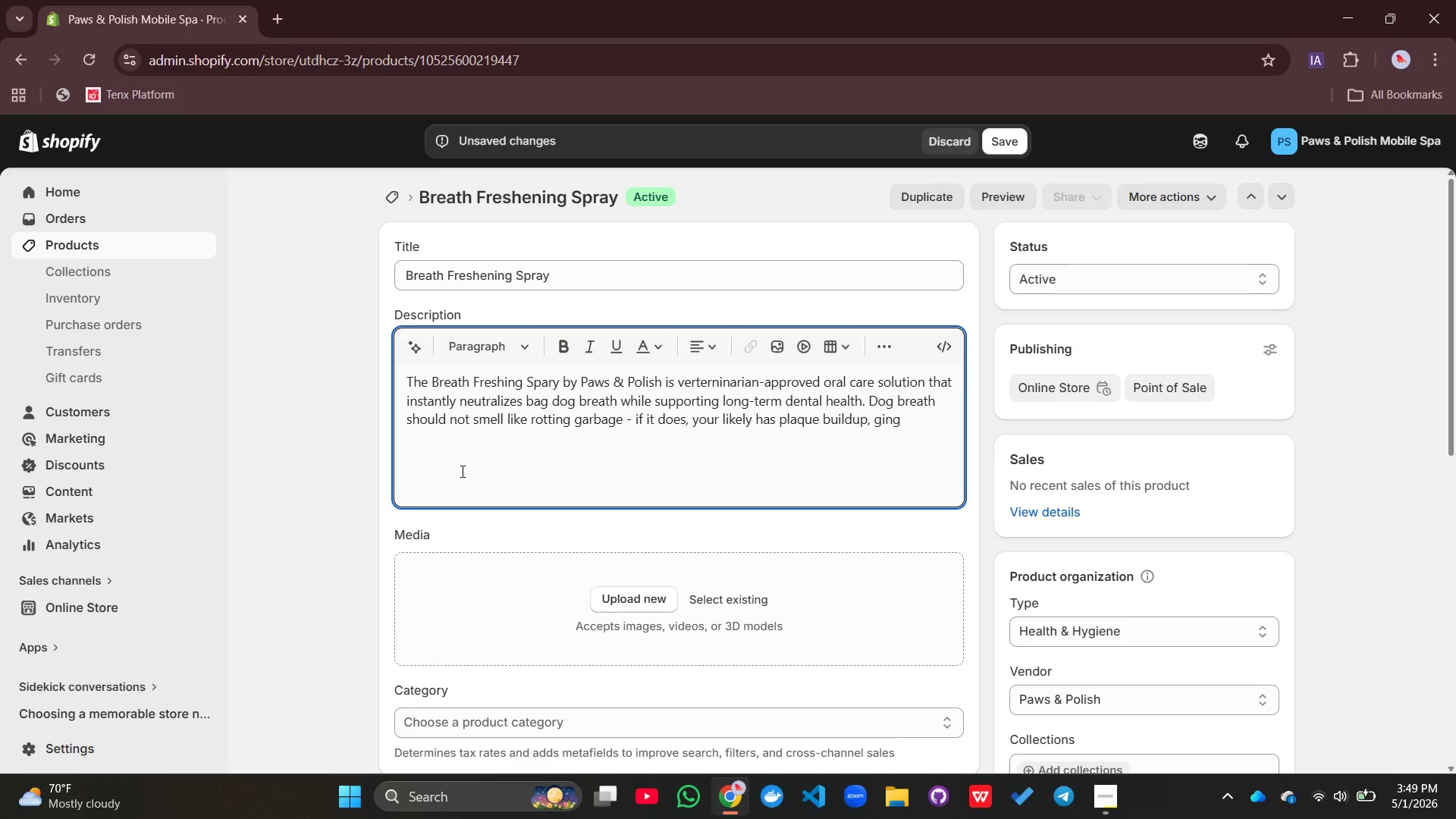 
type(ivitis, or early )
 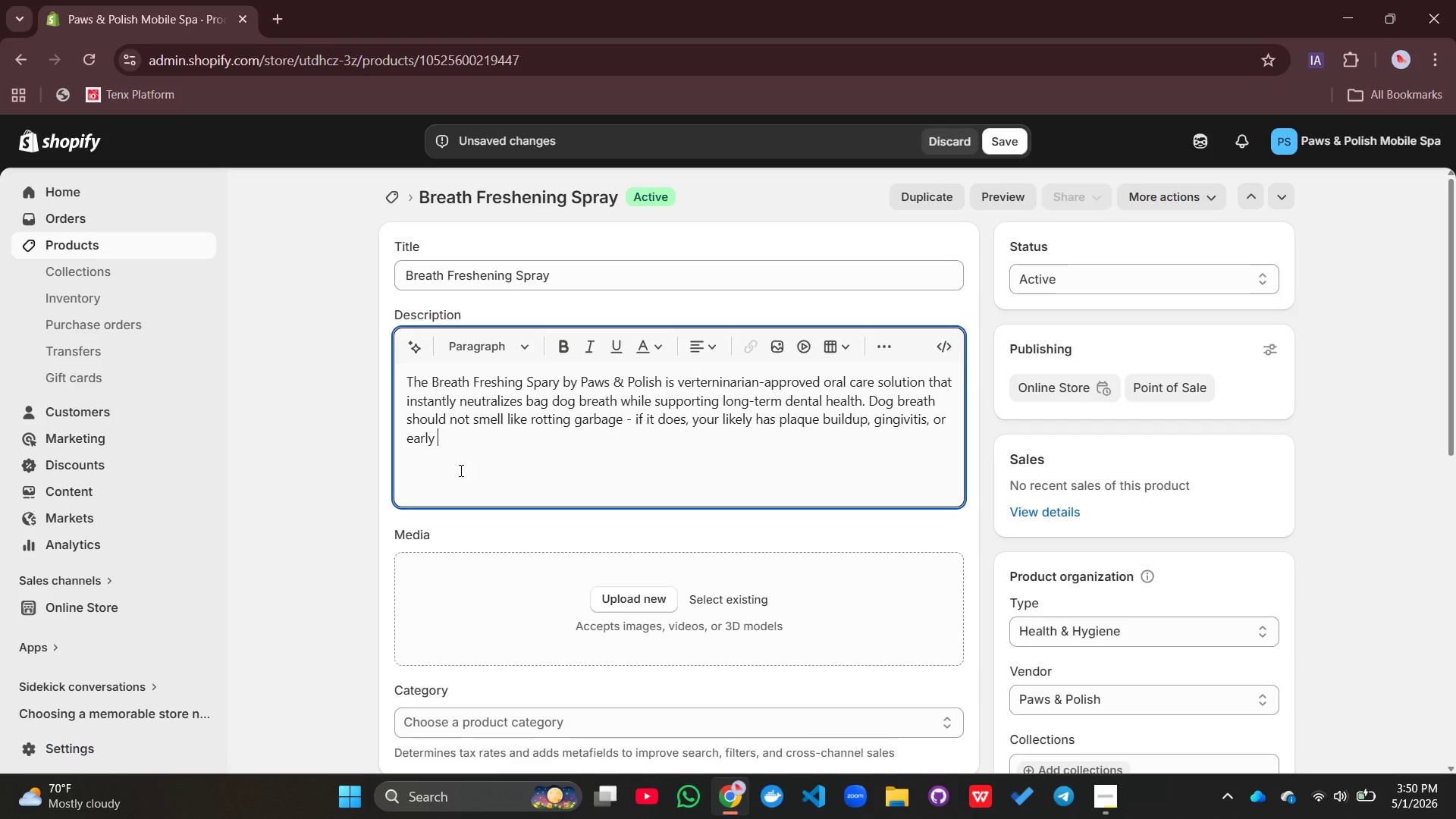 
type(periodontal disease. Our )
 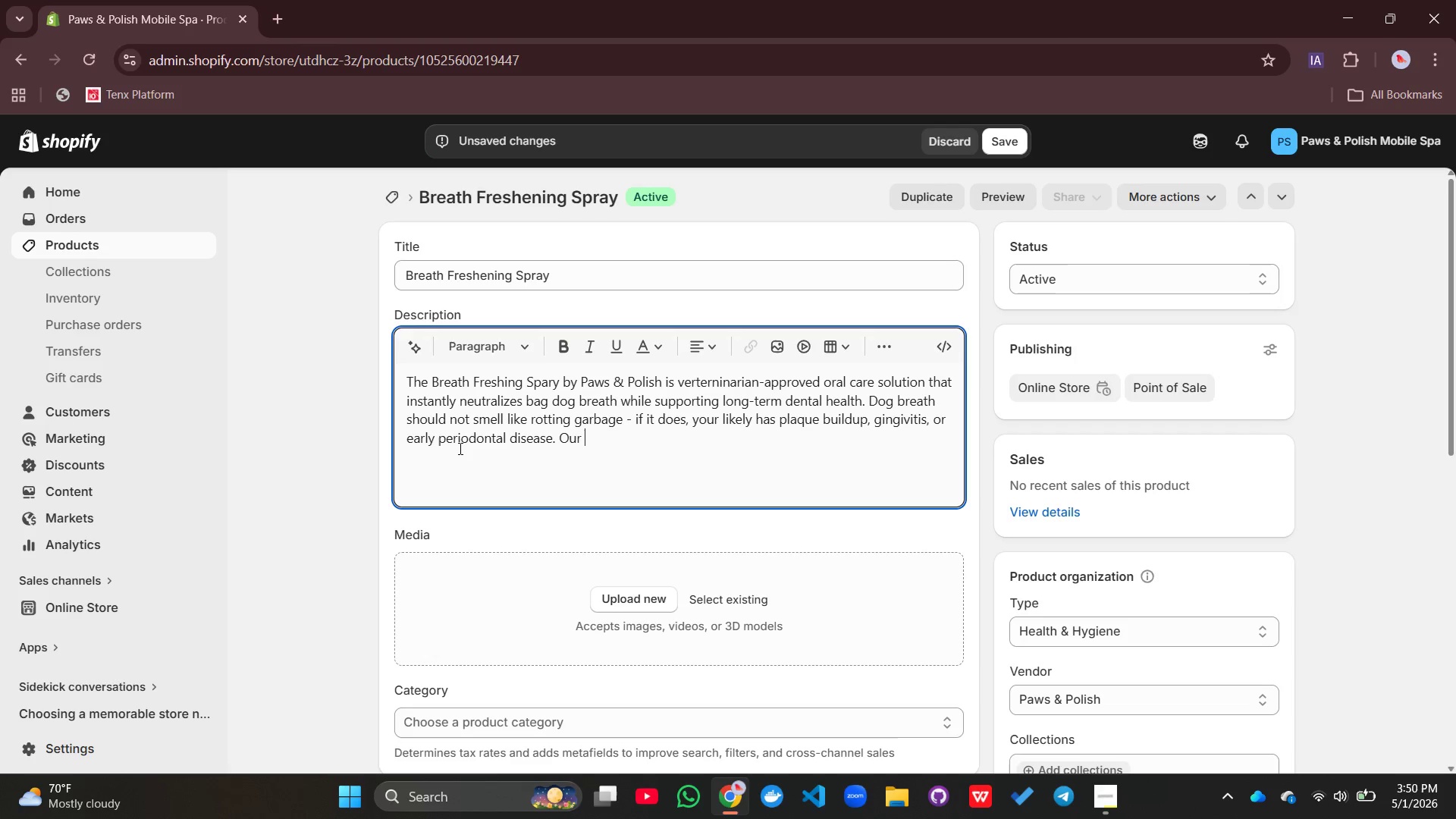 
type(mint-flavored spa)
key(Backspace)
type(ray uses natural)
 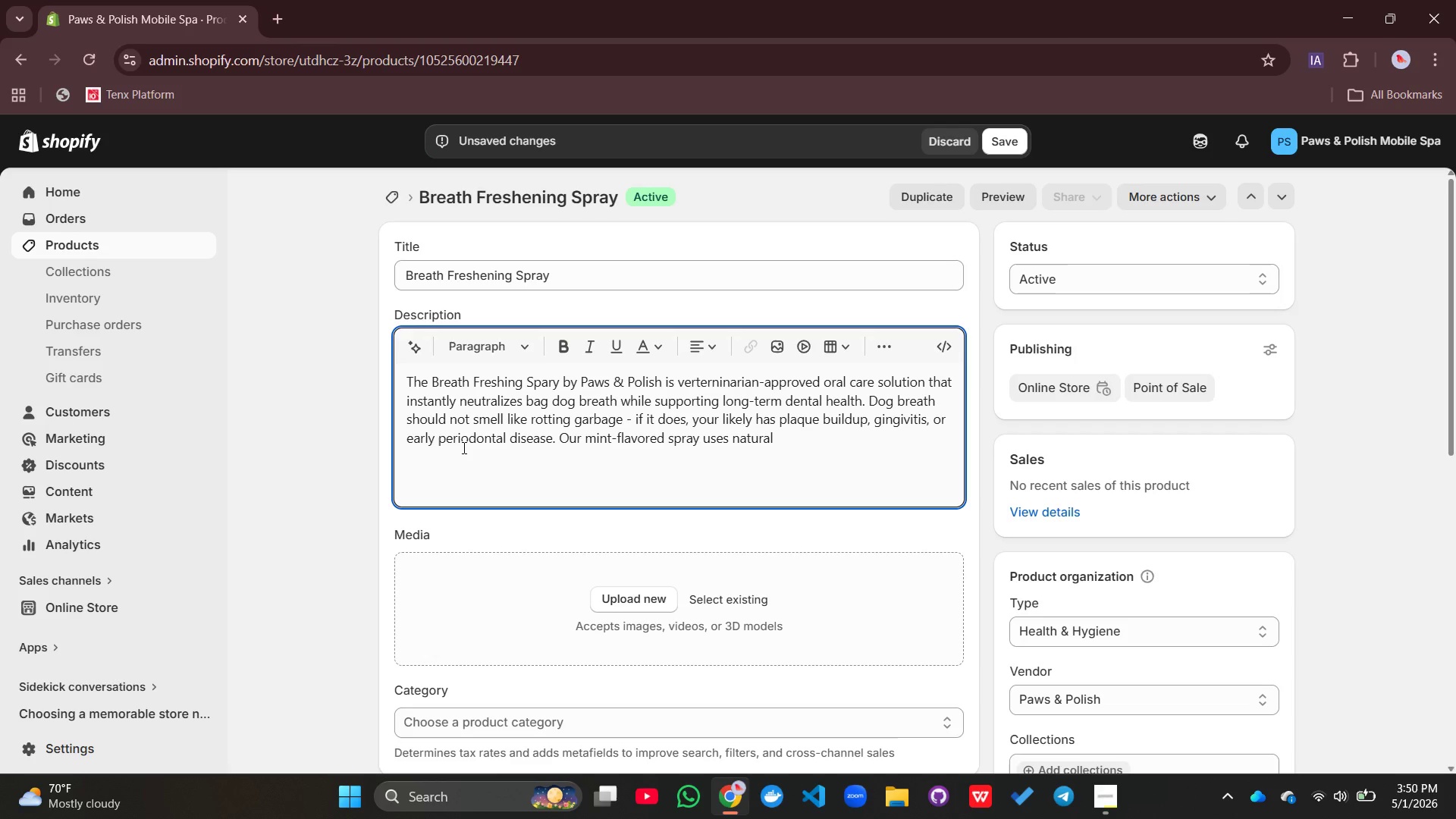 
wait(7.97)
 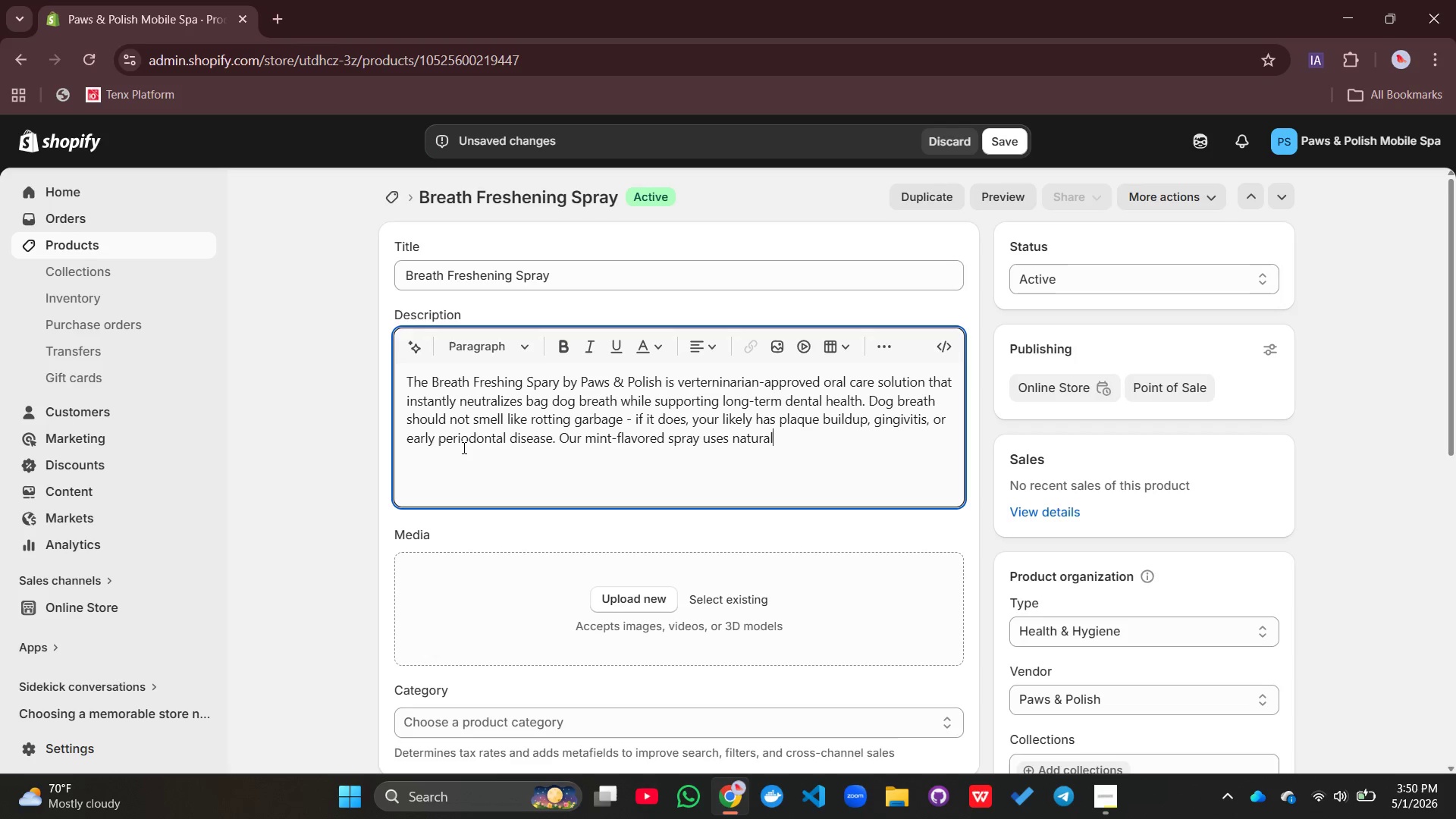 
type( enzymes and antibacterial agents to attack)
 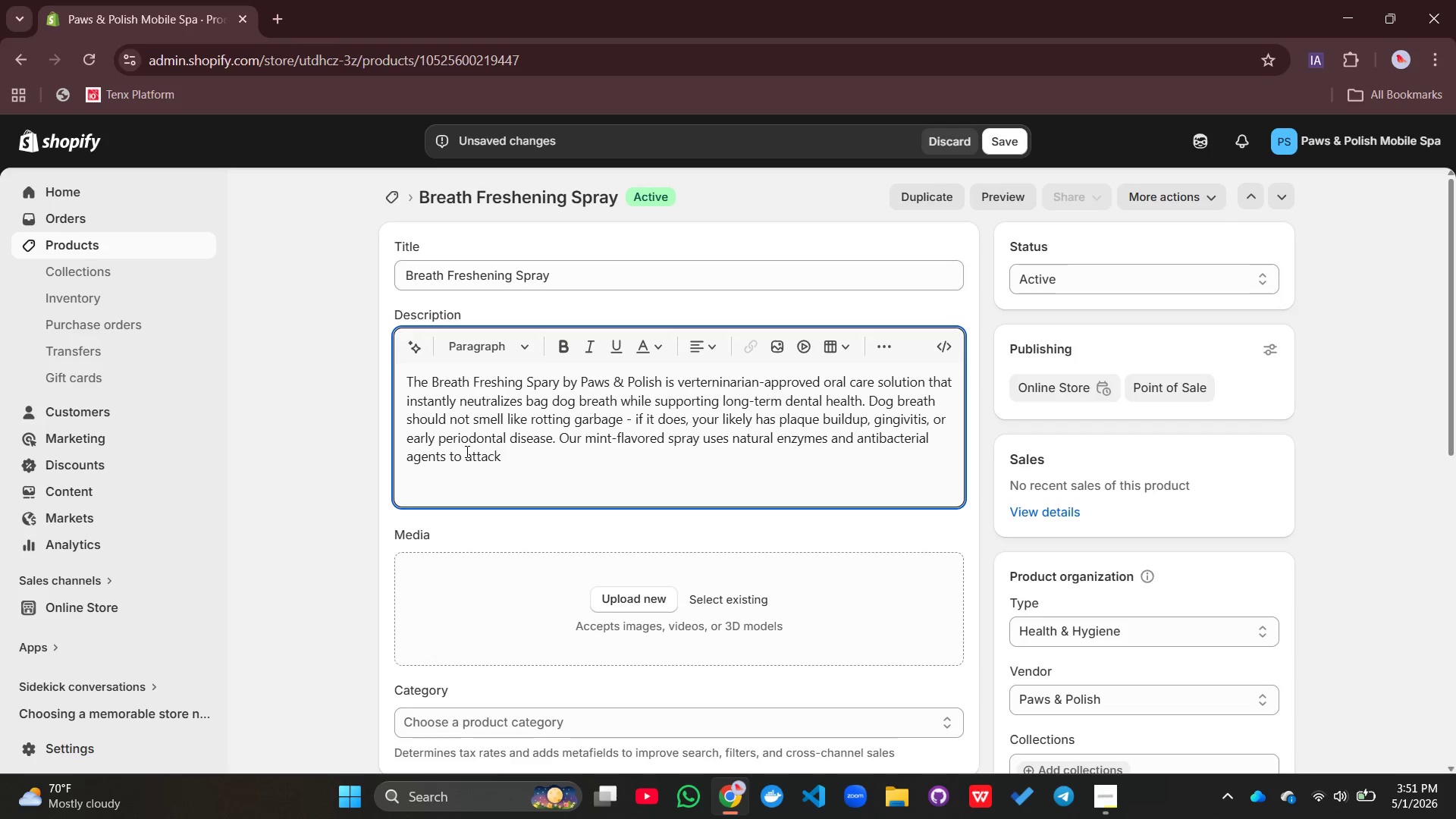 
wait(8.62)
 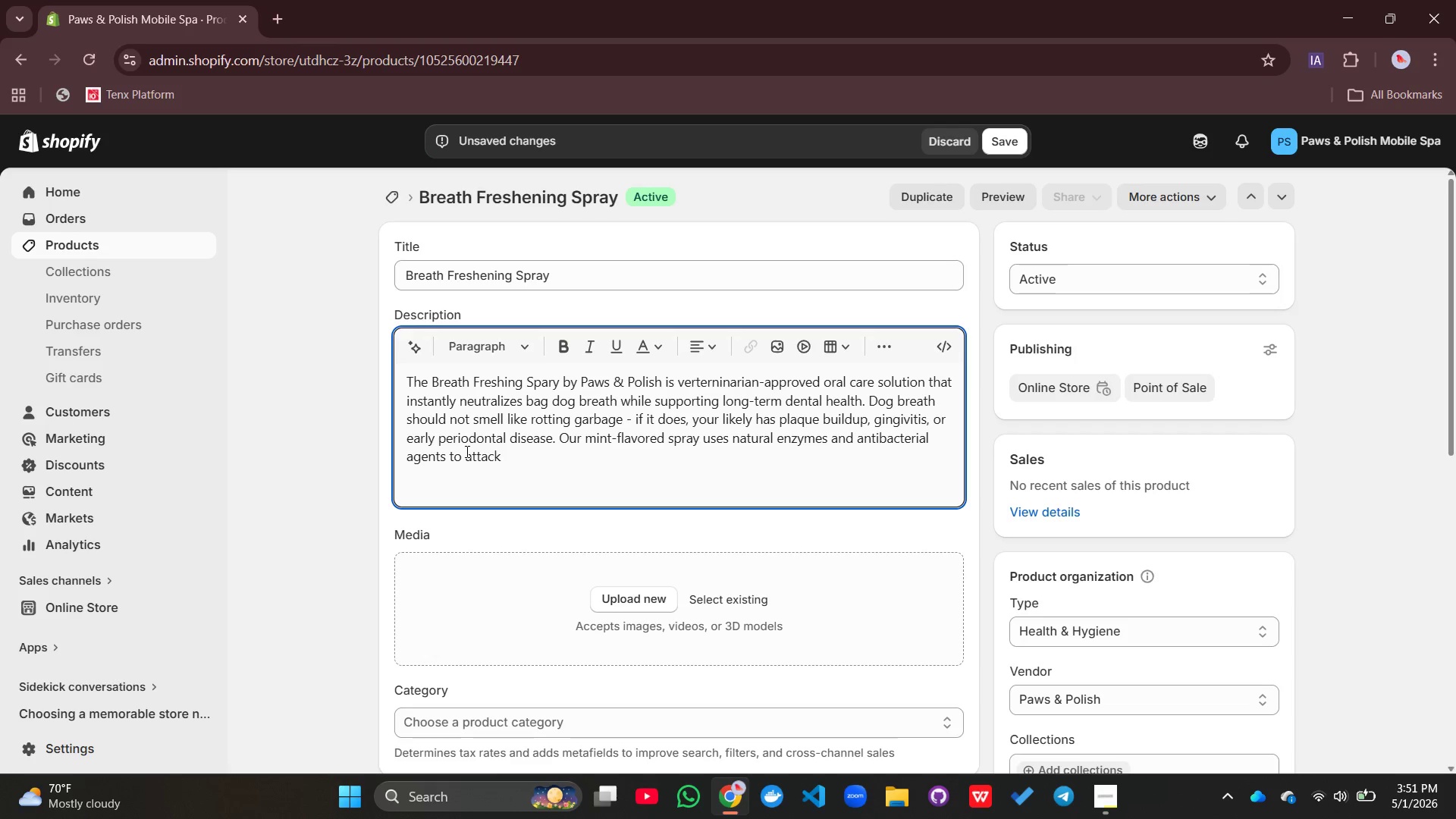 
type( the root cause of bed breath ( bacteria growing on the teeth, gums, ad tongue))
 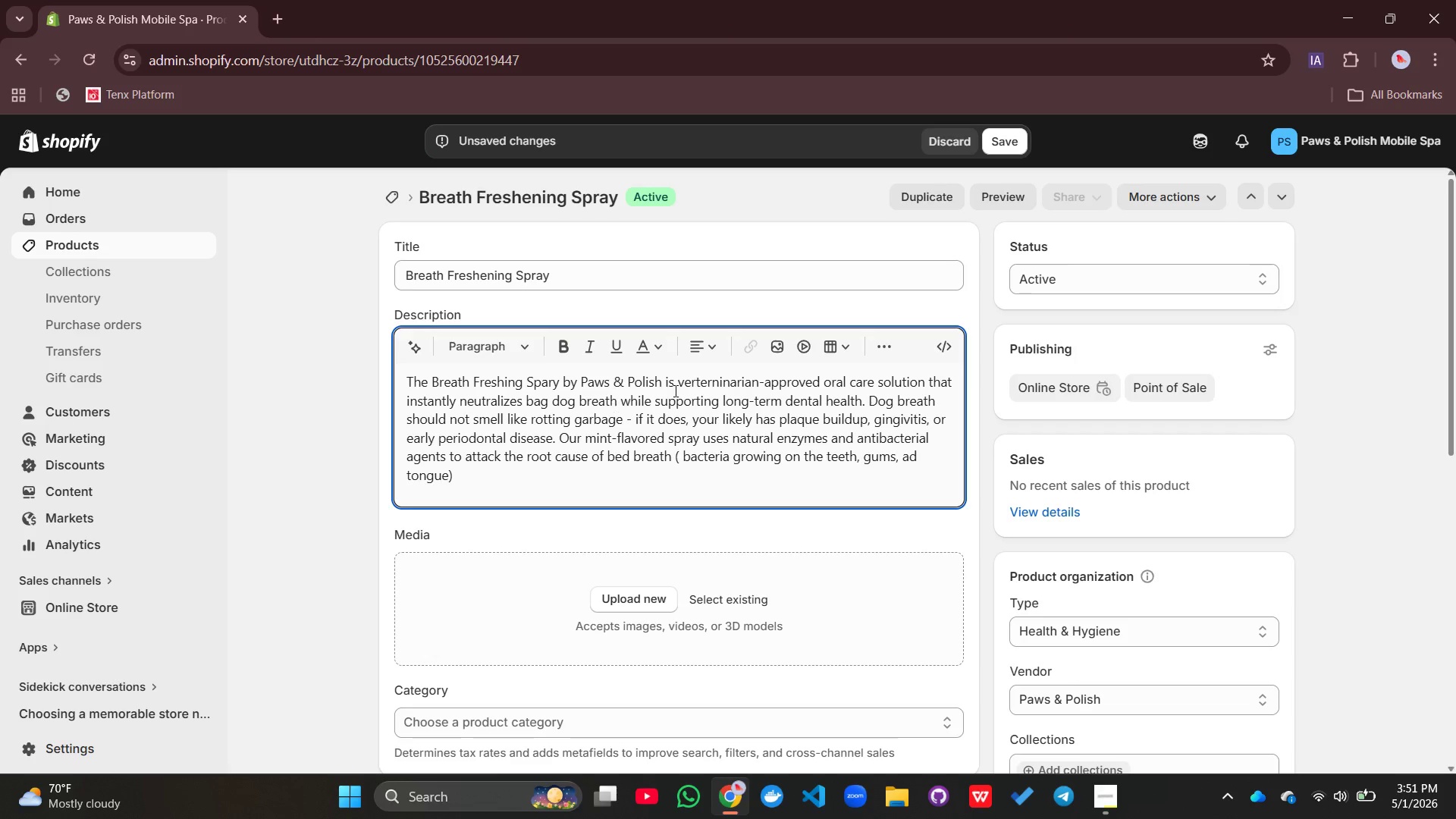 
left_click([910, 450])
 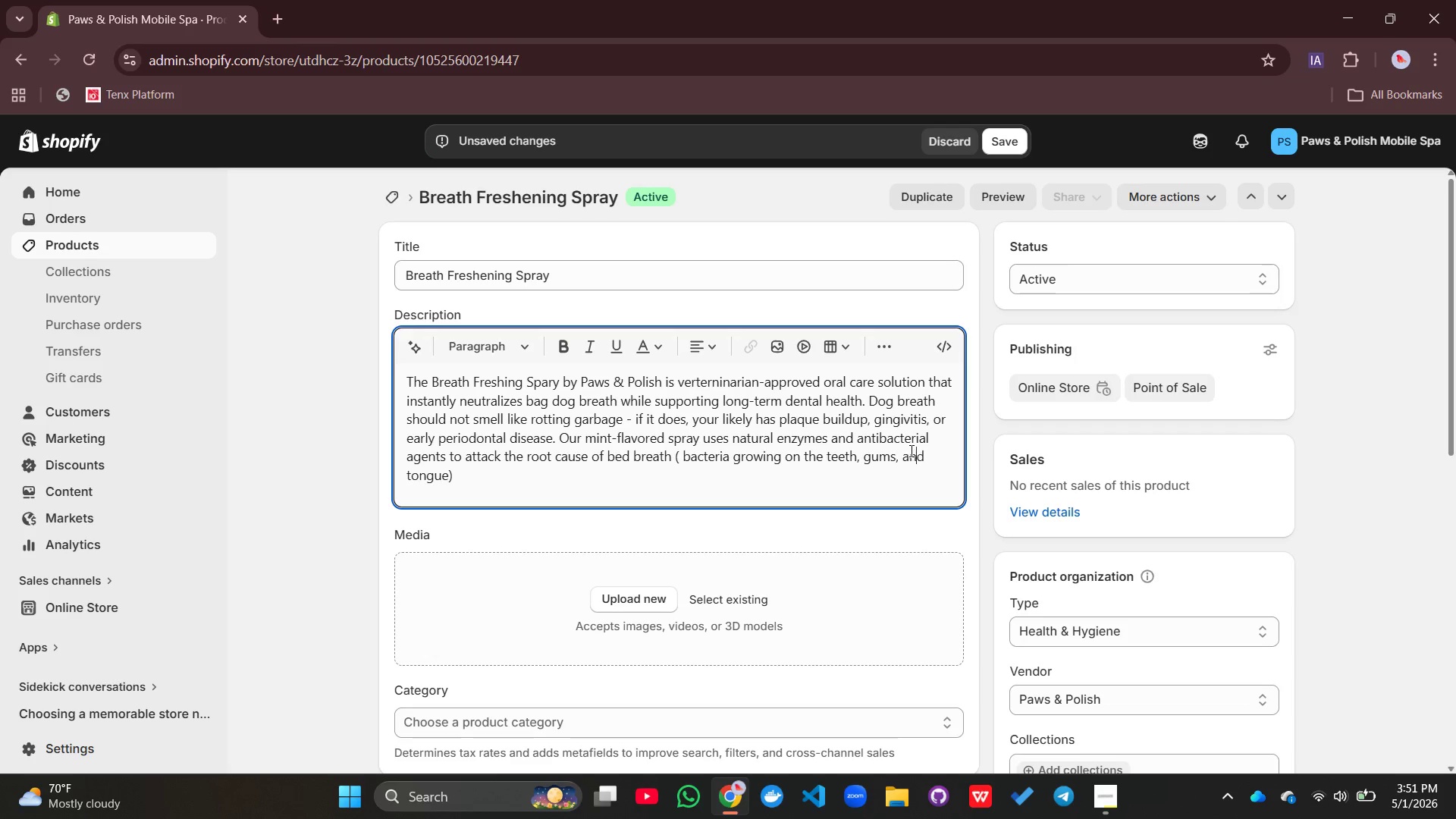 
key(N)
 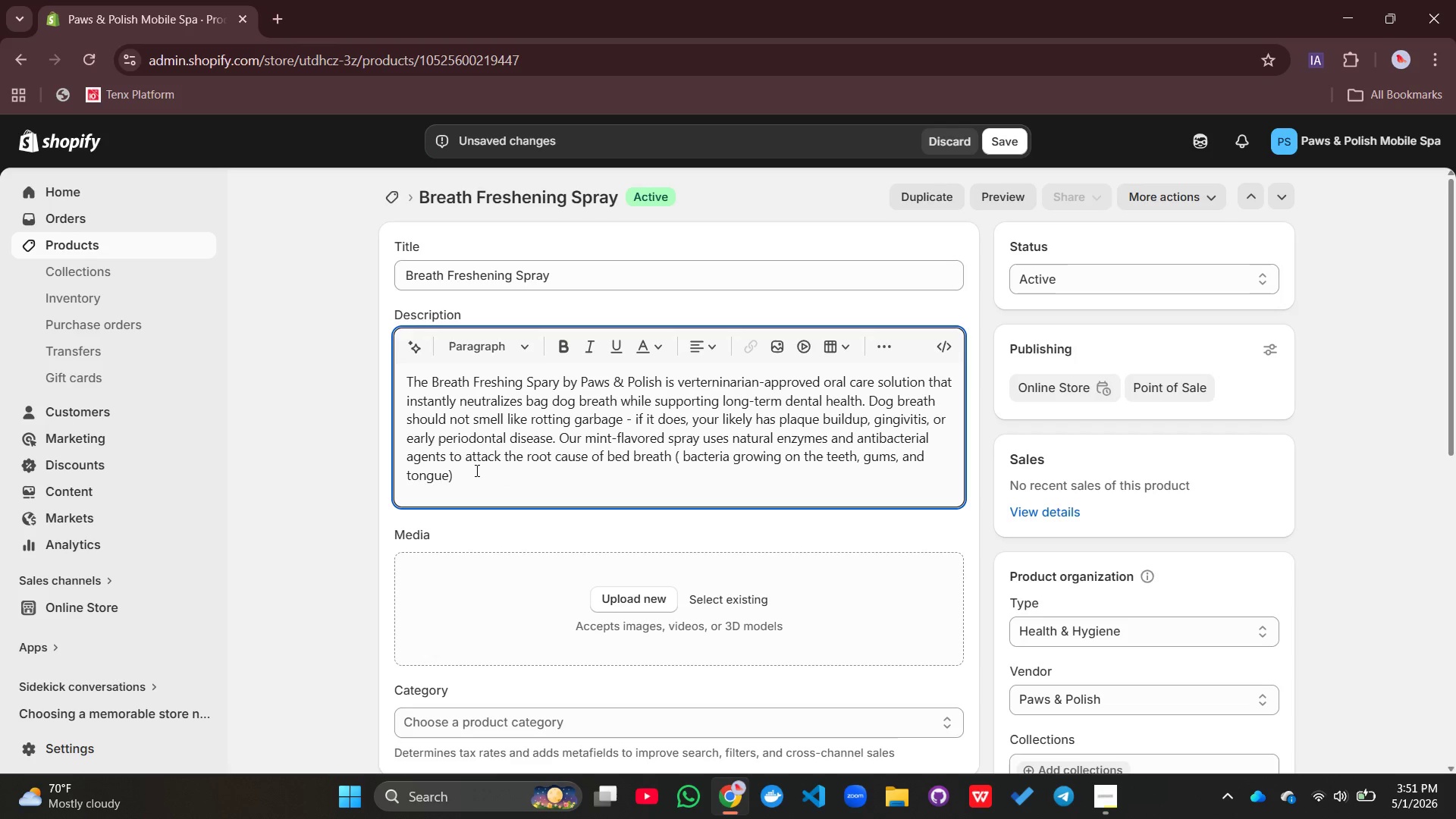 
left_click([475, 470])
 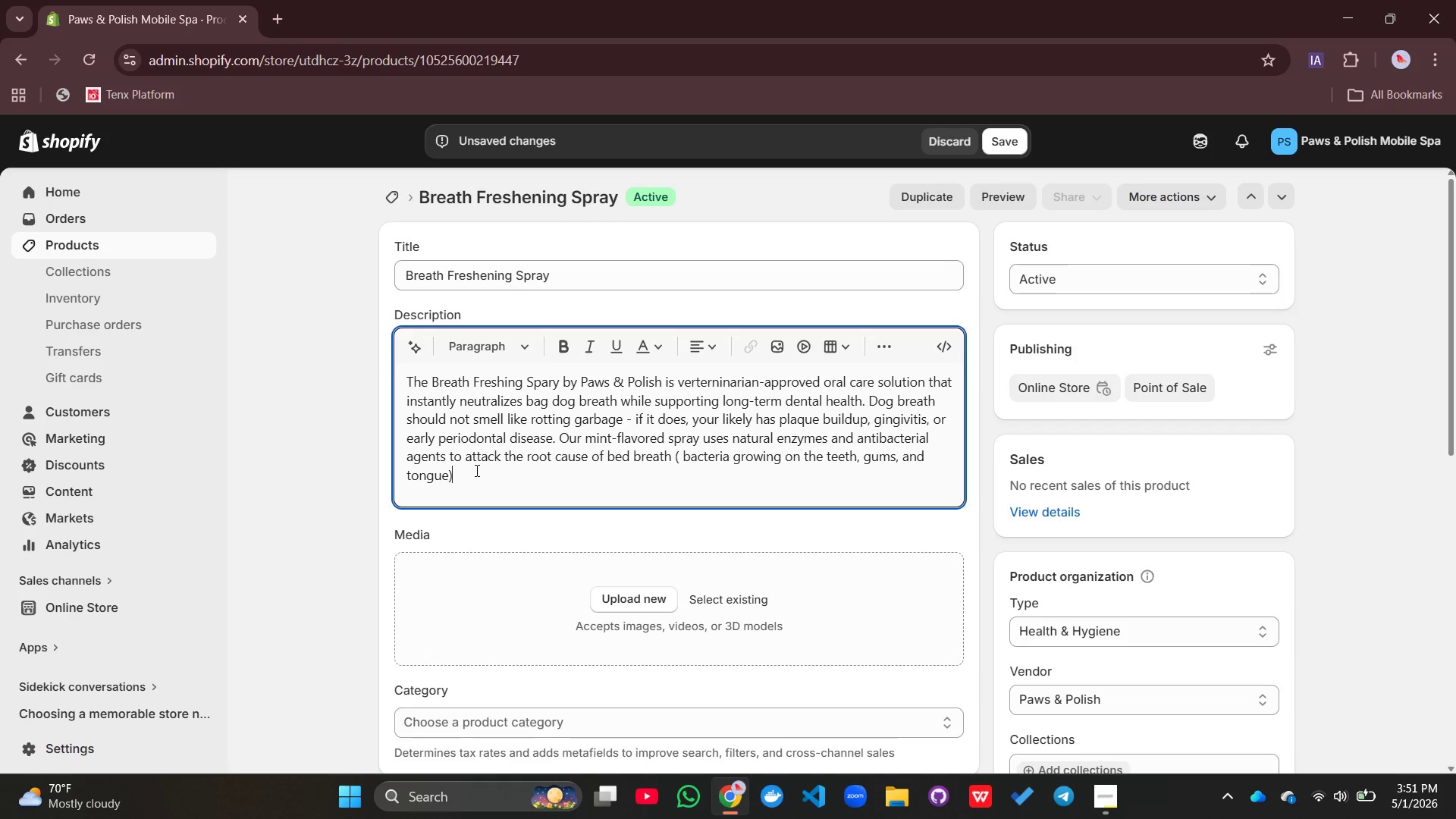 
type( not just mask it w)
 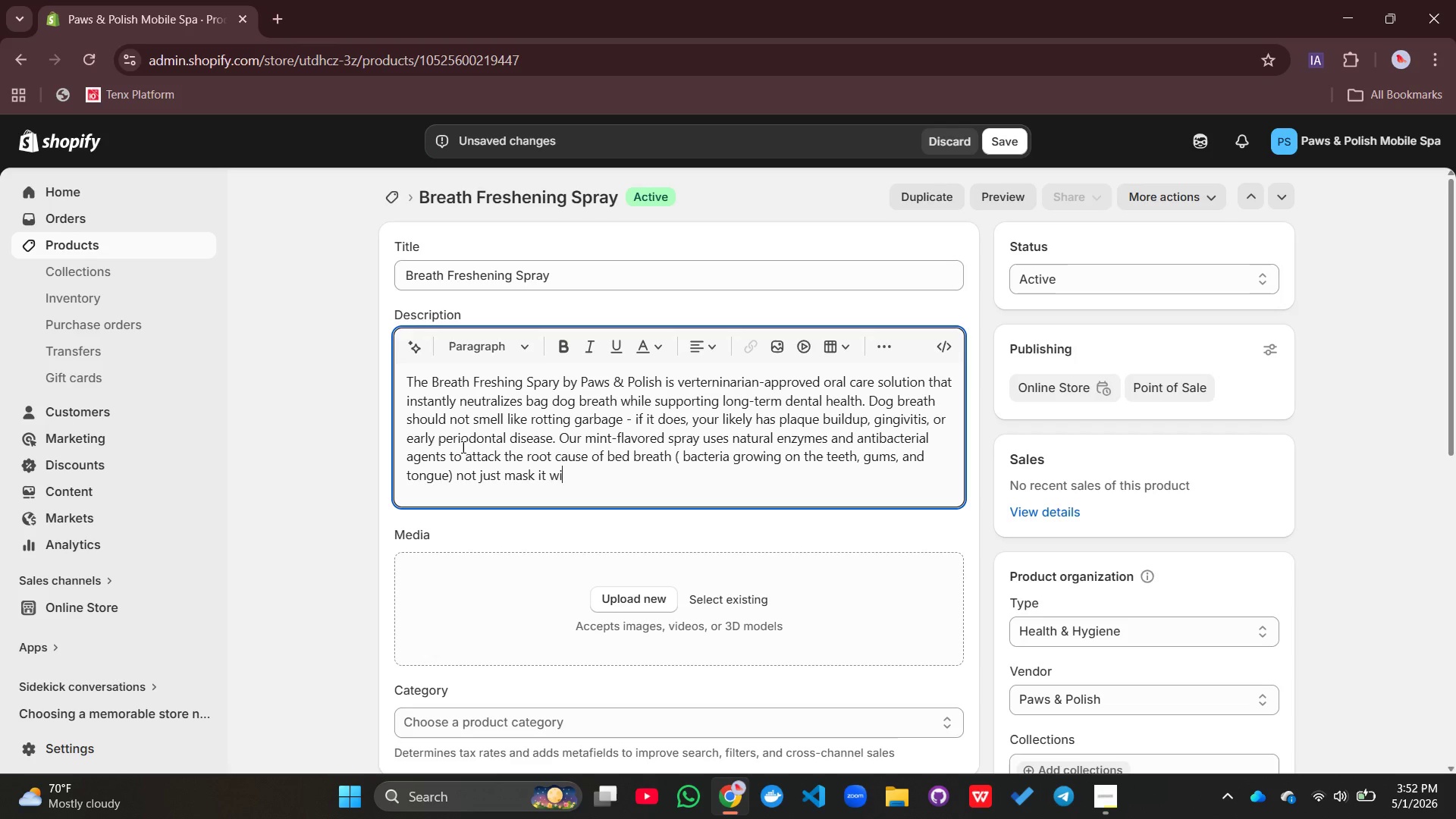 
type(ith artifical mint flavors.)
 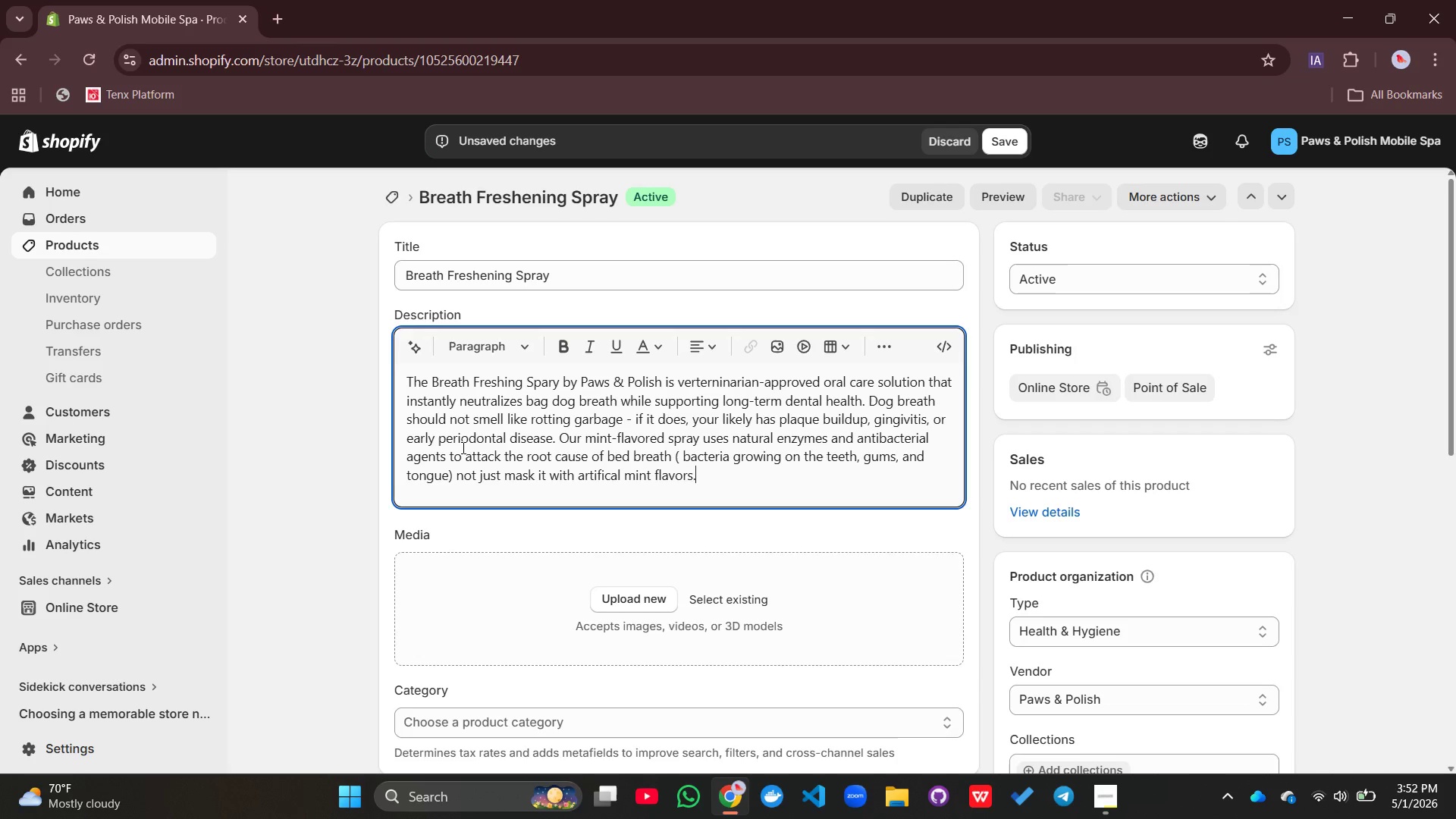 
key(Enter)
 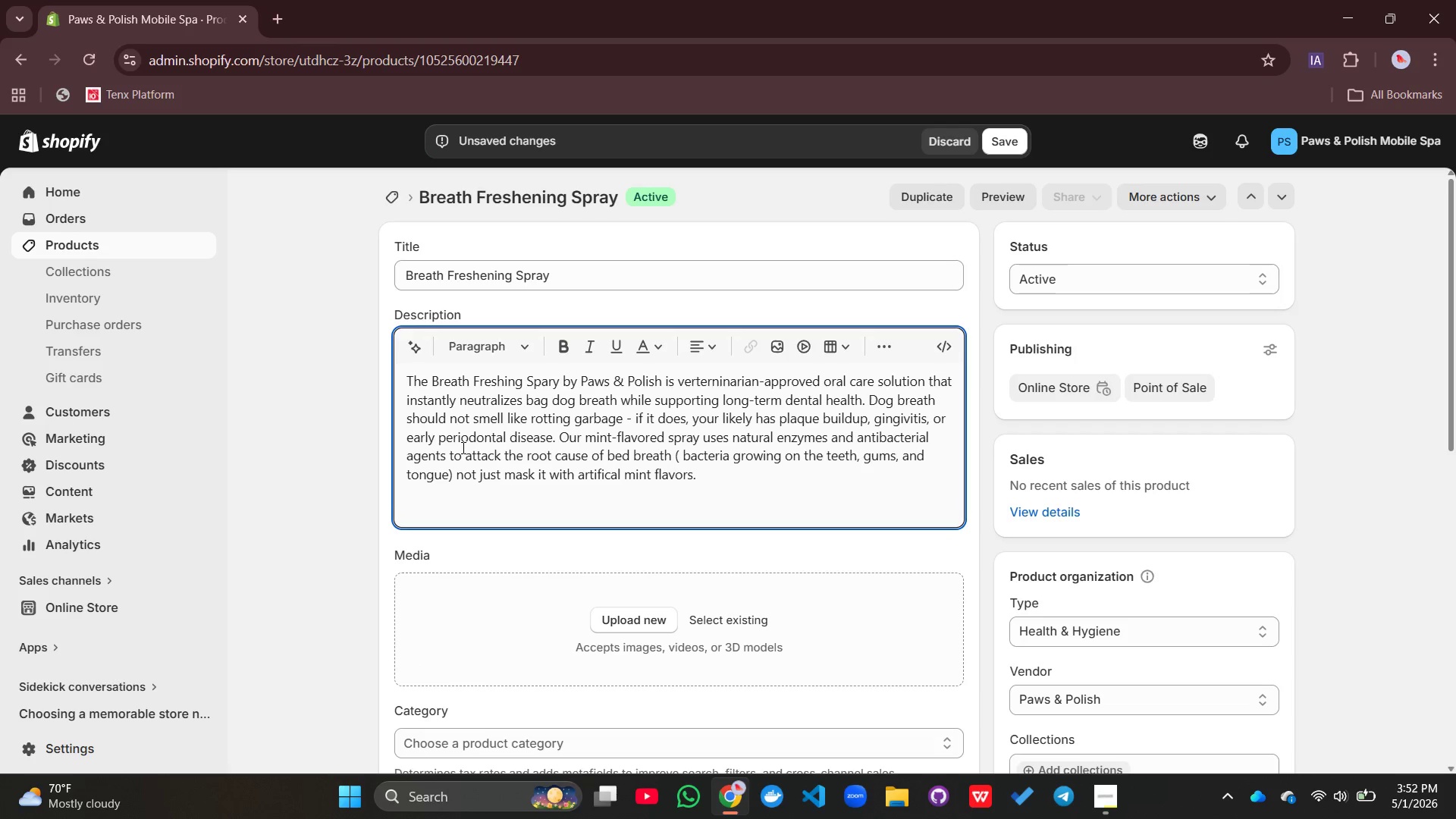 
type(Why Breath )
 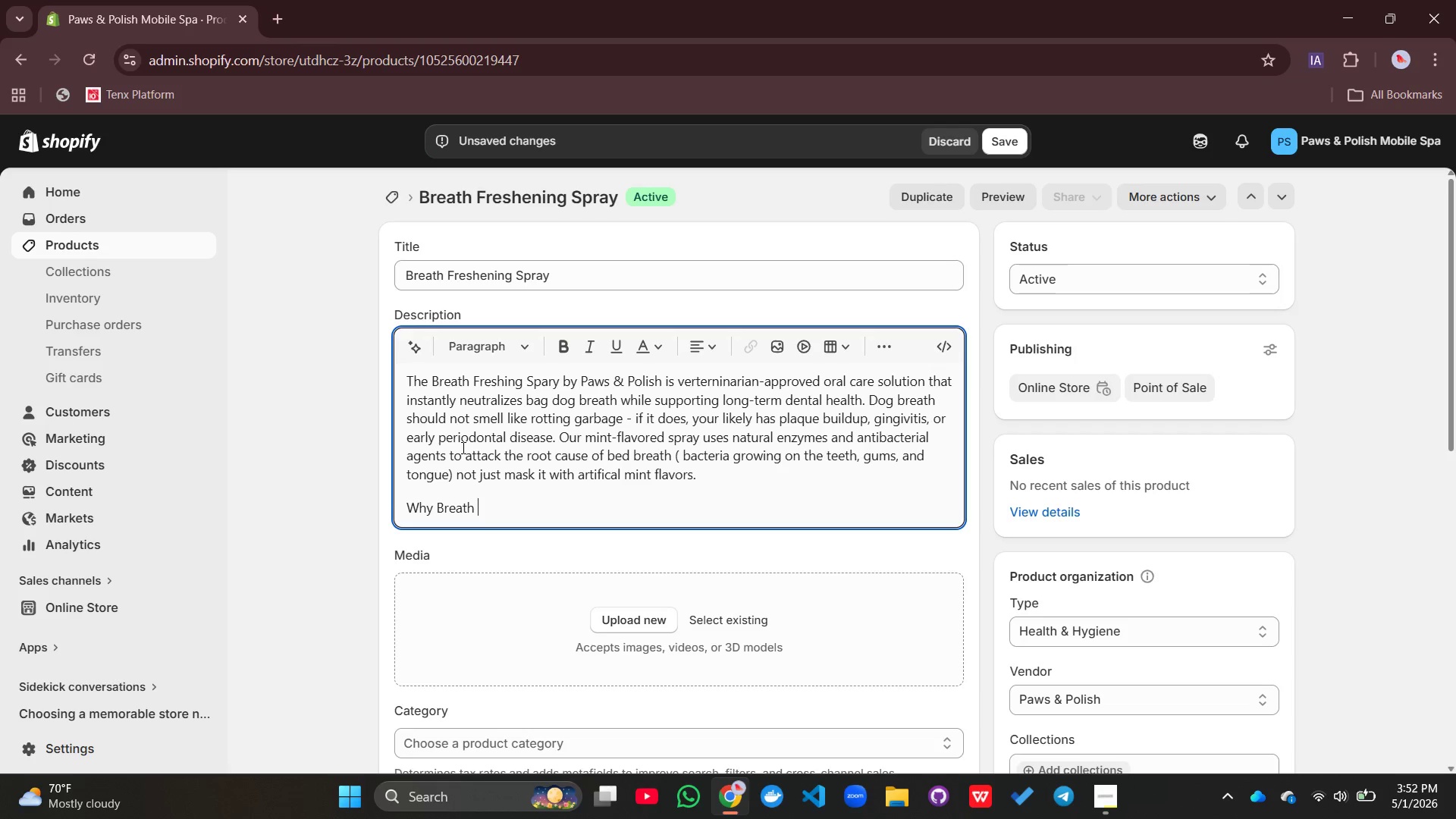 
wait(9.3)
 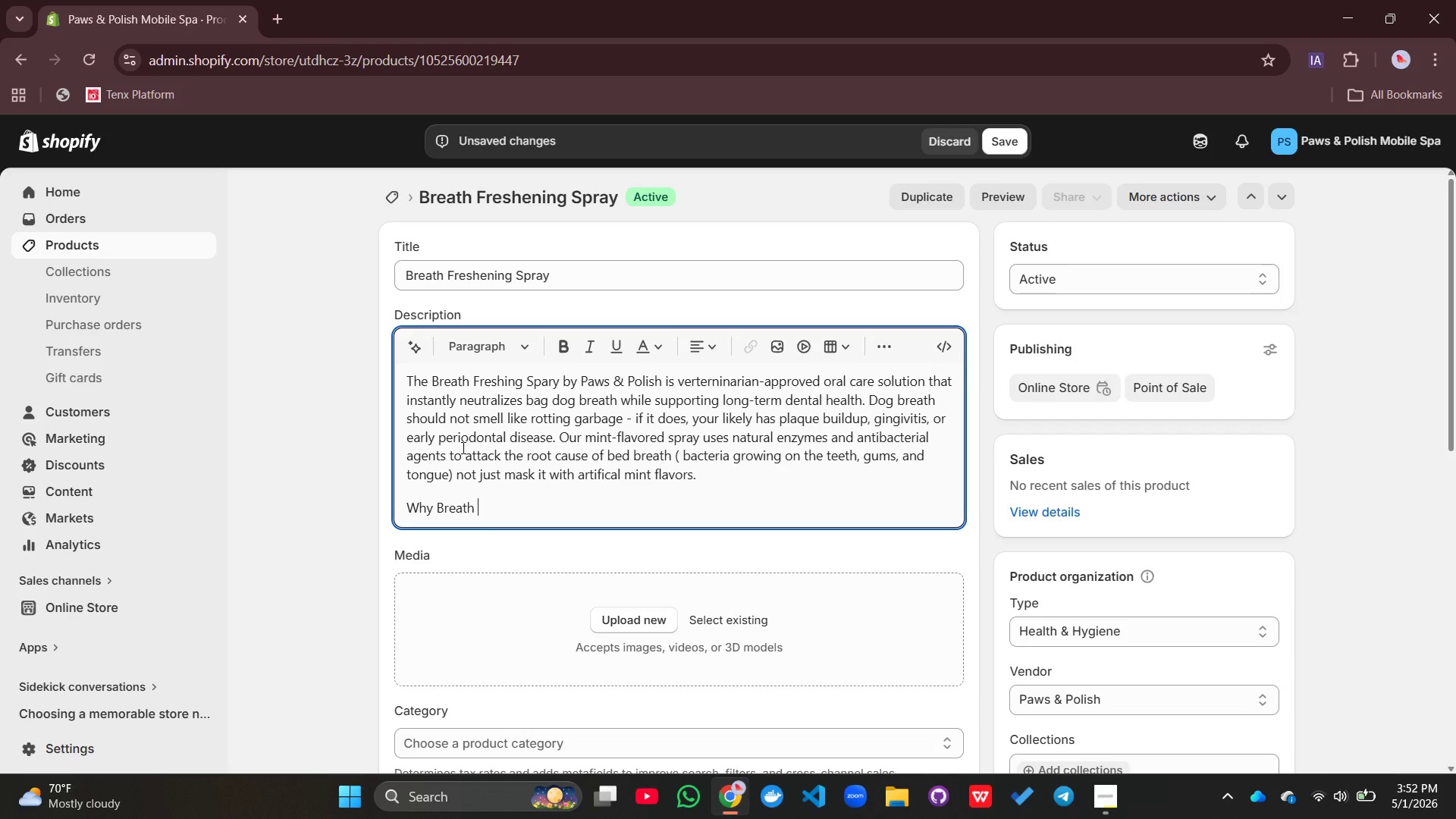 
type(Freshin)
key(Backspace)
key(Backspace)
type(ening Spa)
key(Backspace)
type(ray Works When Others Fail:)
 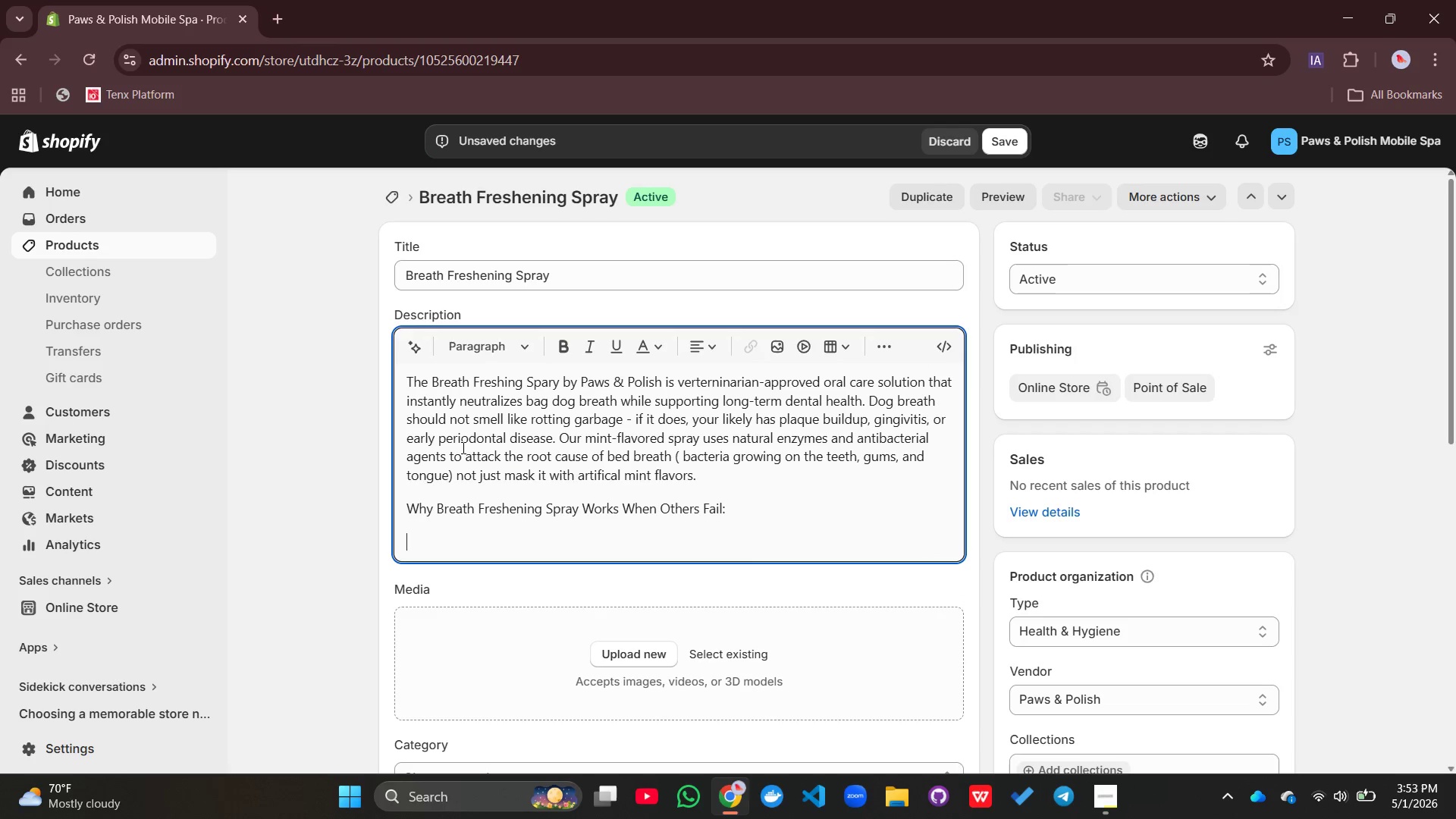 
 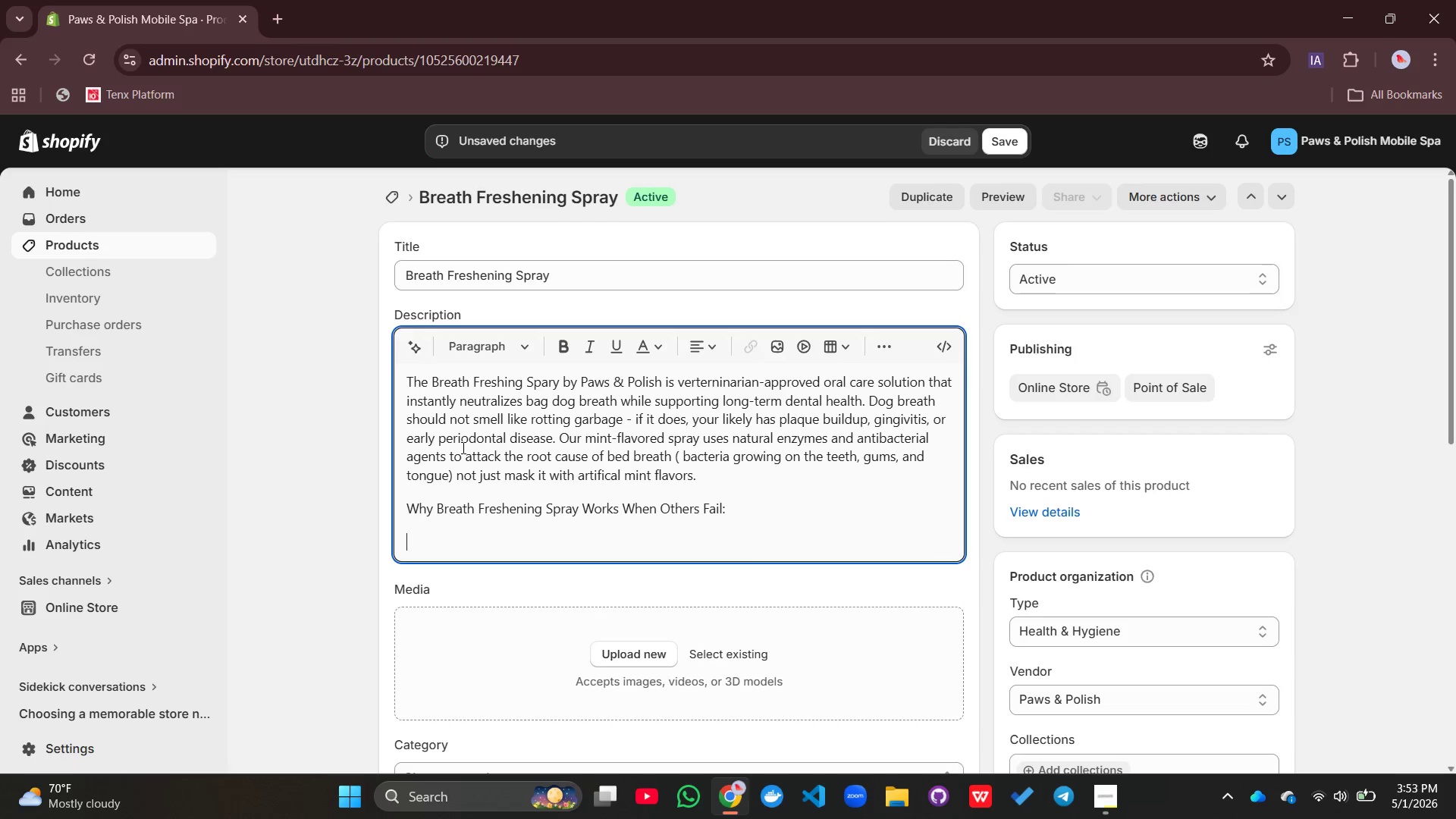 
key(Enter)
 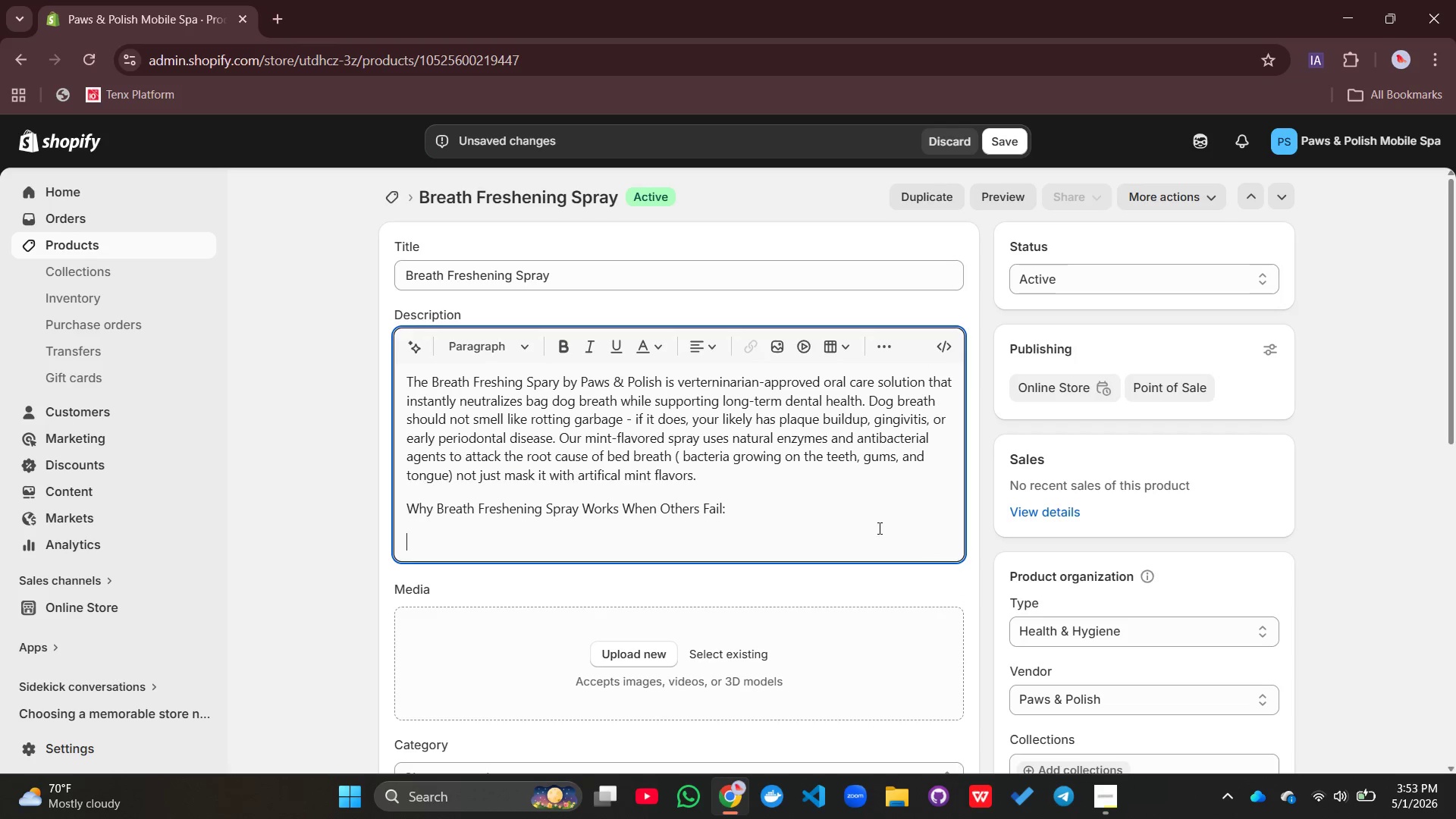 
left_click([877, 340])
 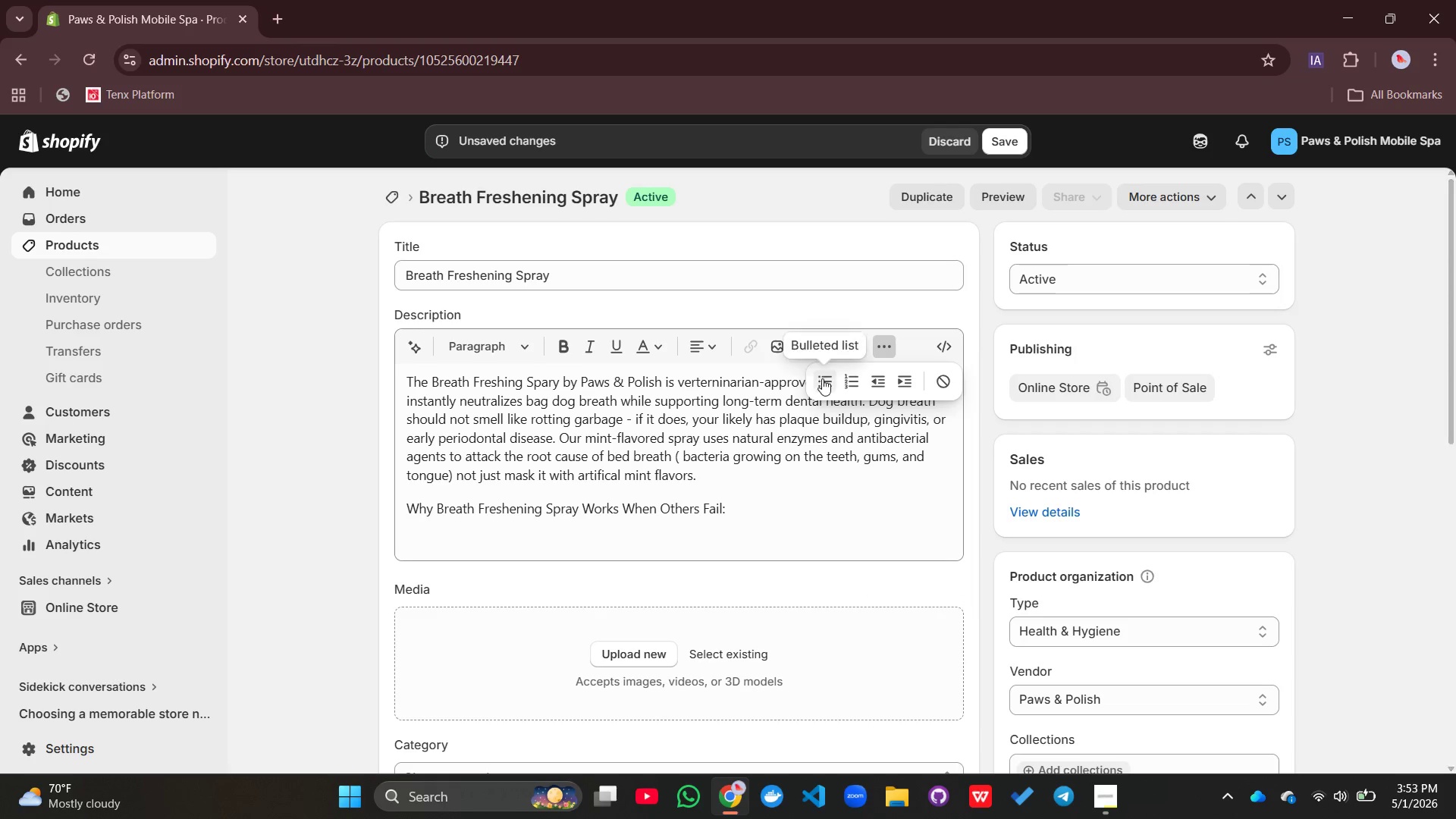 
left_click([822, 378])
 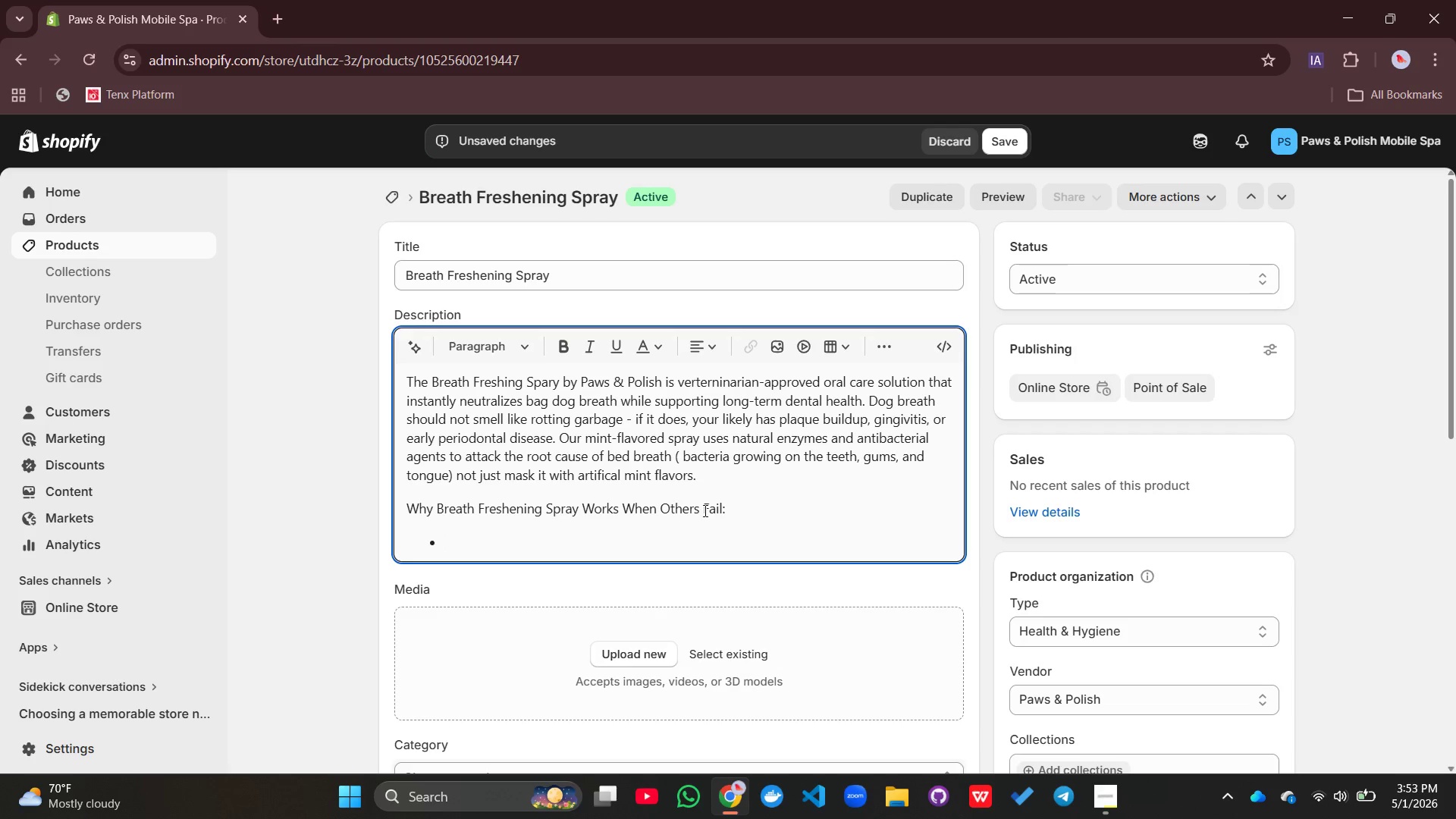 
type(Instant Bad Be)
key(Backspace)
type(reath Neutralization)
 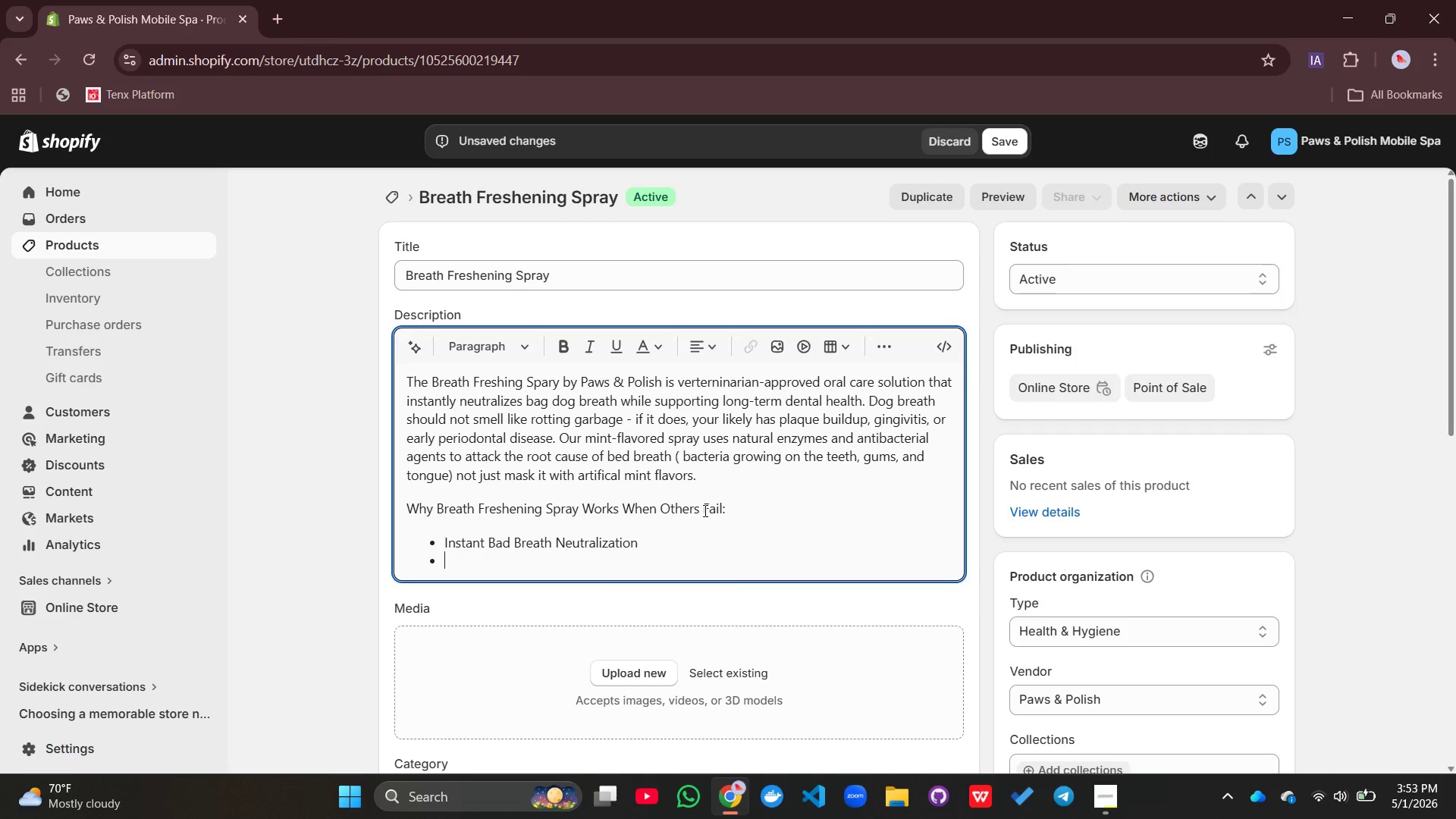 
 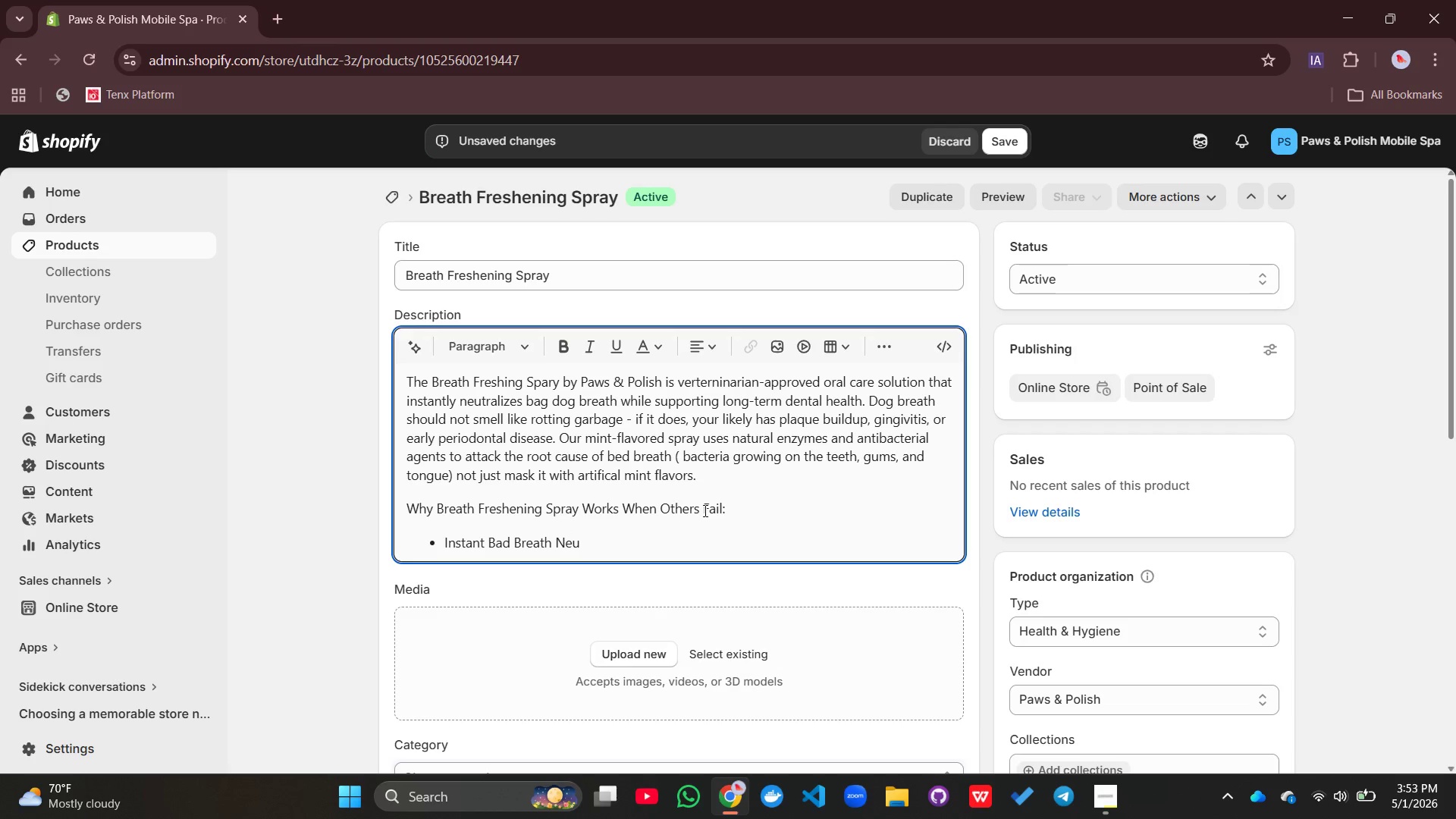 
key(Enter)
 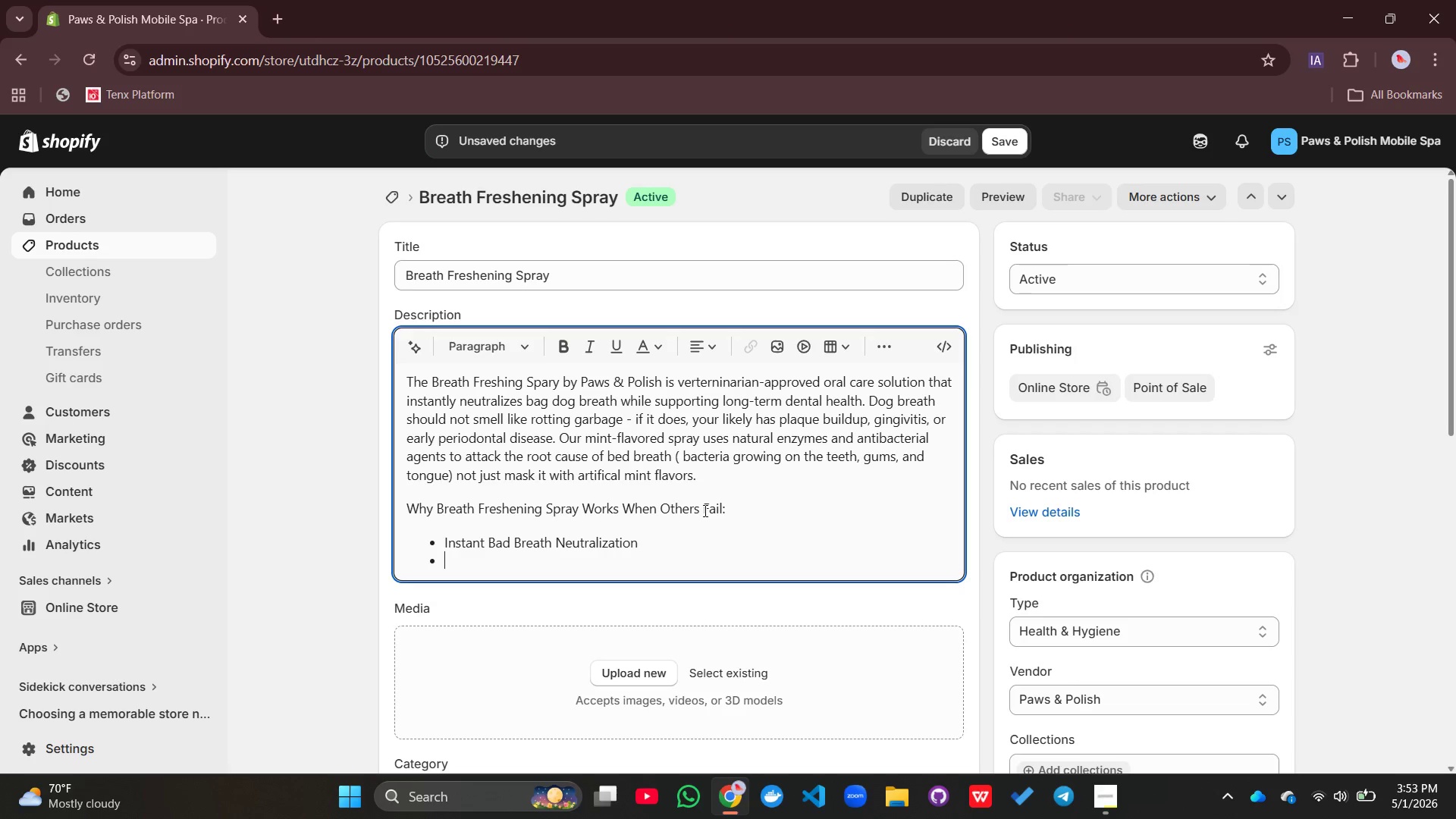 
type(Natural Antibaterial Action)
 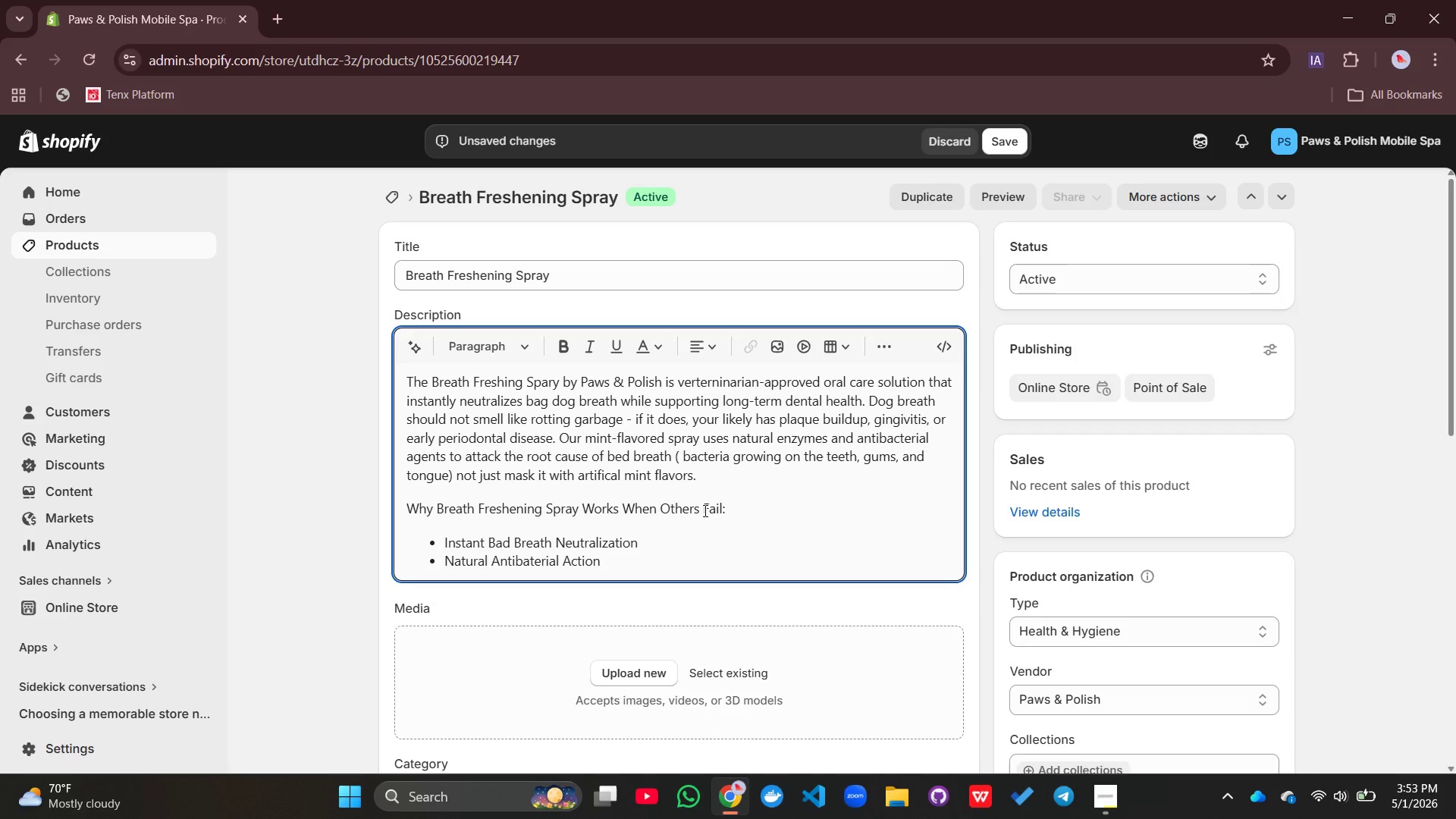 
key(Enter)
 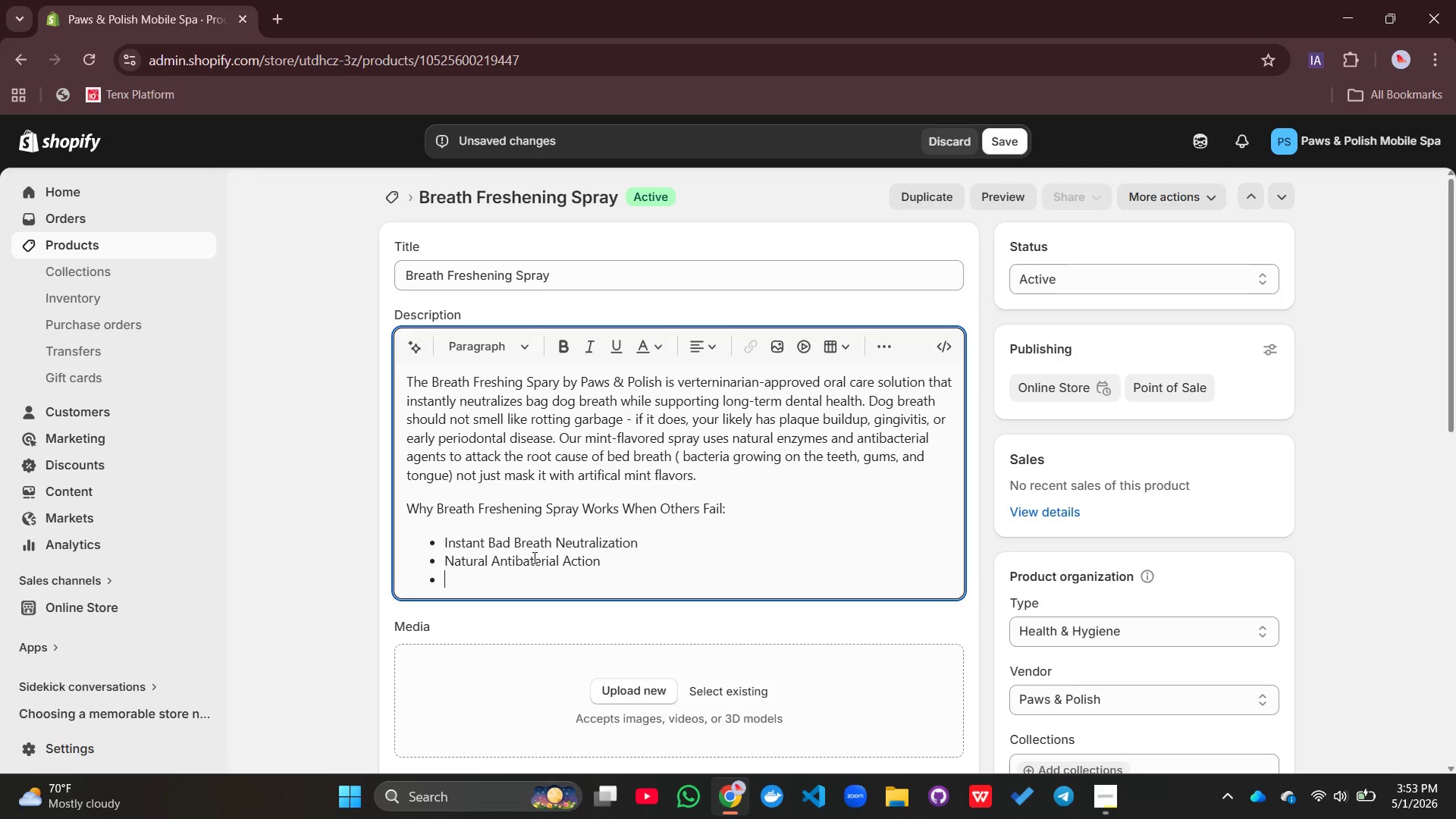 
wait(5.84)
 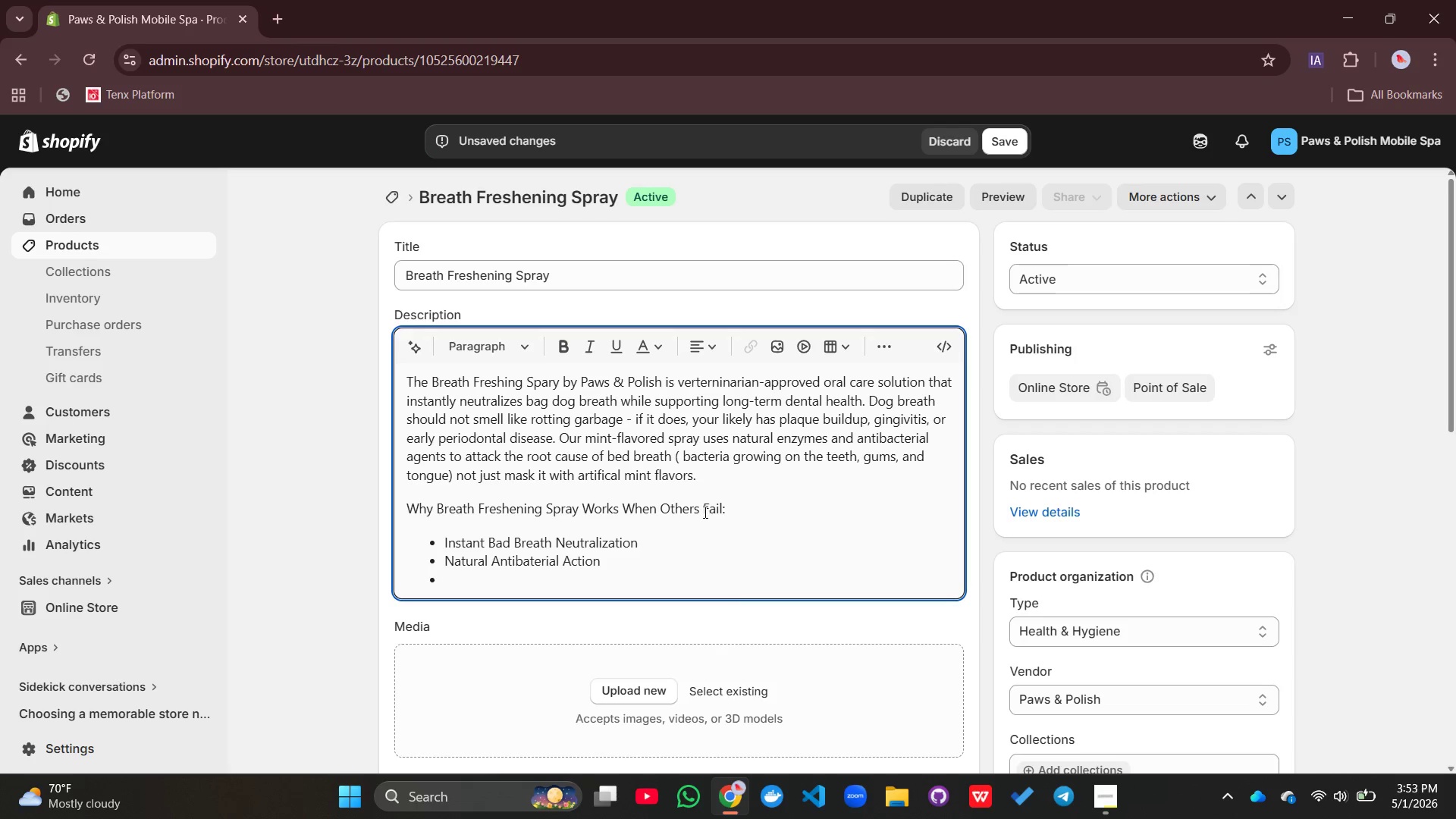 
left_click([532, 561])
 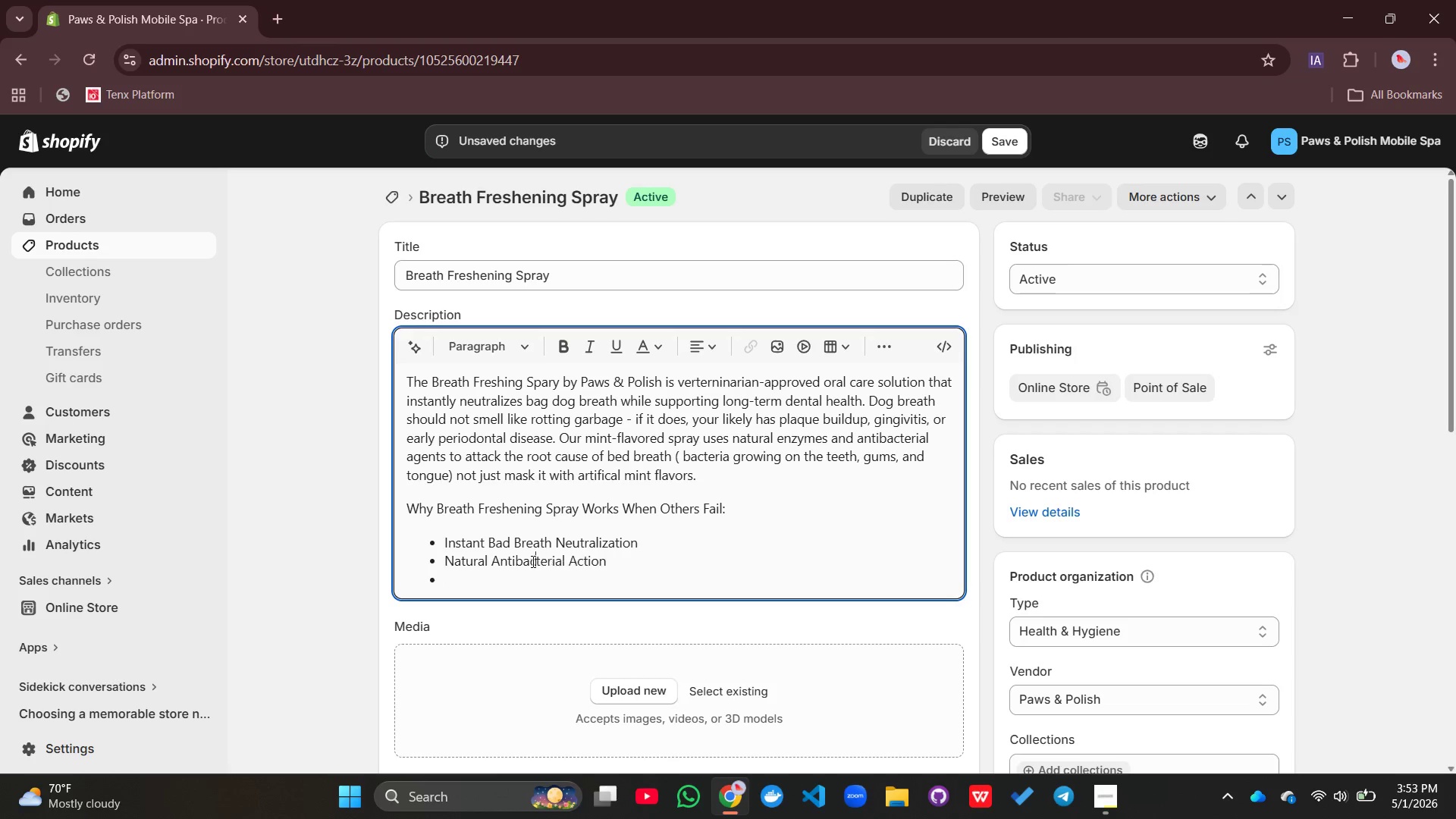 
key(C)
 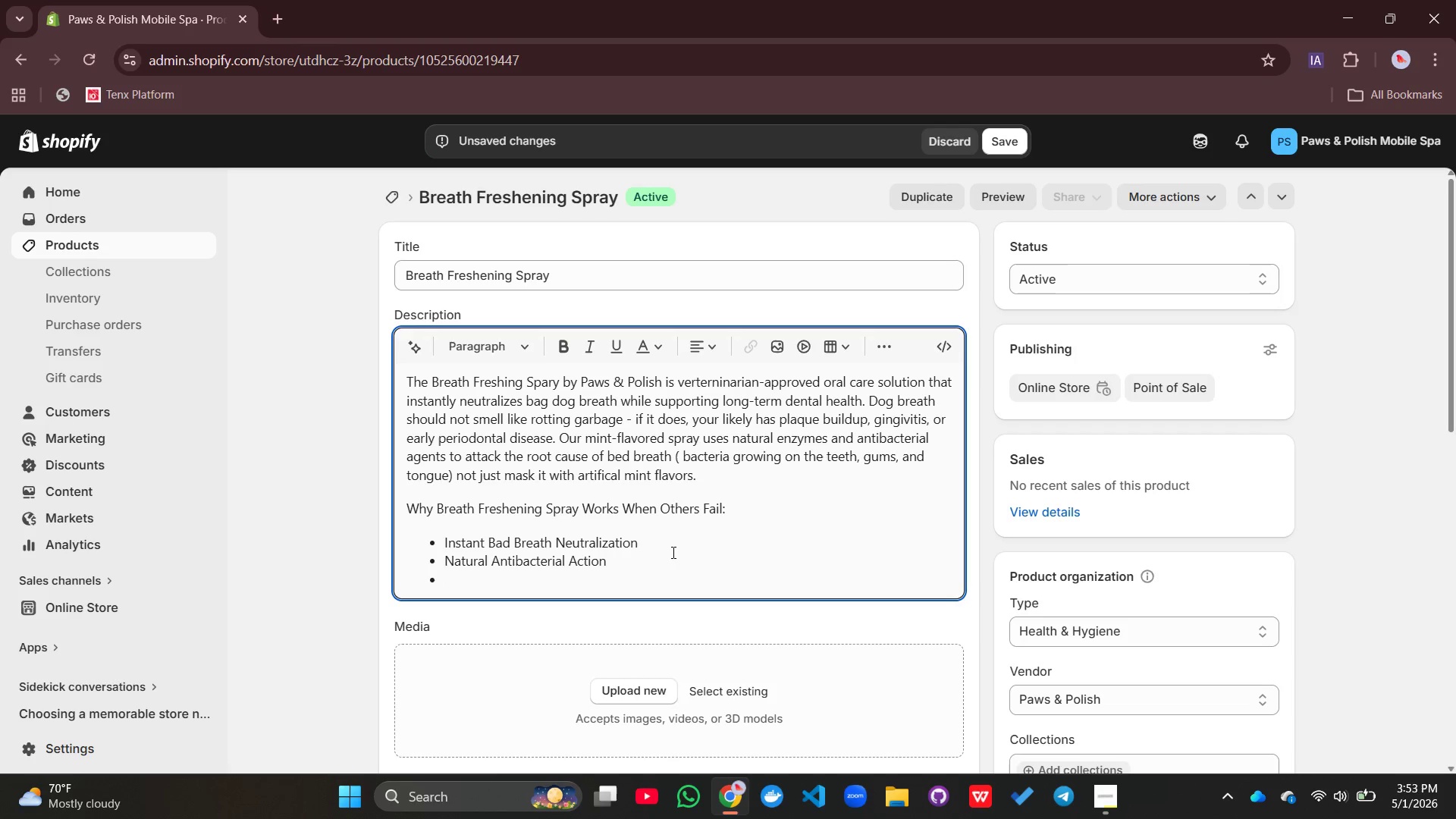 
wait(5.16)
 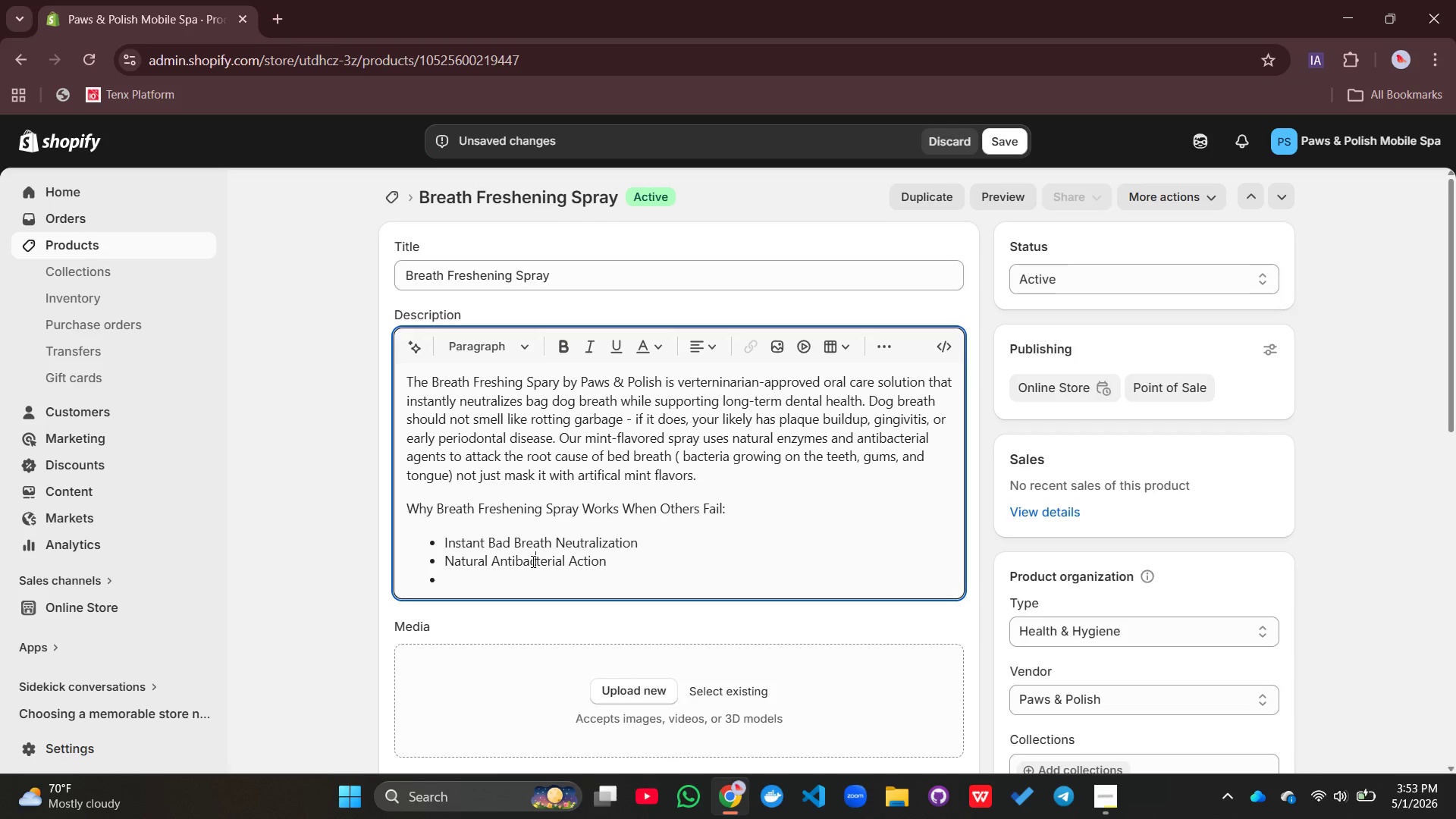 
left_click([458, 585])
 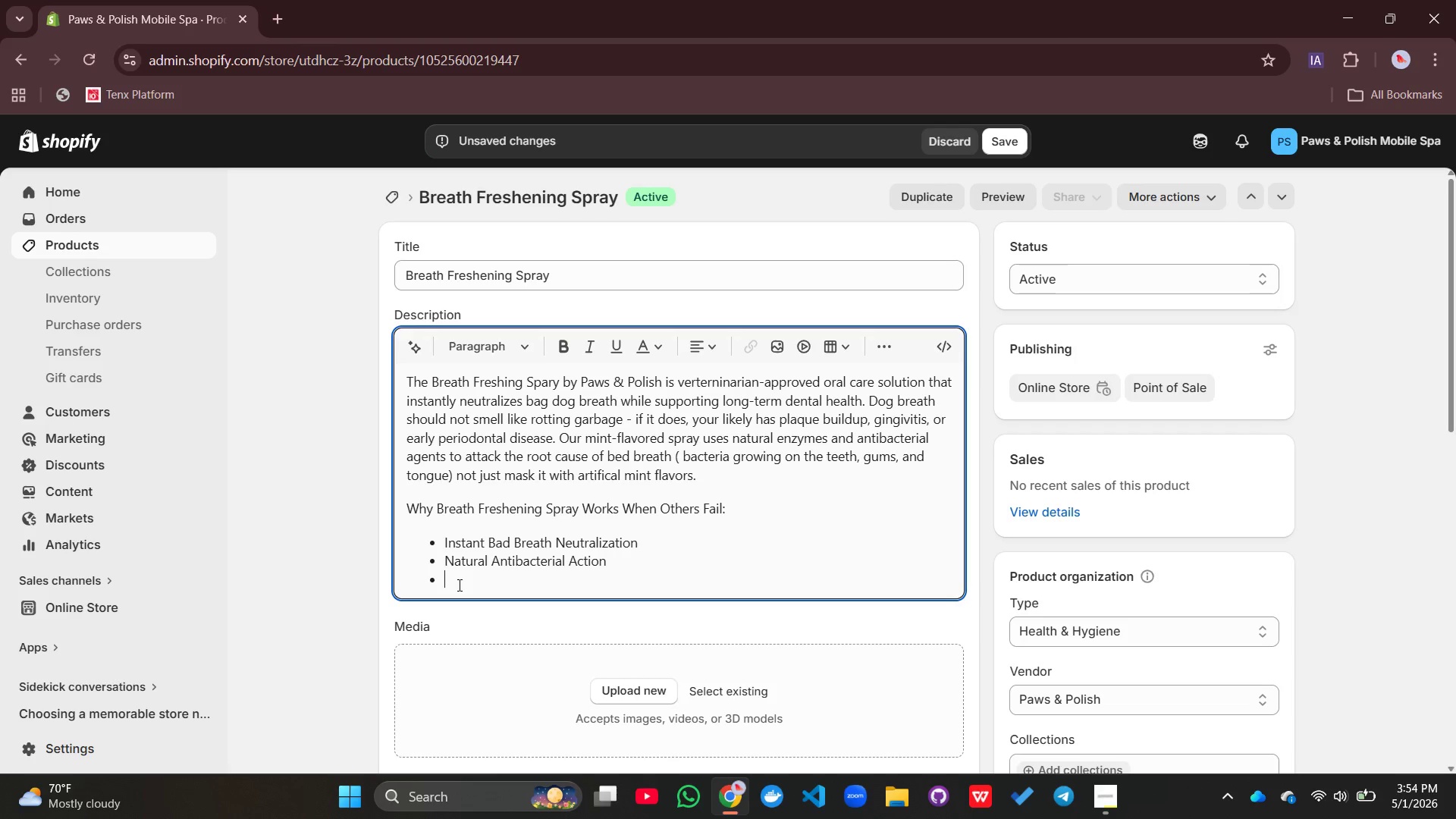 
type(Supports Long-Term Oral Healyh)
 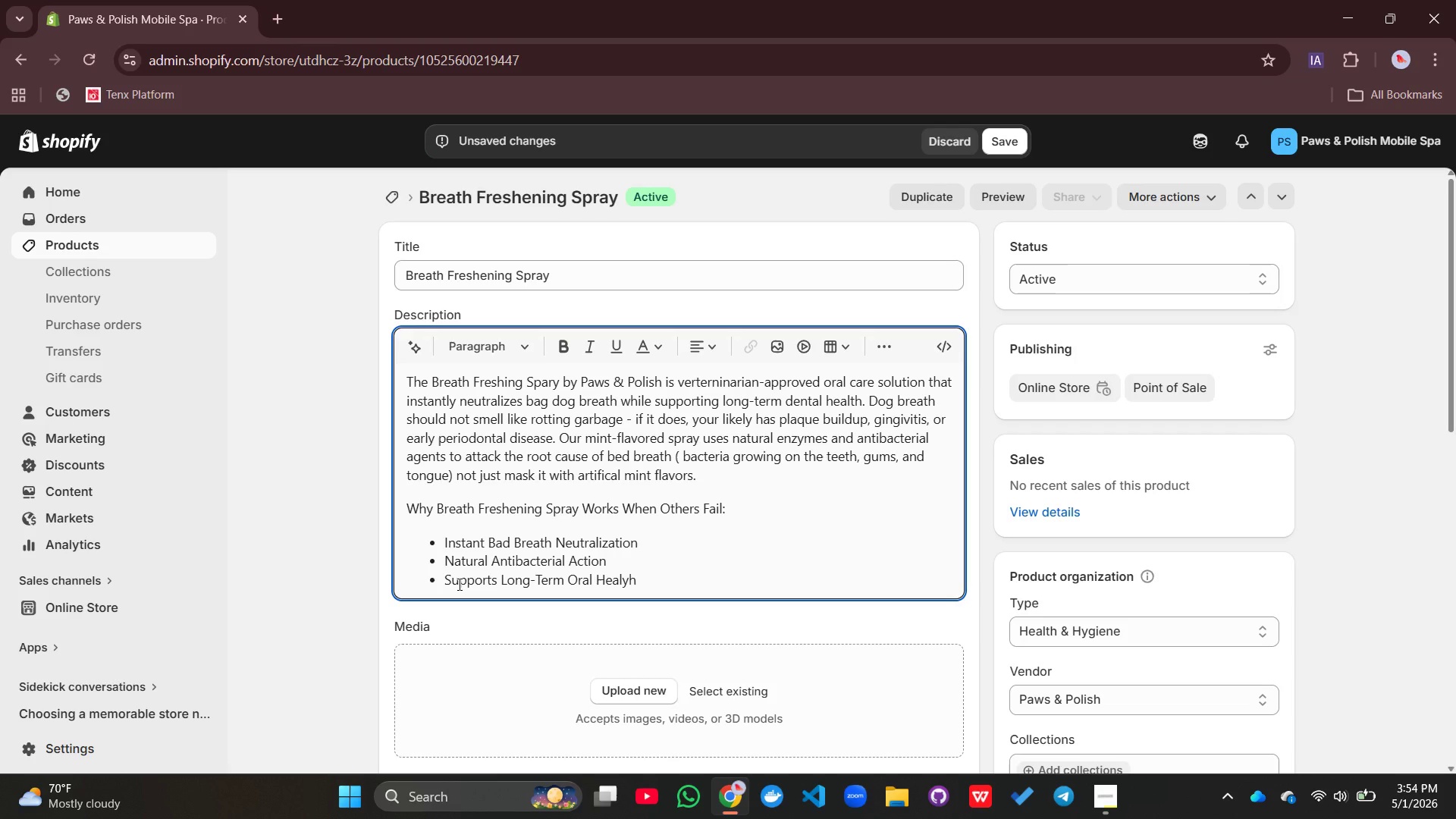 
wait(11.61)
 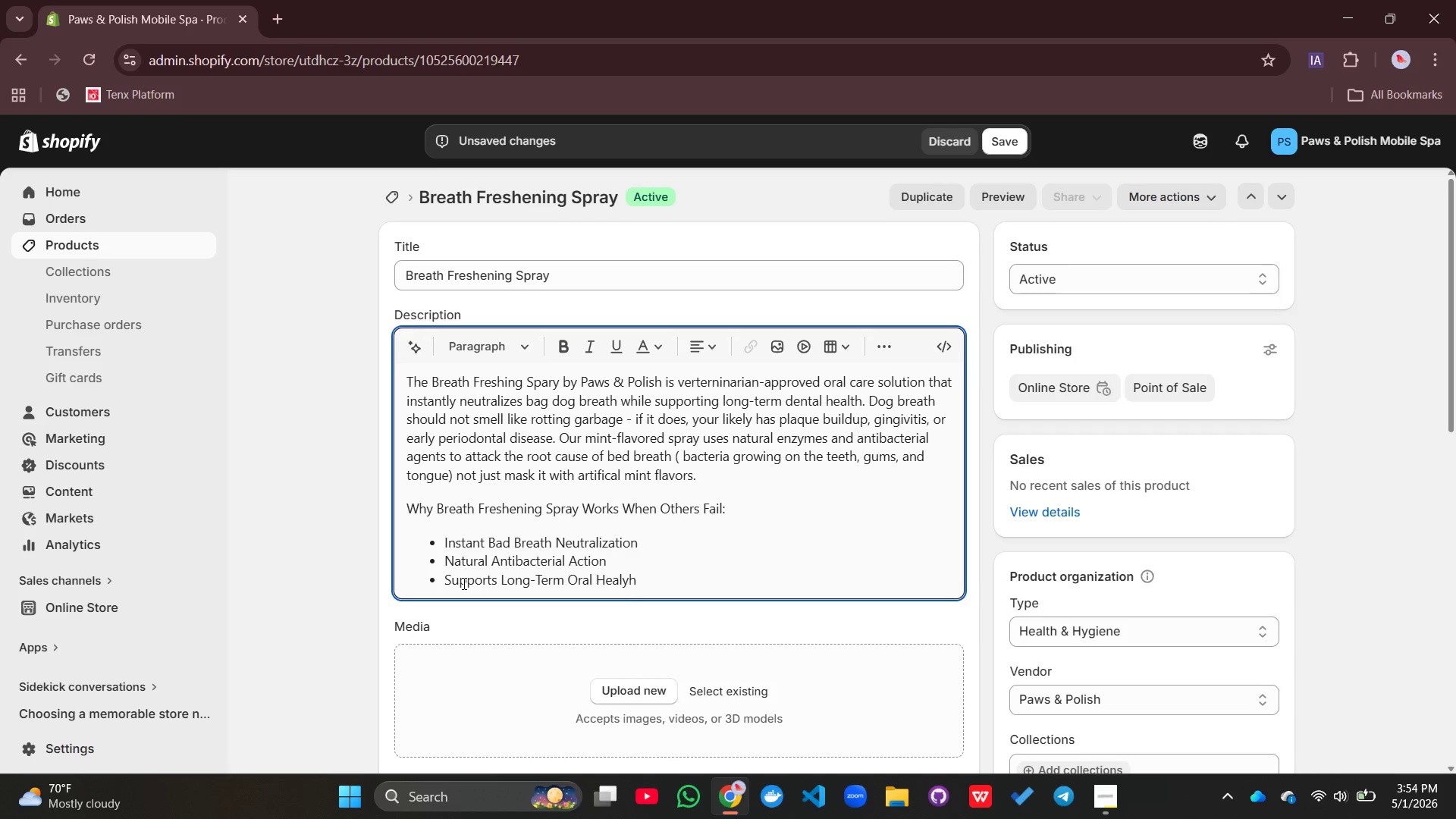 
key(Backspace)
key(Backspace)
type(th)
 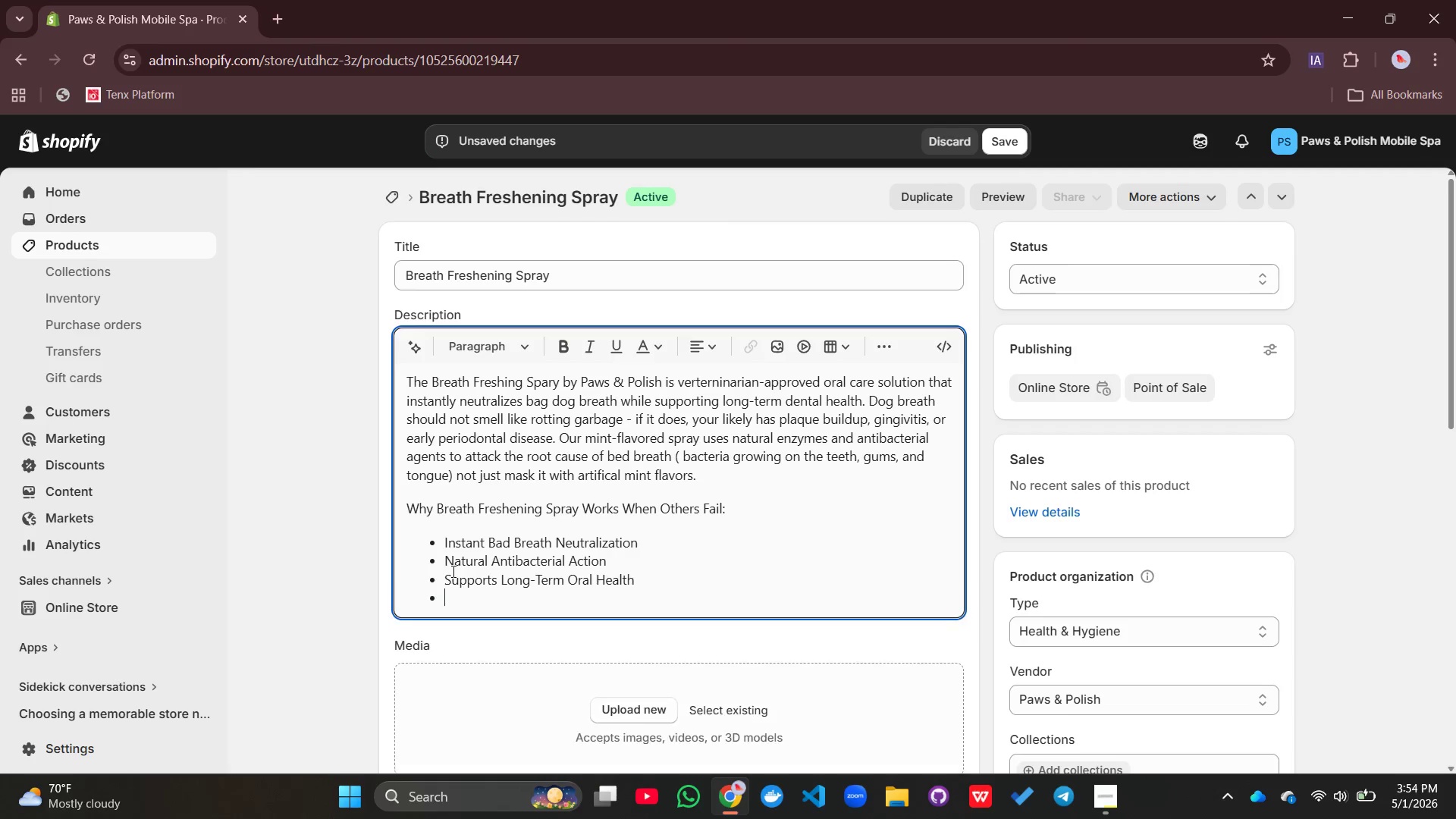 
key(Enter)
 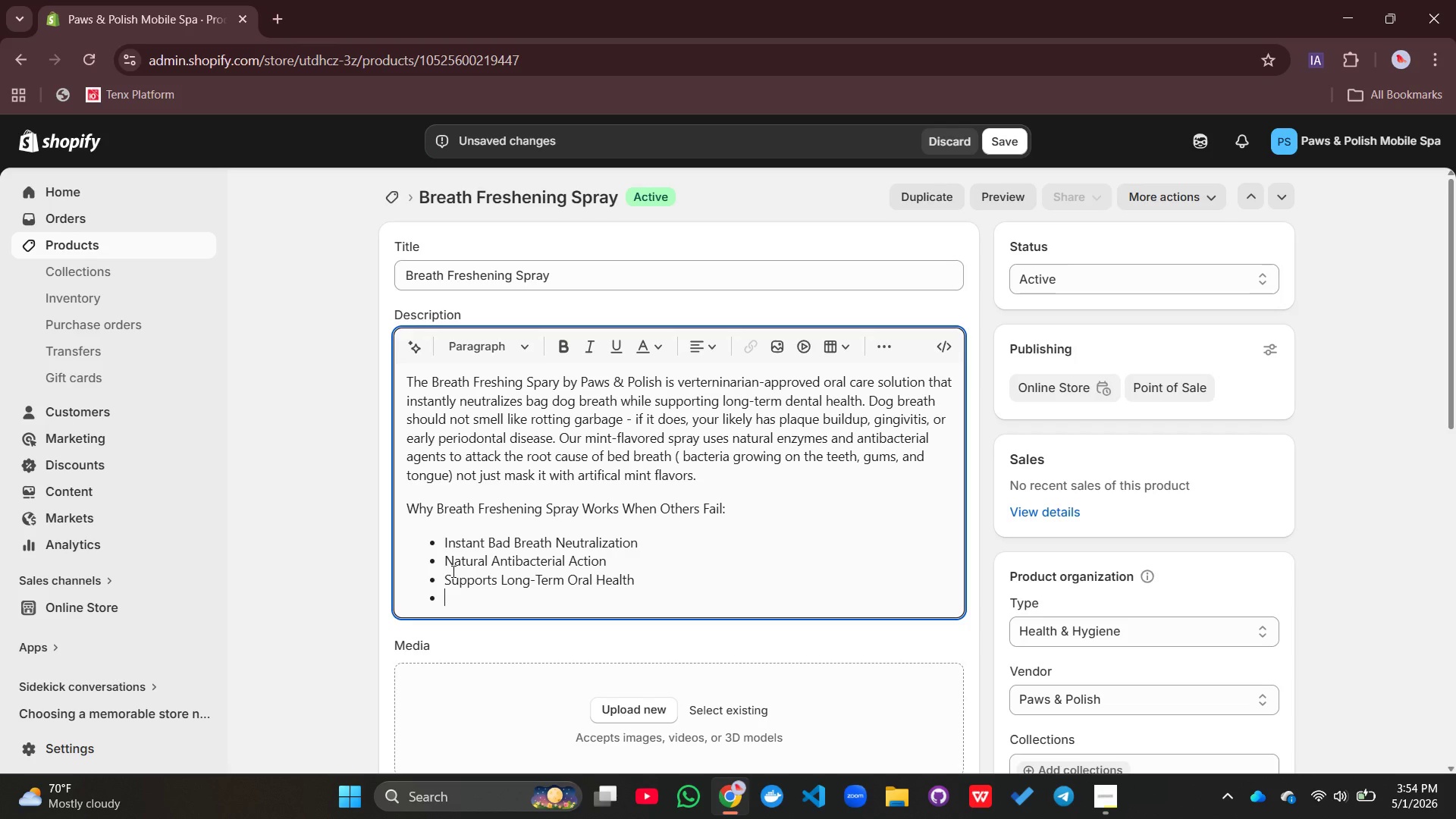 
wait(7.31)
 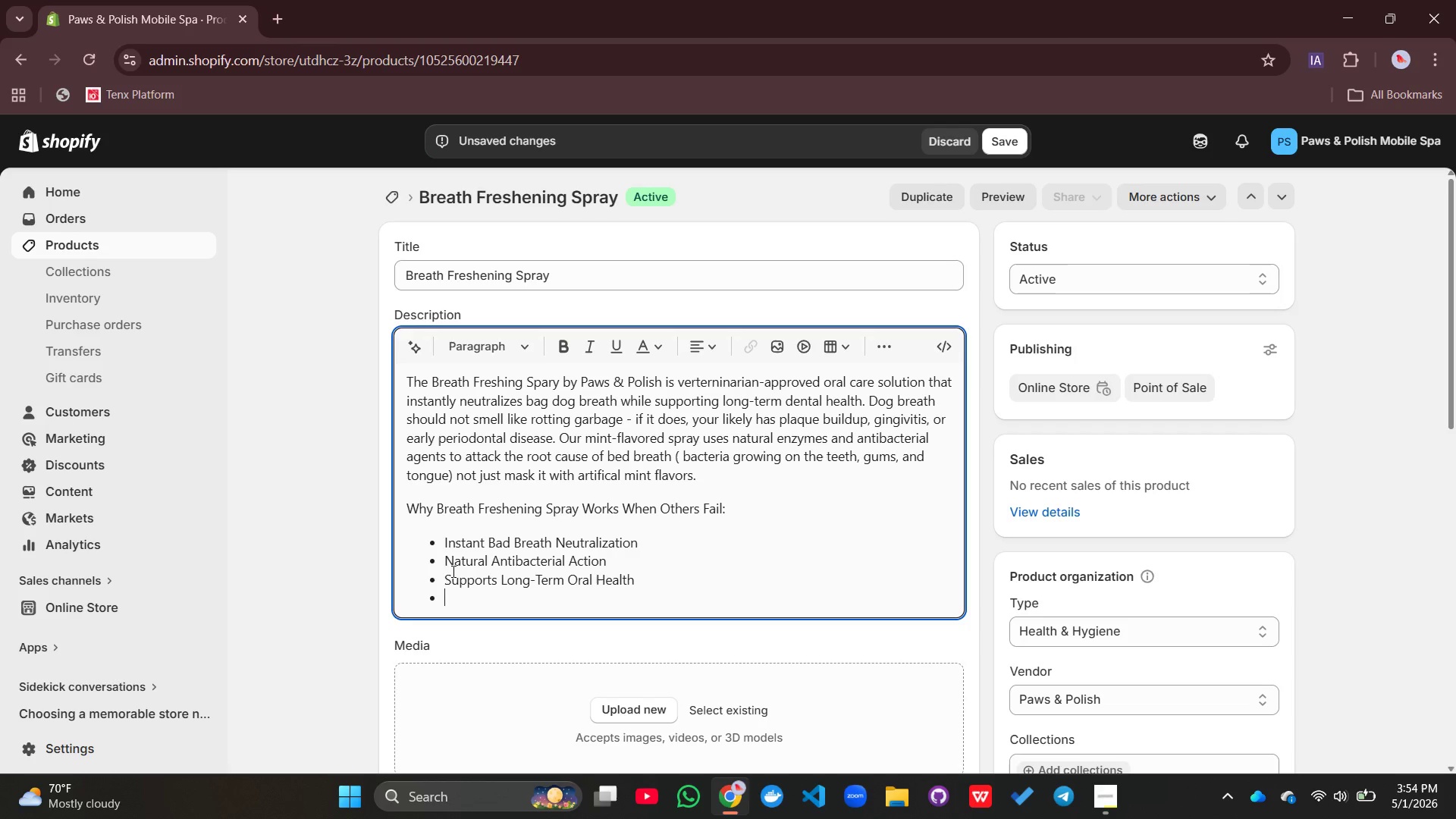 
type(Mint Flavor Dogs Actually Like)
 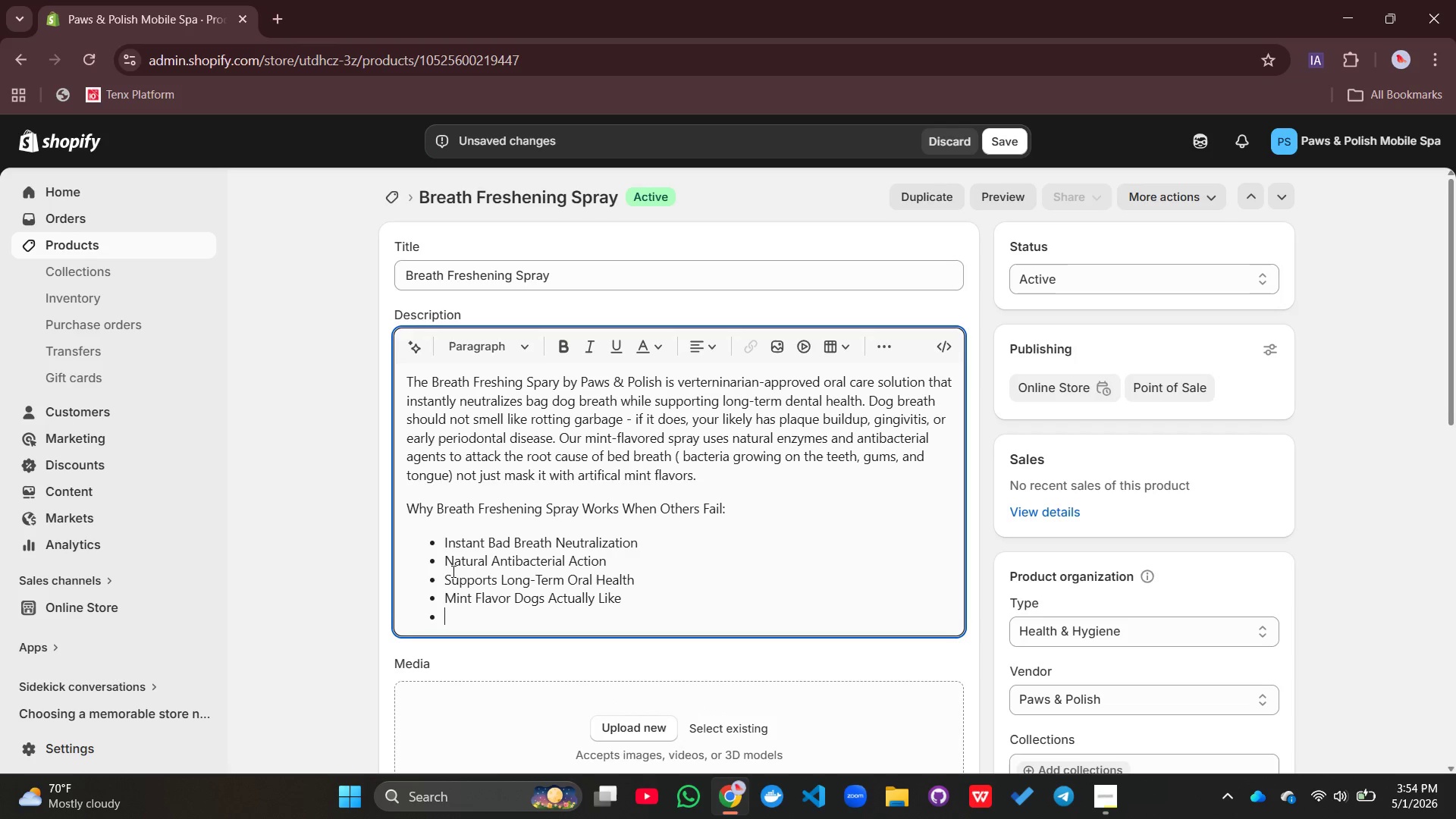 
 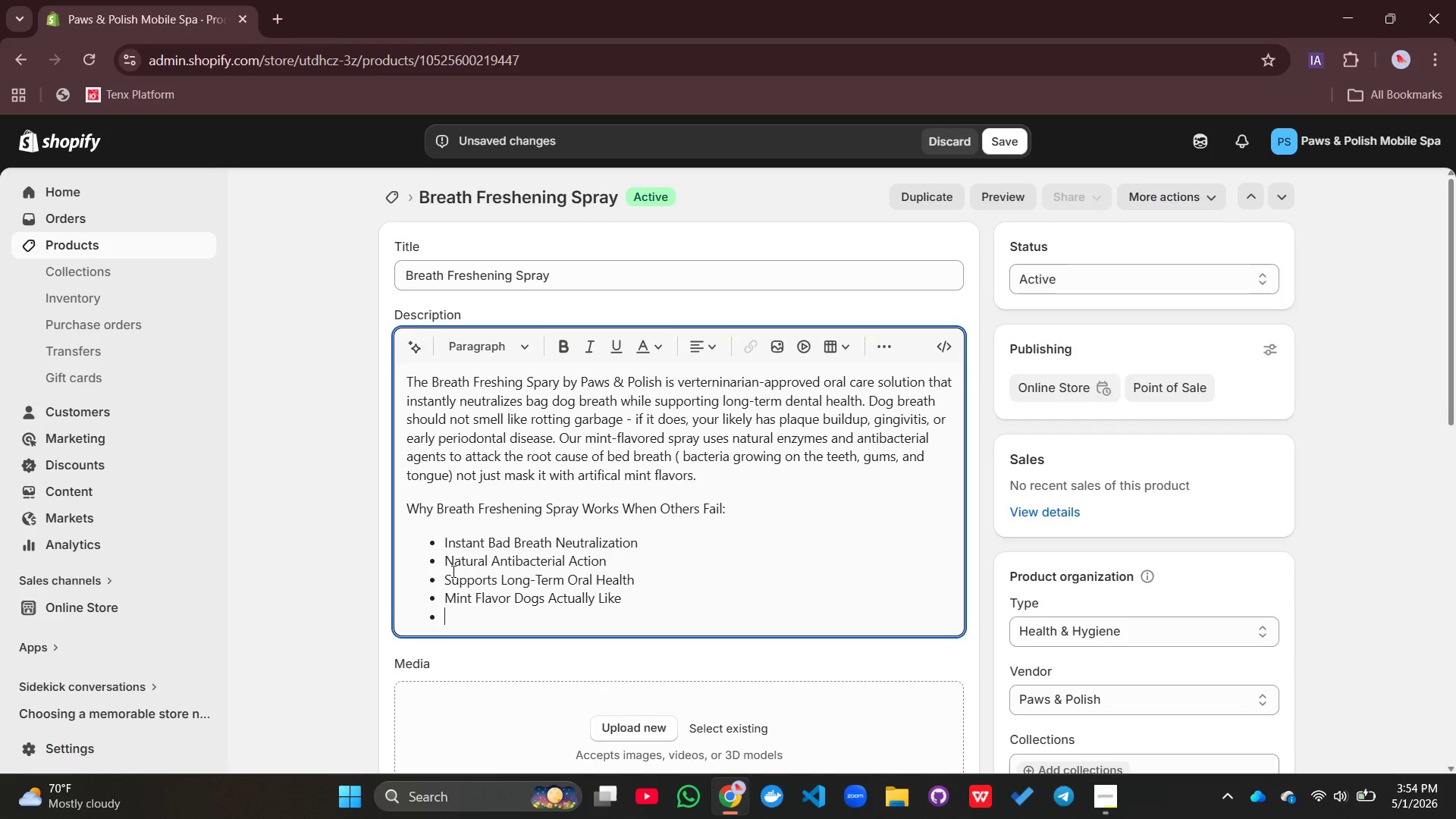 
key(Enter)
 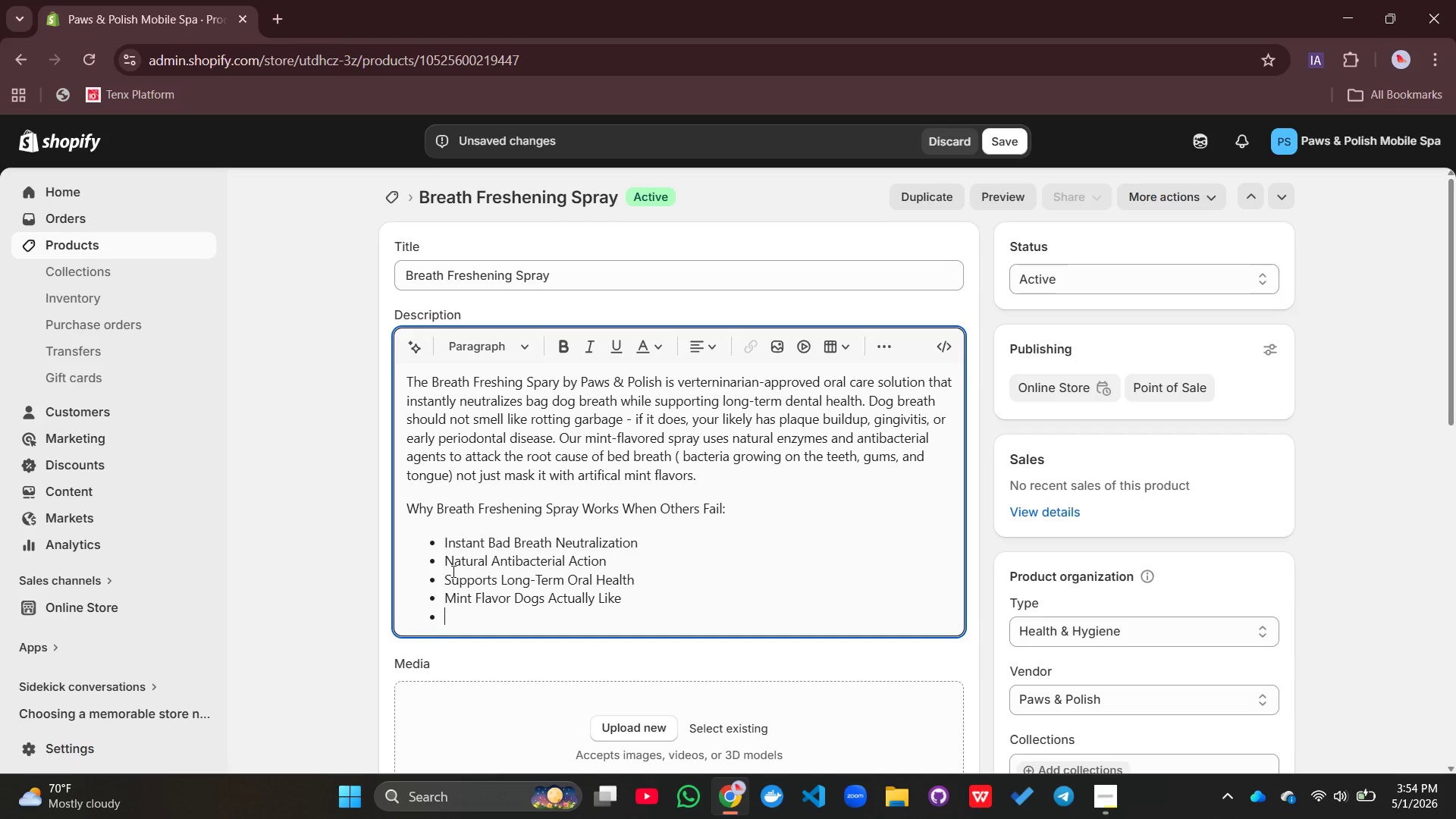 
wait(10.44)
 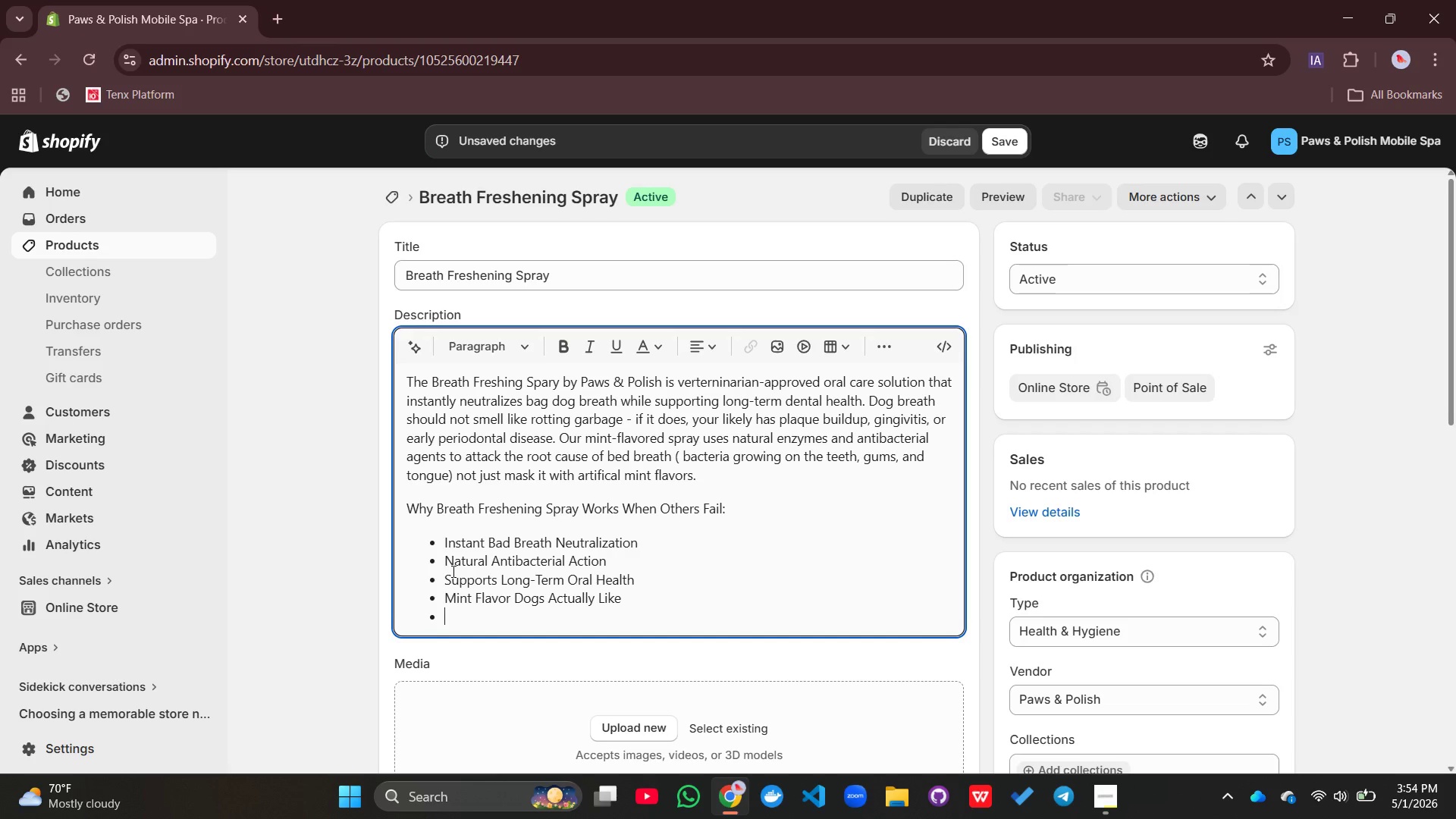 
type(Easy, Stress-Free Application')
key(Backspace)
 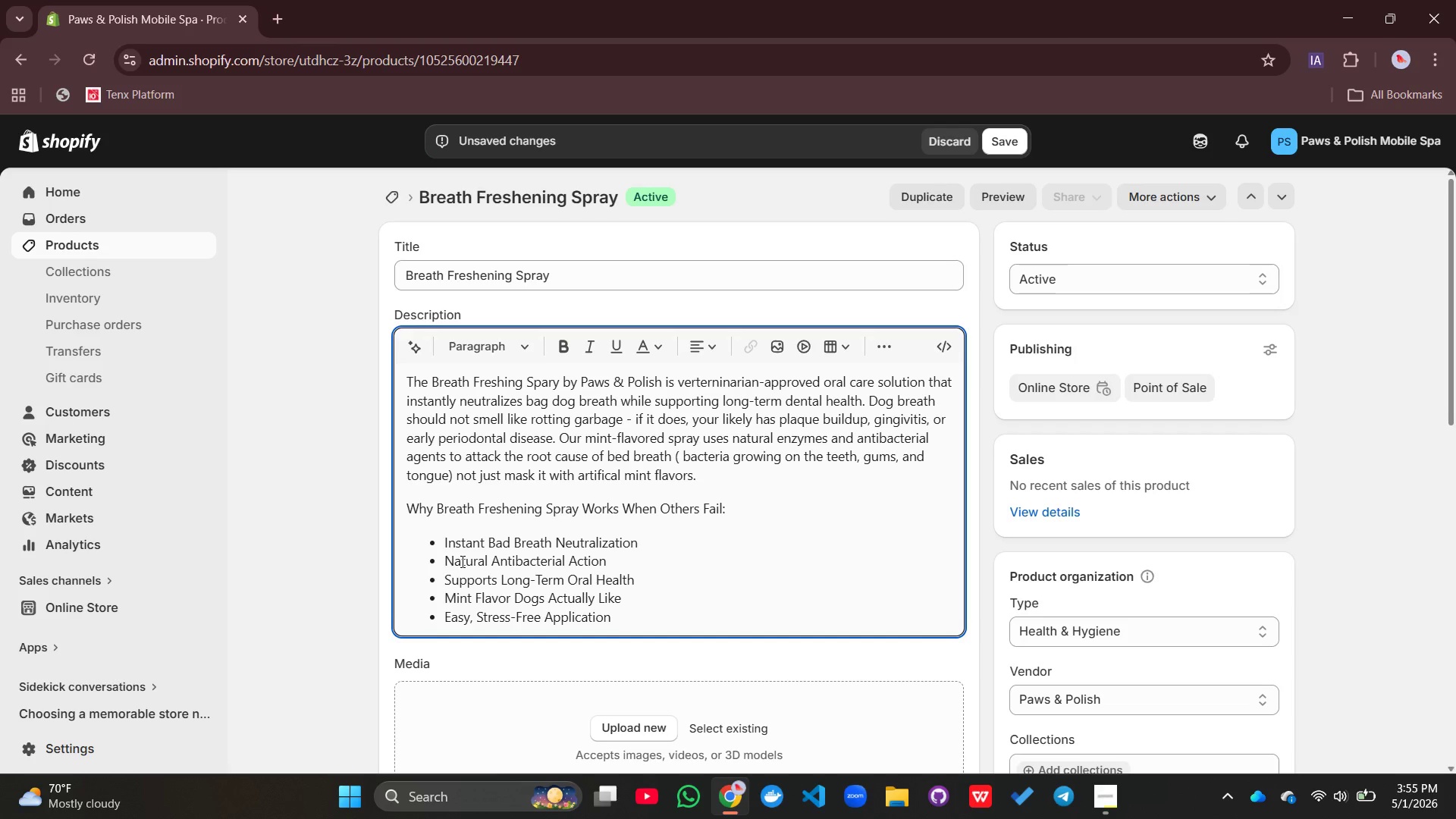 
wait(13.12)
 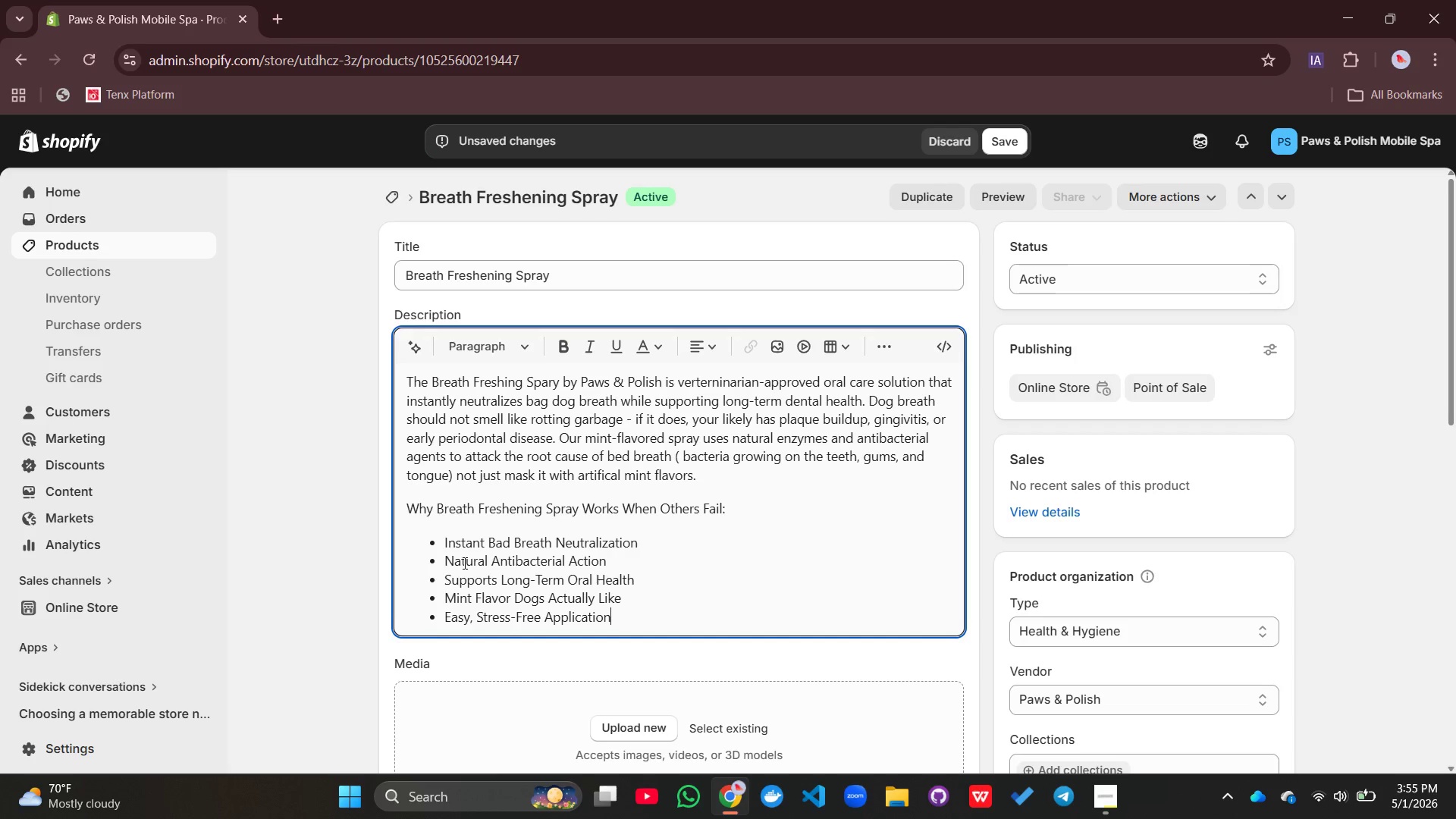 
key(Enter)
 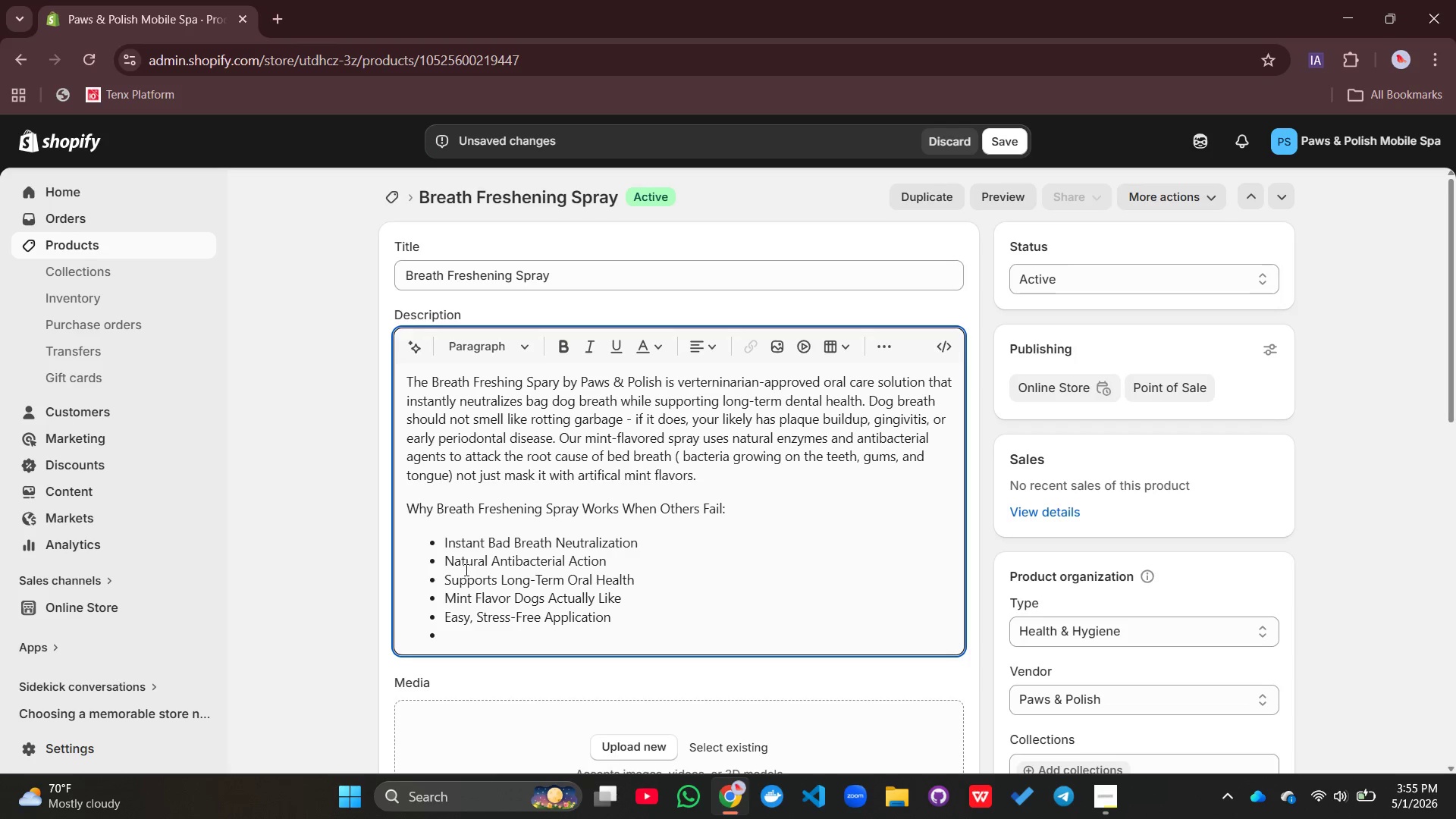 
hold_key(key=ShiftLeft, duration=0.34)
 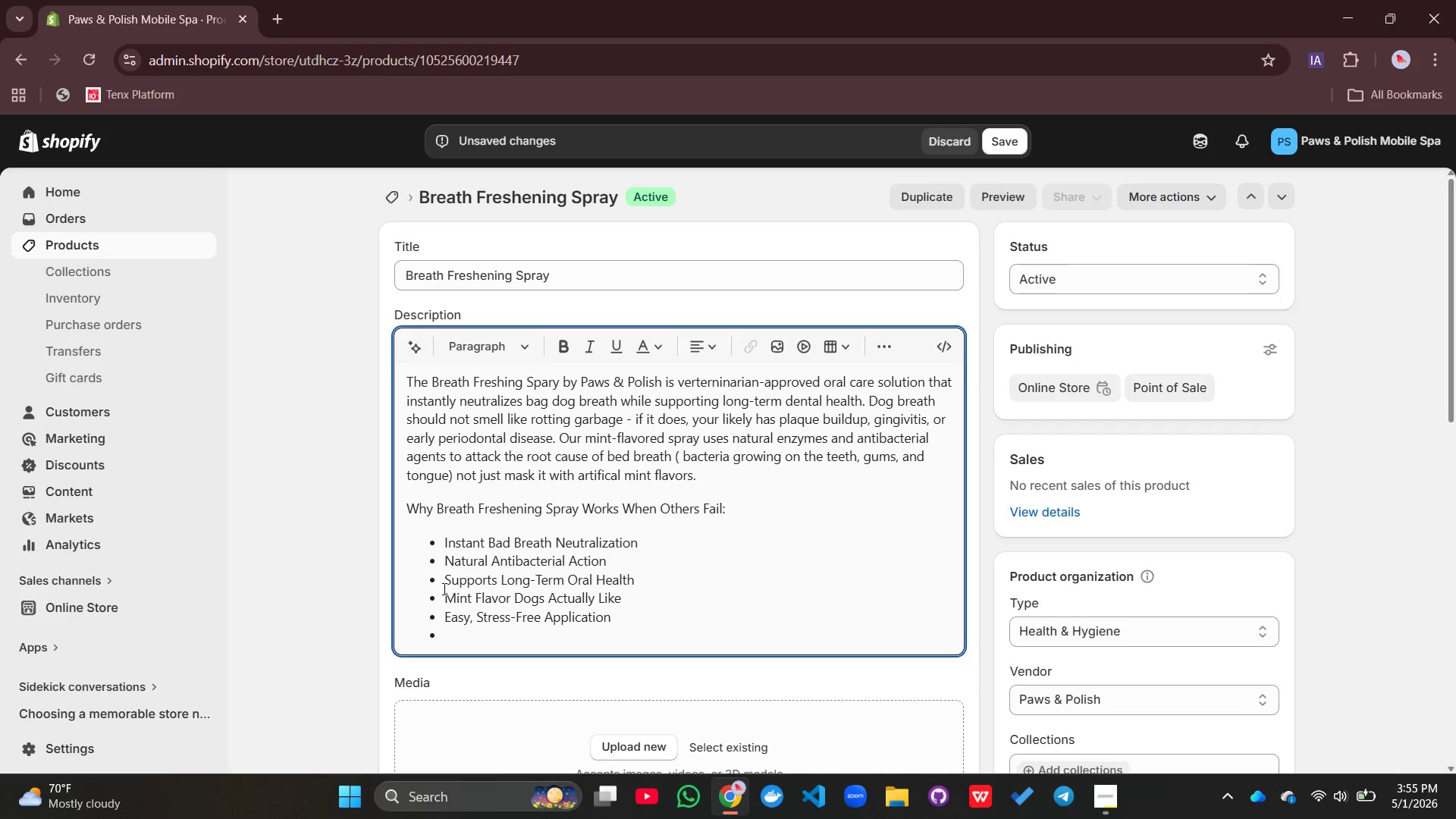 
key(Control+Shift+ControlLeft)
 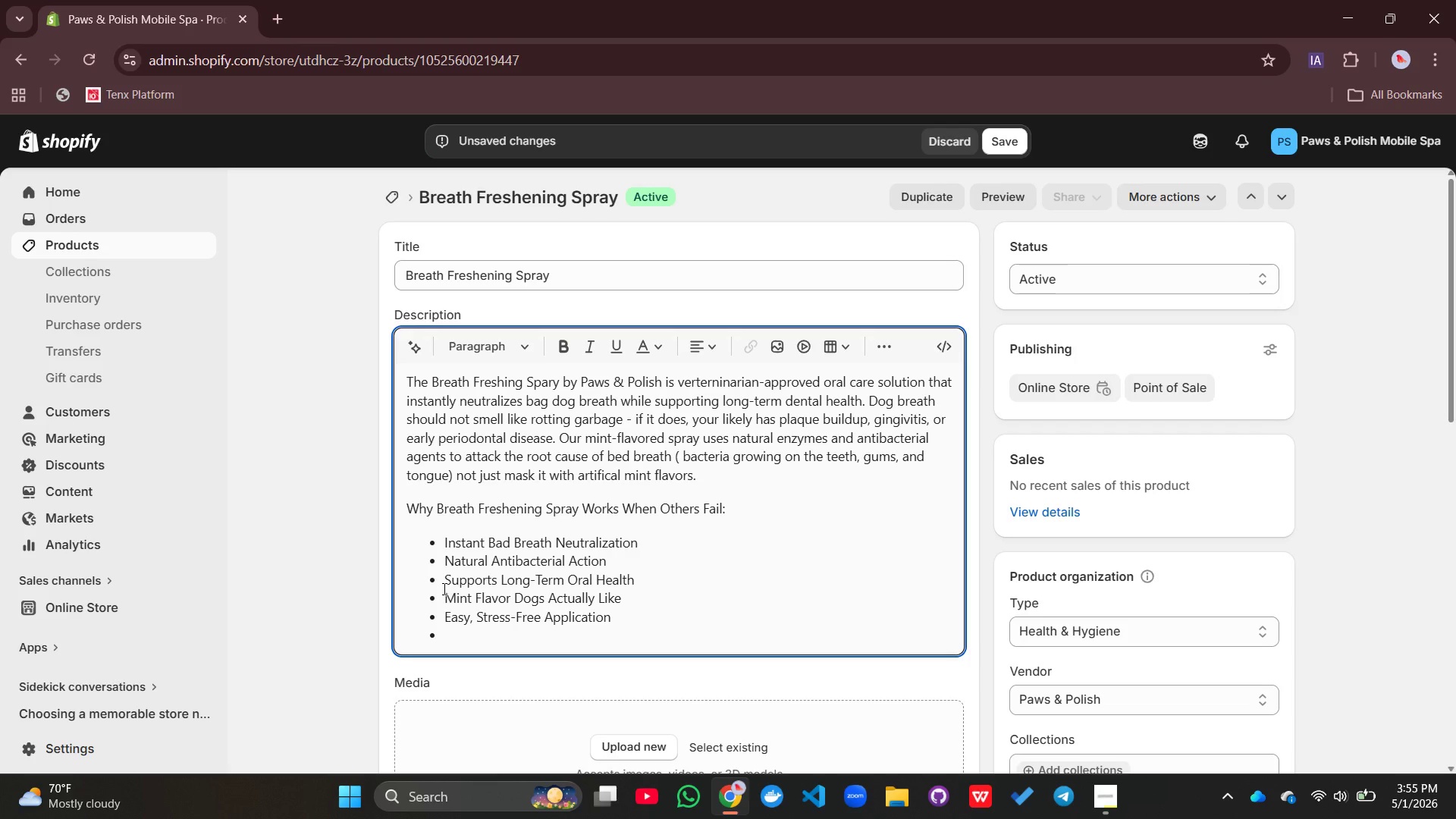 
type(Safe d)
key(Backspace)
type(for Daily, Long )
key(Backspace)
type(-Term Use)
 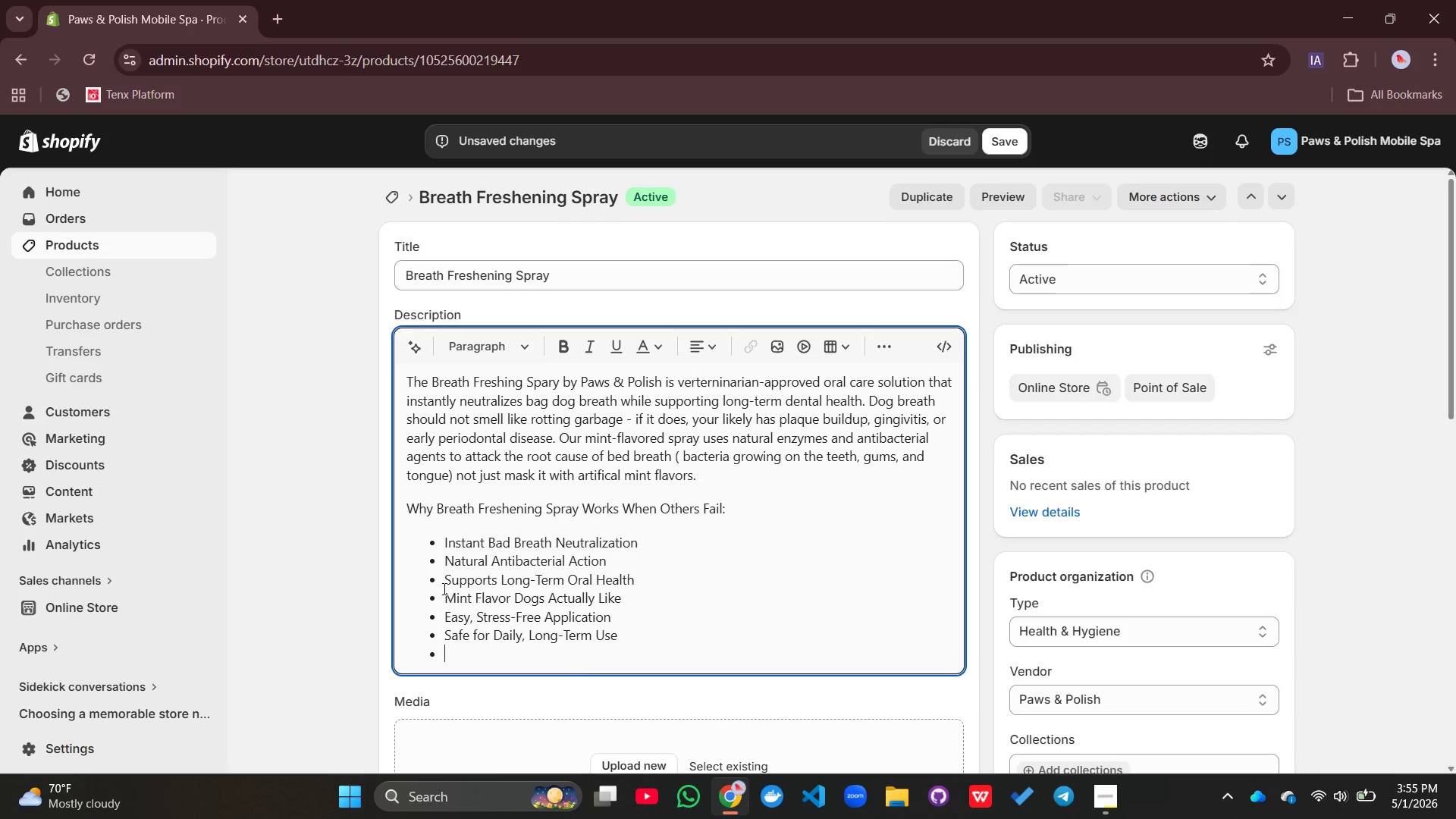 
key(Enter)
 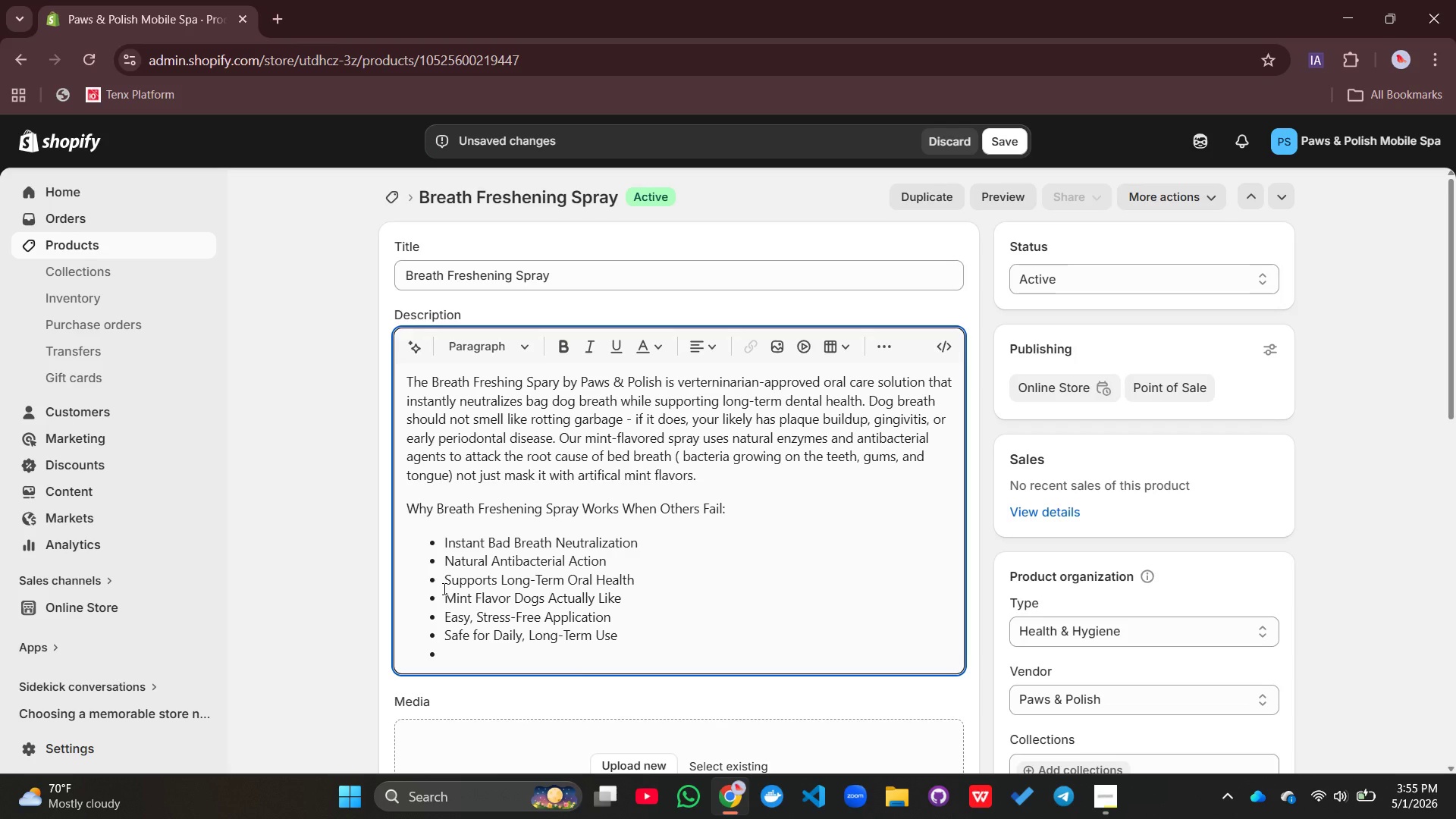 
type(Works with Professional Dental Cleaning)
 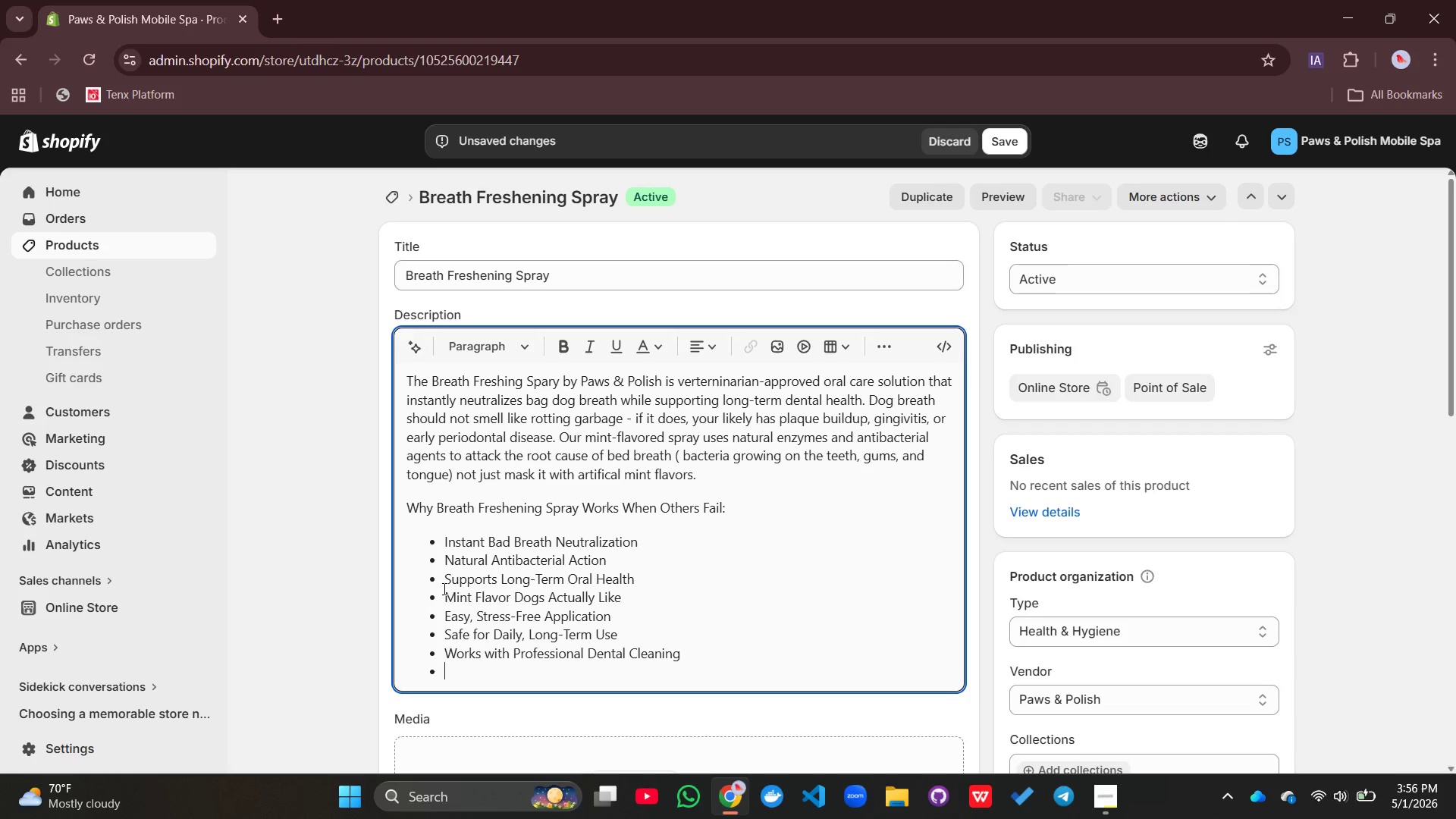 
 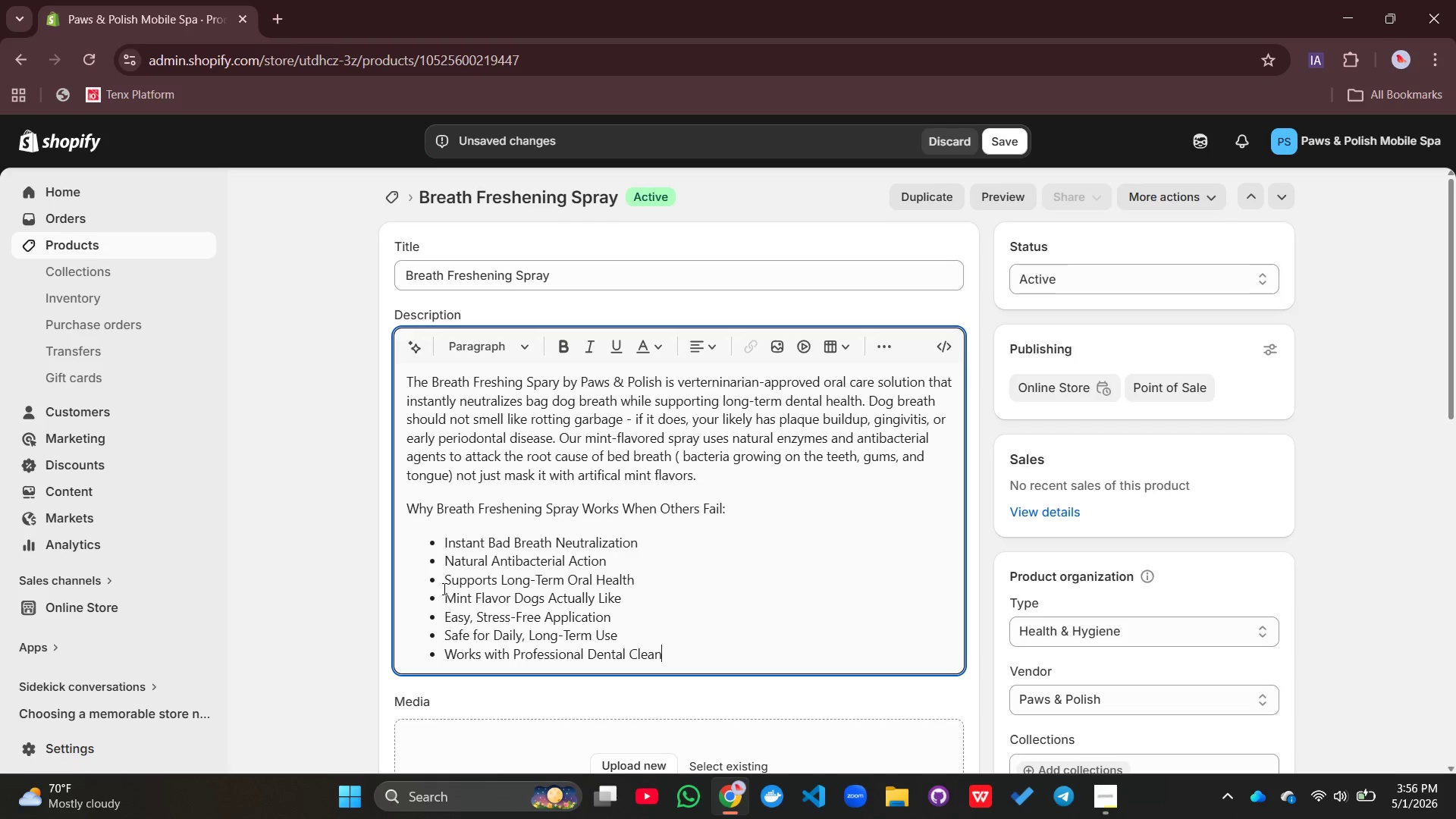 
key(Enter)
 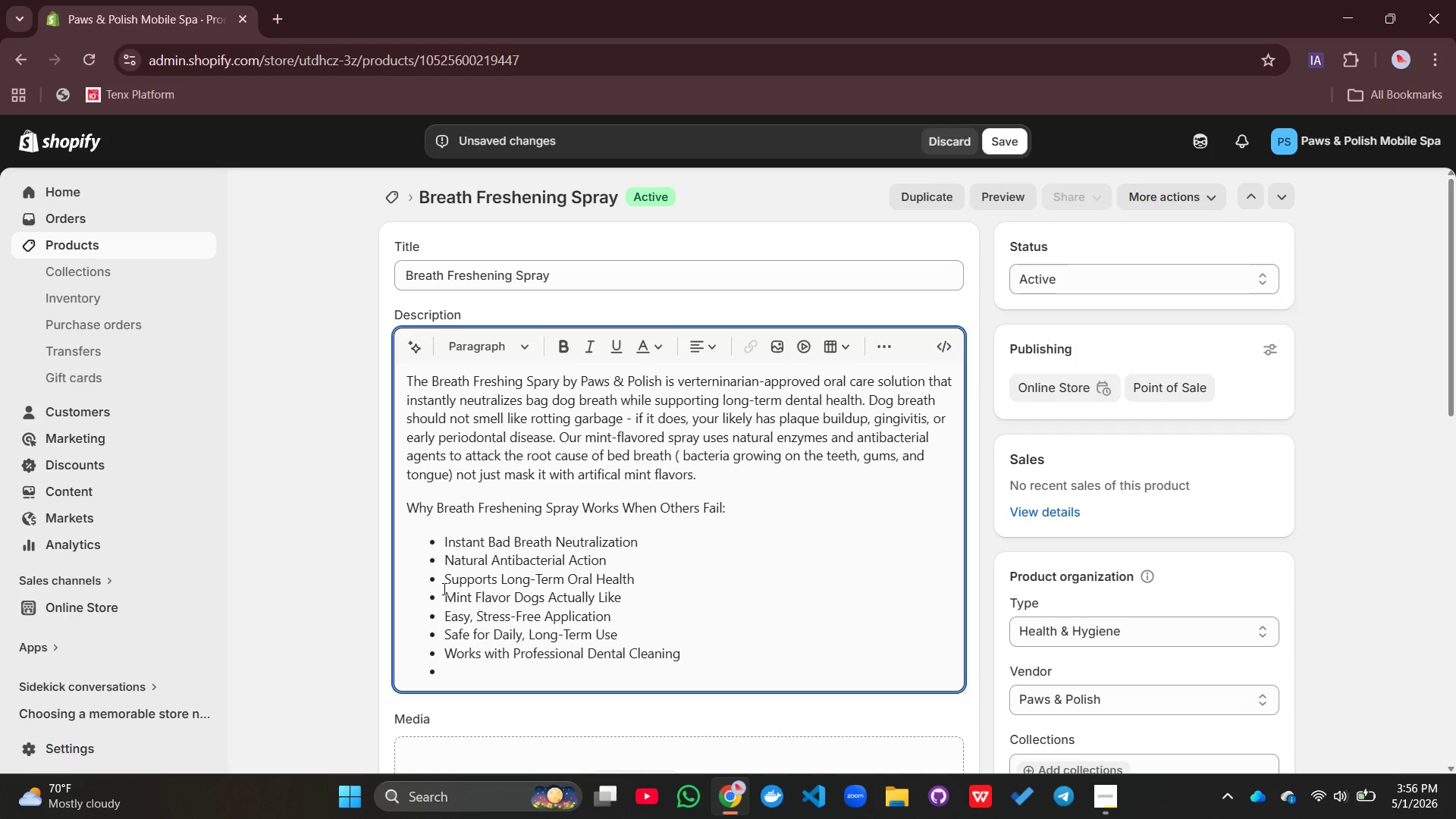 
wait(8.7)
 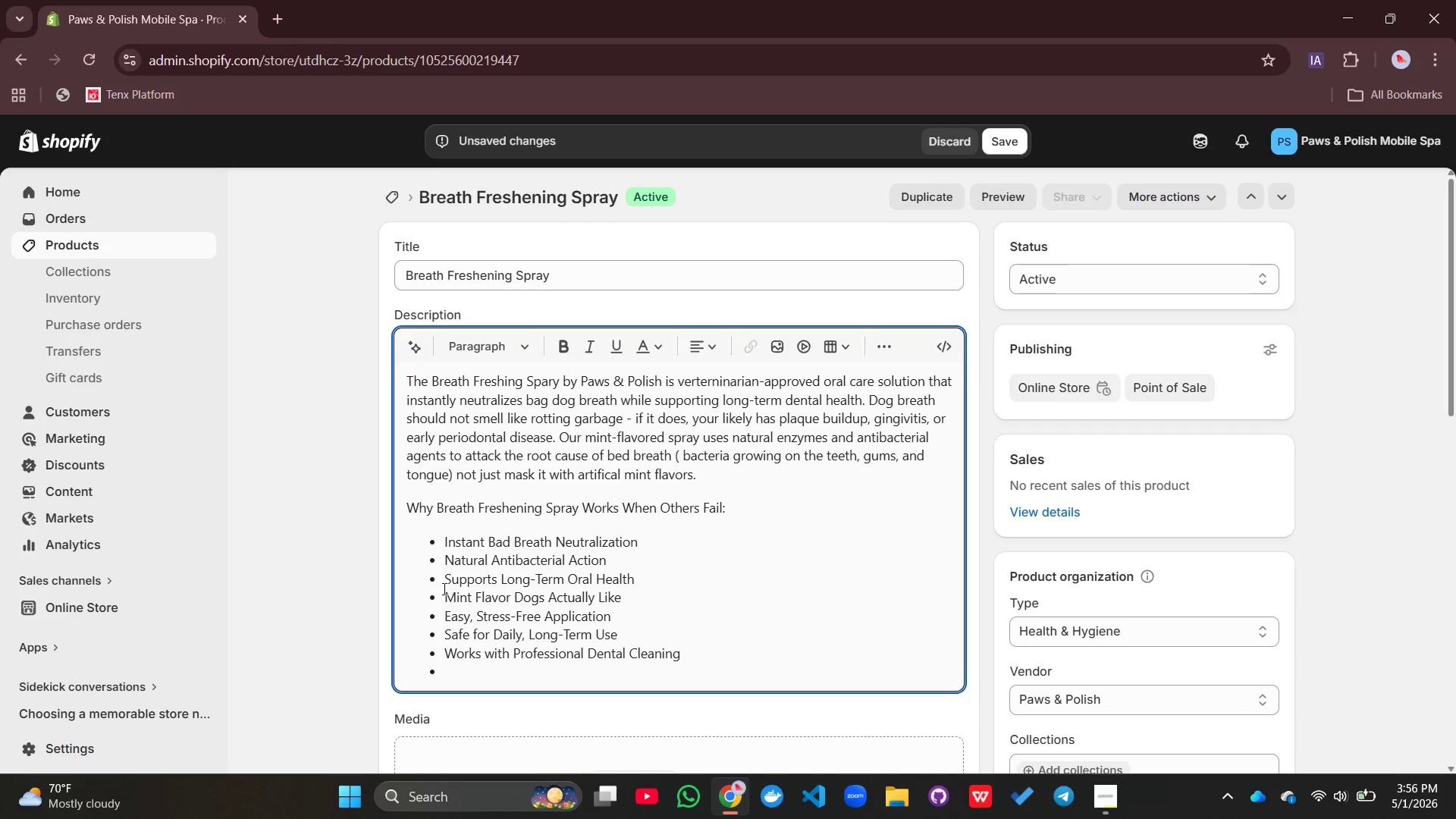 
left_click([691, 651])
 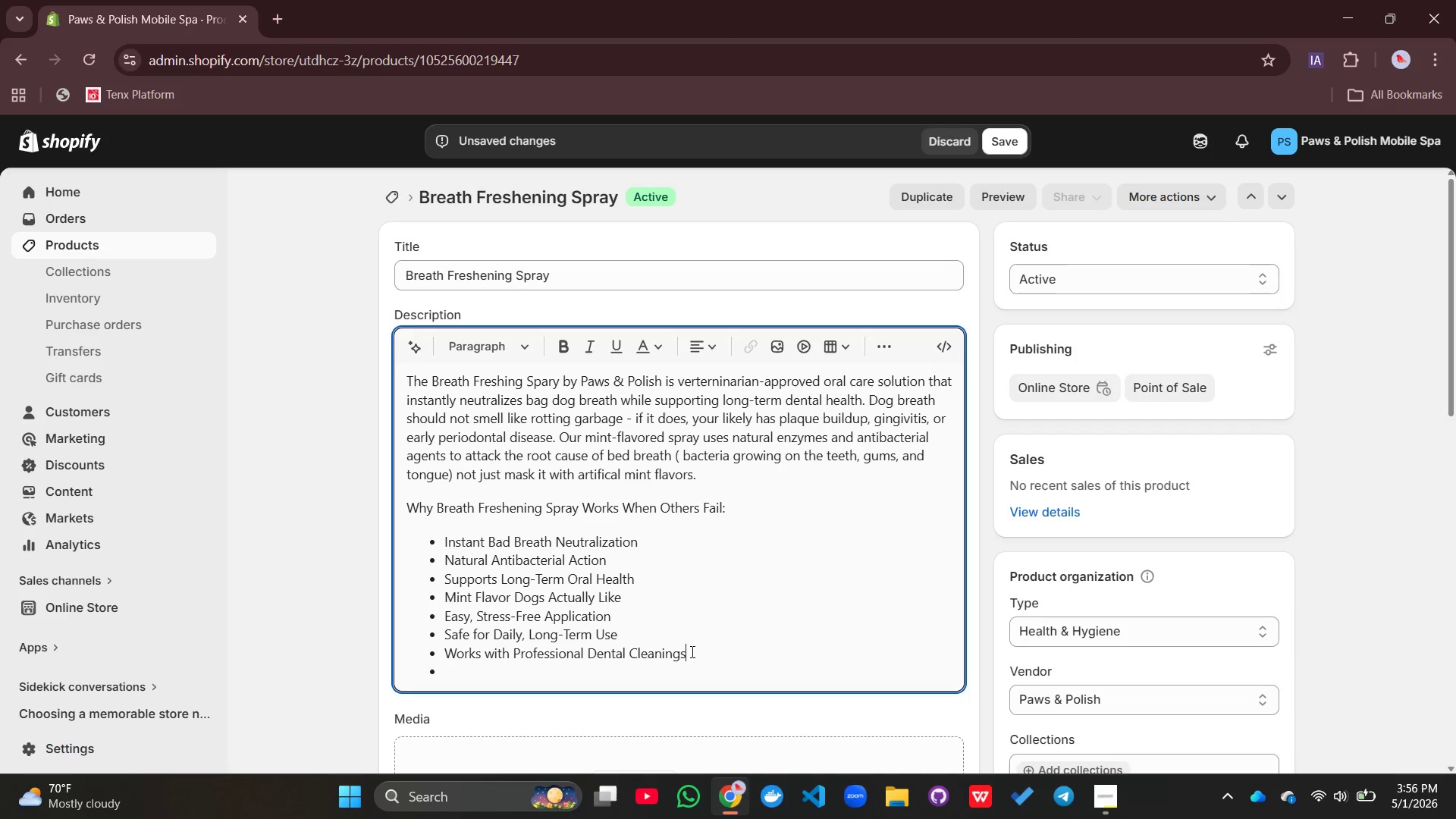 
key(S)
 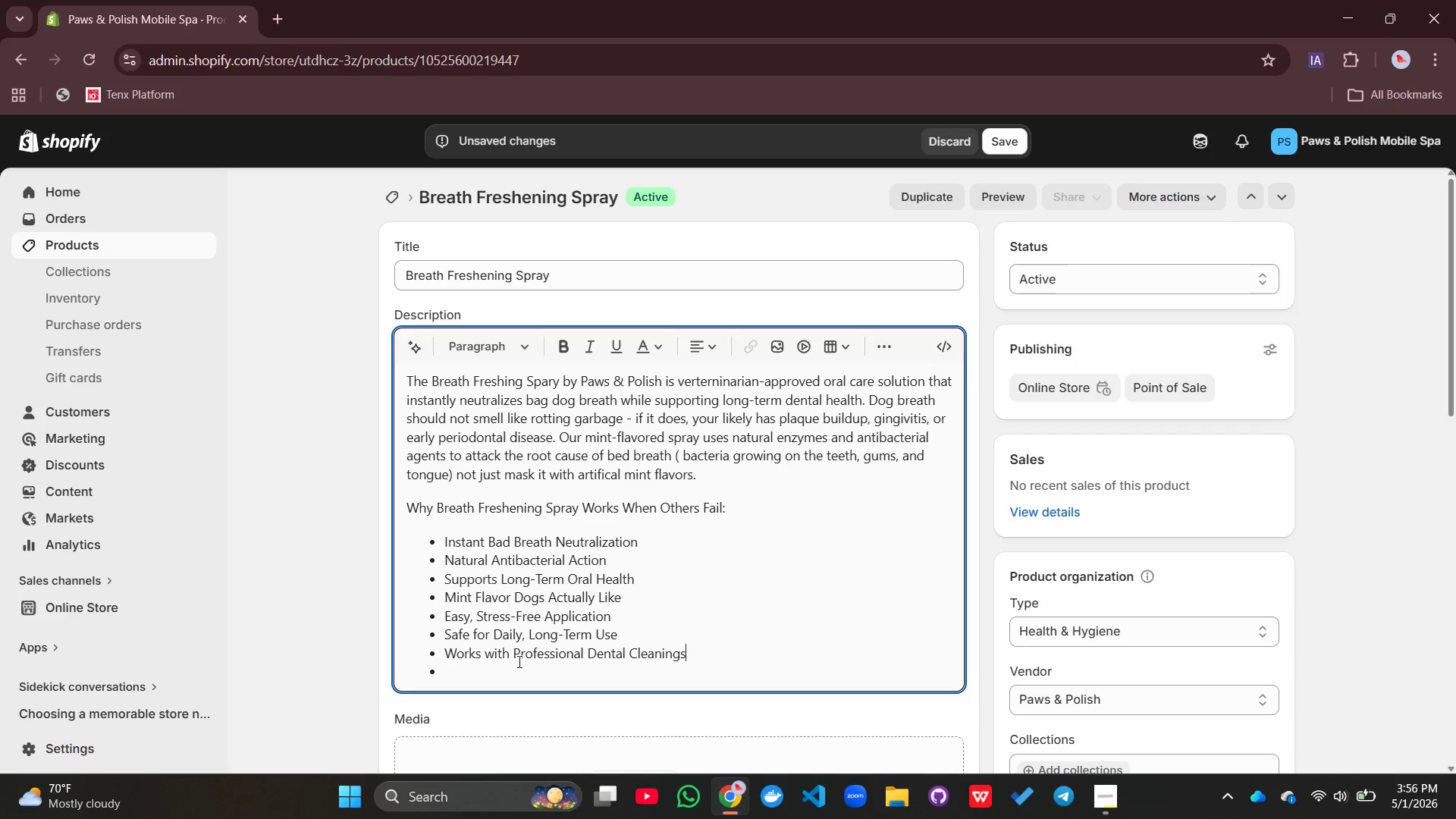 
left_click([518, 661])
 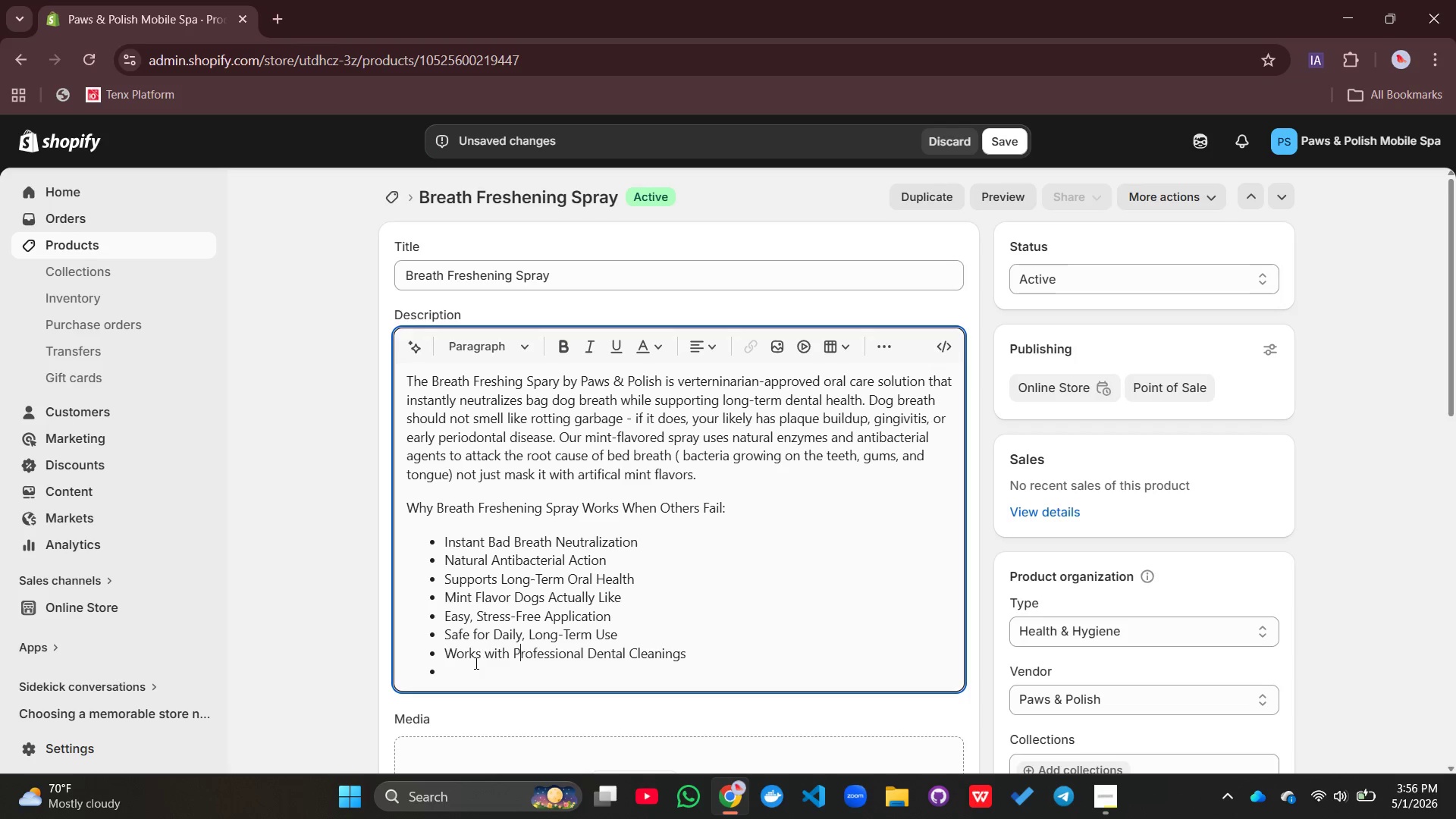 
left_click([450, 676])
 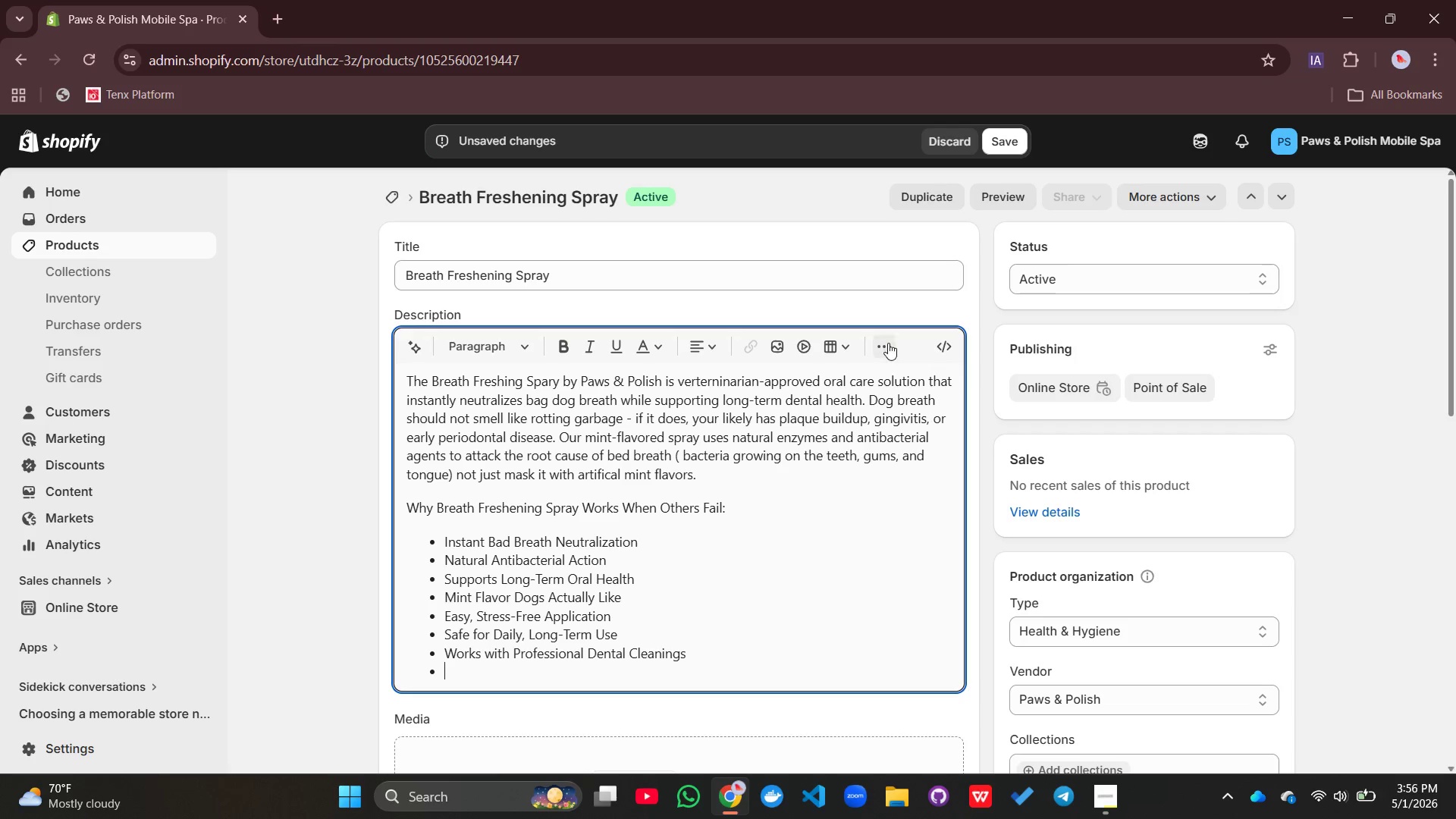 
left_click([888, 343])
 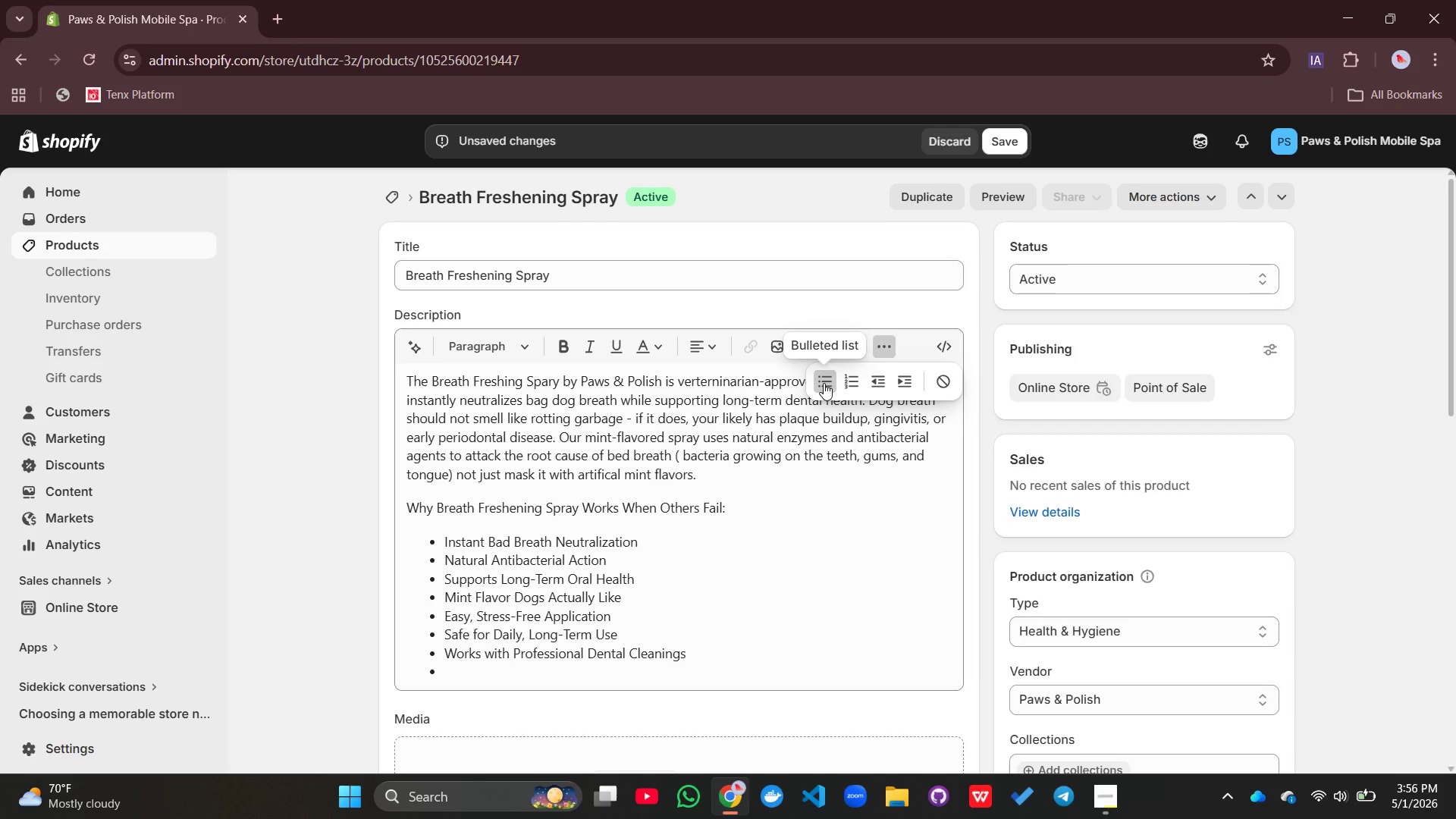 
left_click([824, 383])
 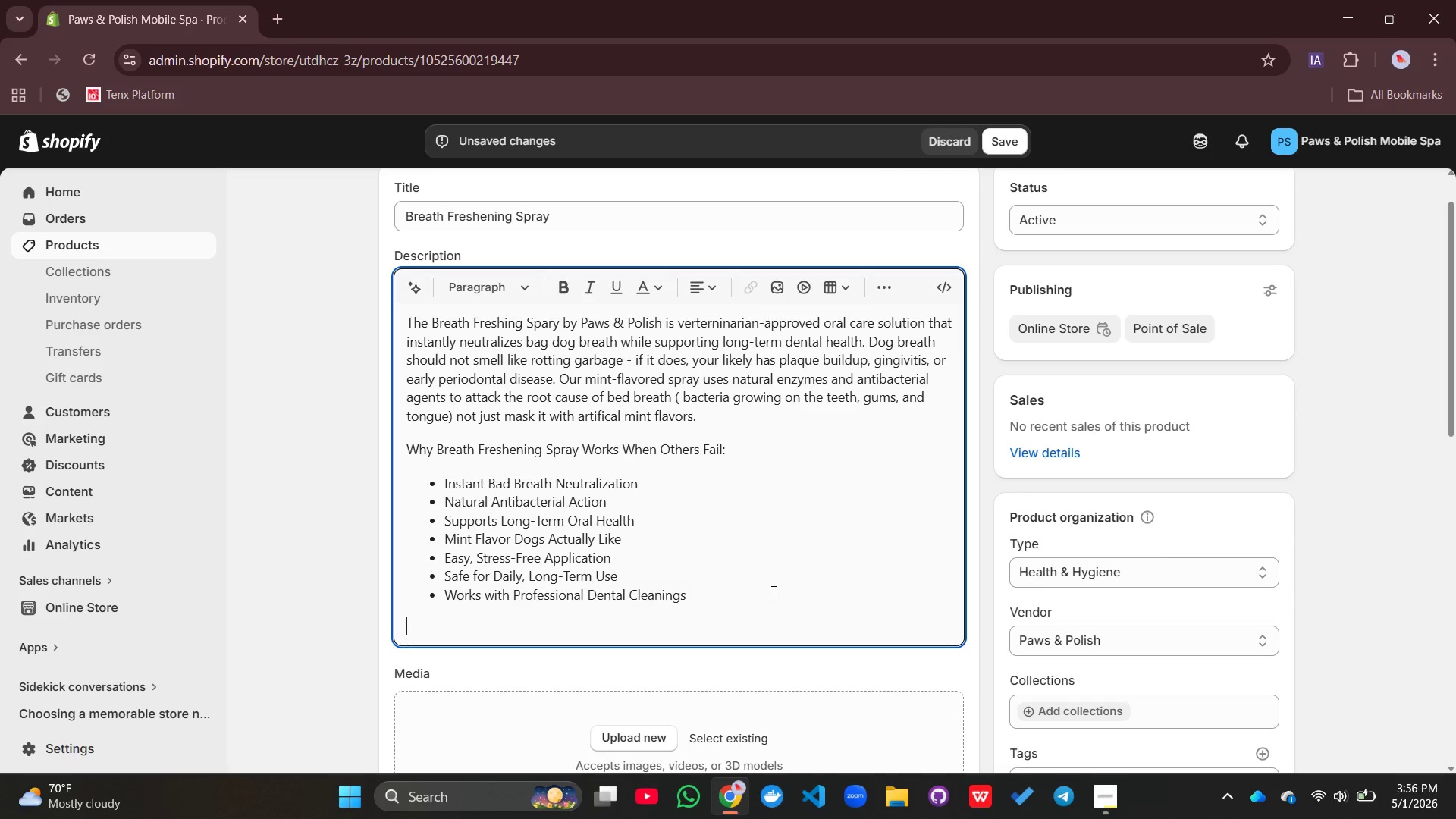 
type(J=)
key(Backspace)
key(Backspace)
type(How to use: Shake well before each use. Lift your dog's lip)
key(Backspace)
key(Backspace)
key(Backspace)
type(Lip)
key(Backspace)
key(Backspace)
key(Backspace)
type(lip)
 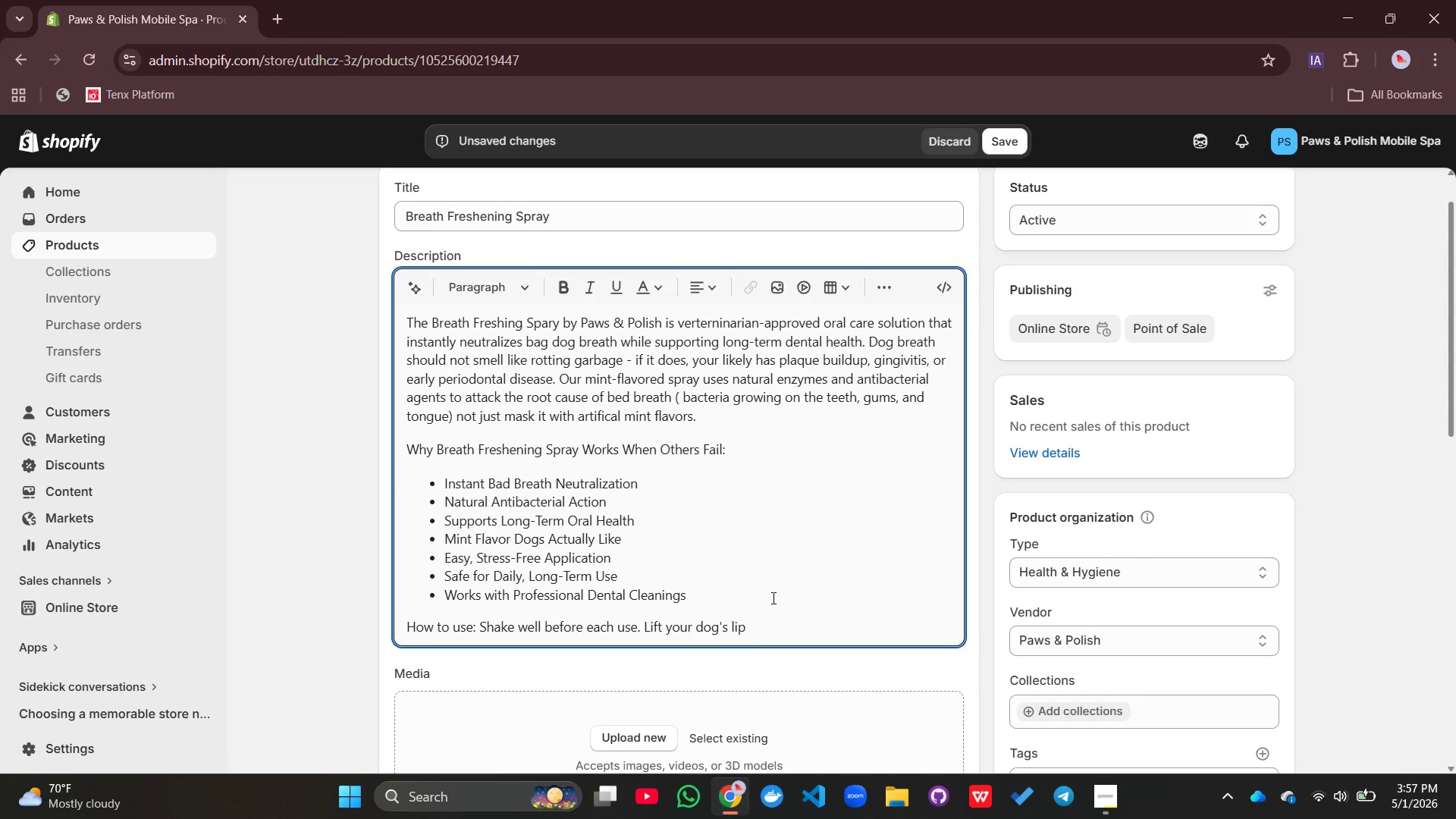 
wait(22.36)
 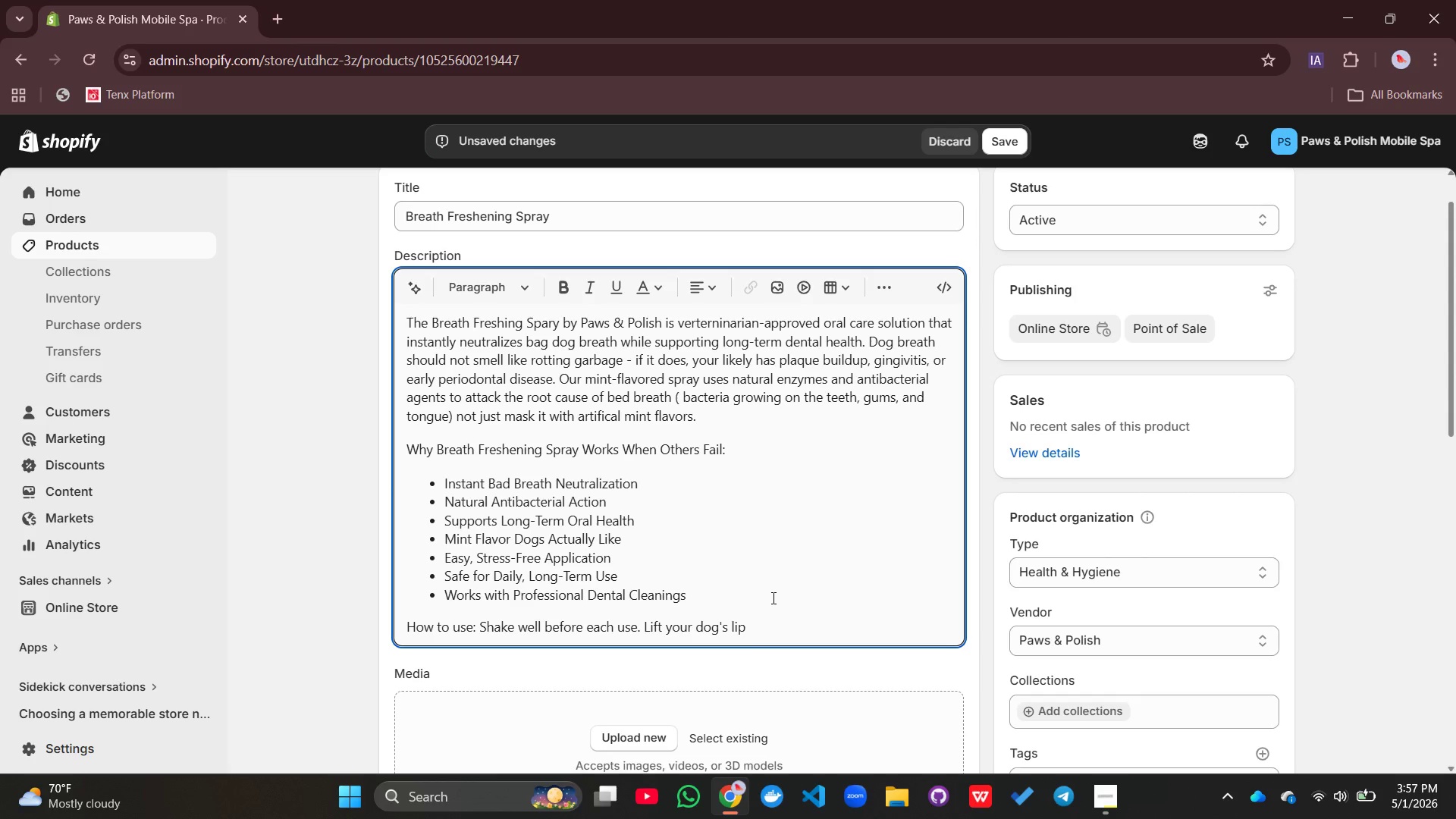 
type( on one side of the mouth. aim)
key(Backspace)
key(Backspace)
key(Backspace)
type(Aim the nozzle toward the back teeth and toungue)
key(Backspace)
key(Backspace)
key(Backspace)
key(Backspace)
key(Backspace)
type(ngue area. )
 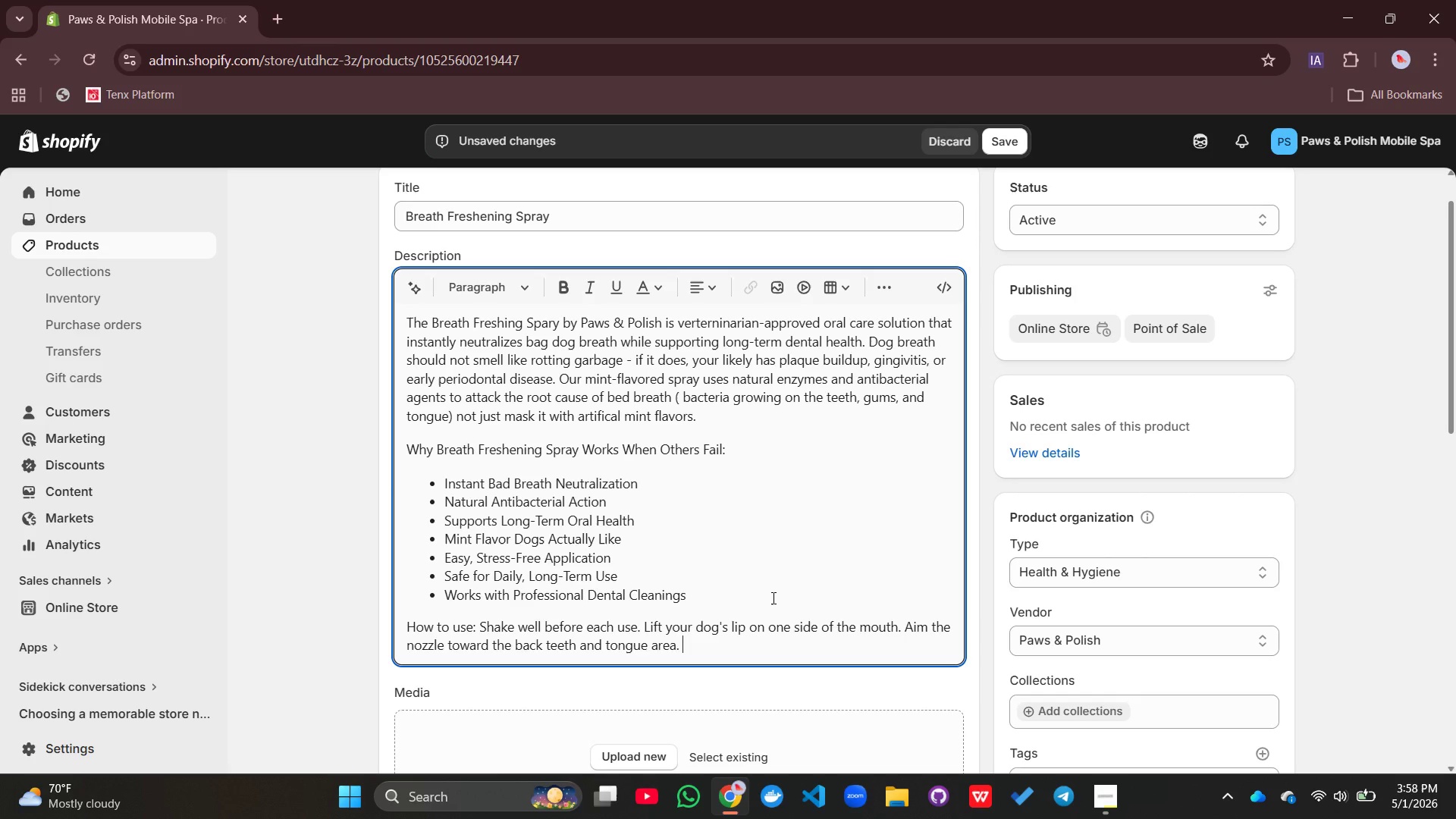 
wait(14.77)
 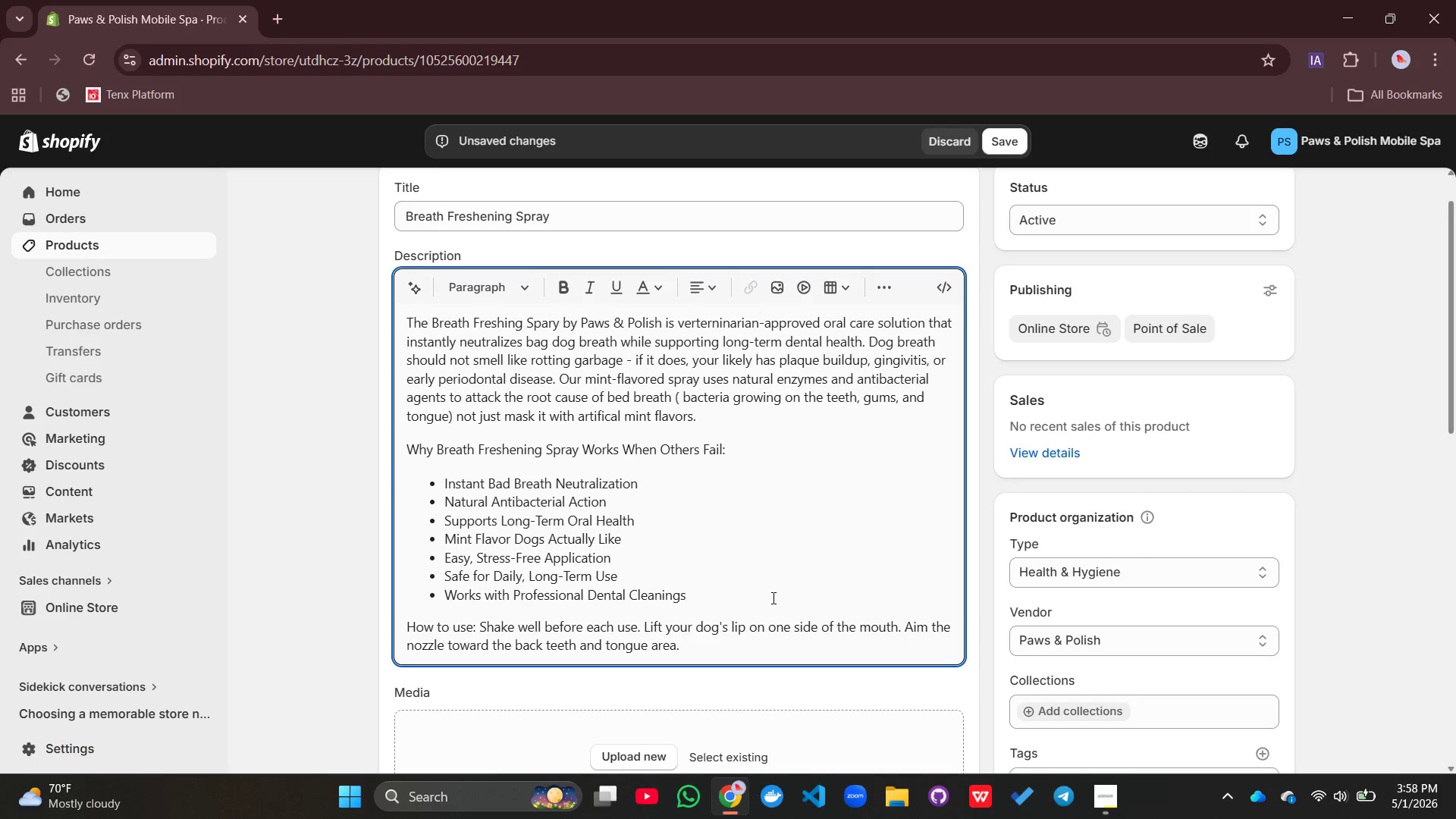 
type(Spa)
key(Backspace)
type(ray 2-3 times depending on o)
key(Backspace)
type(your )
 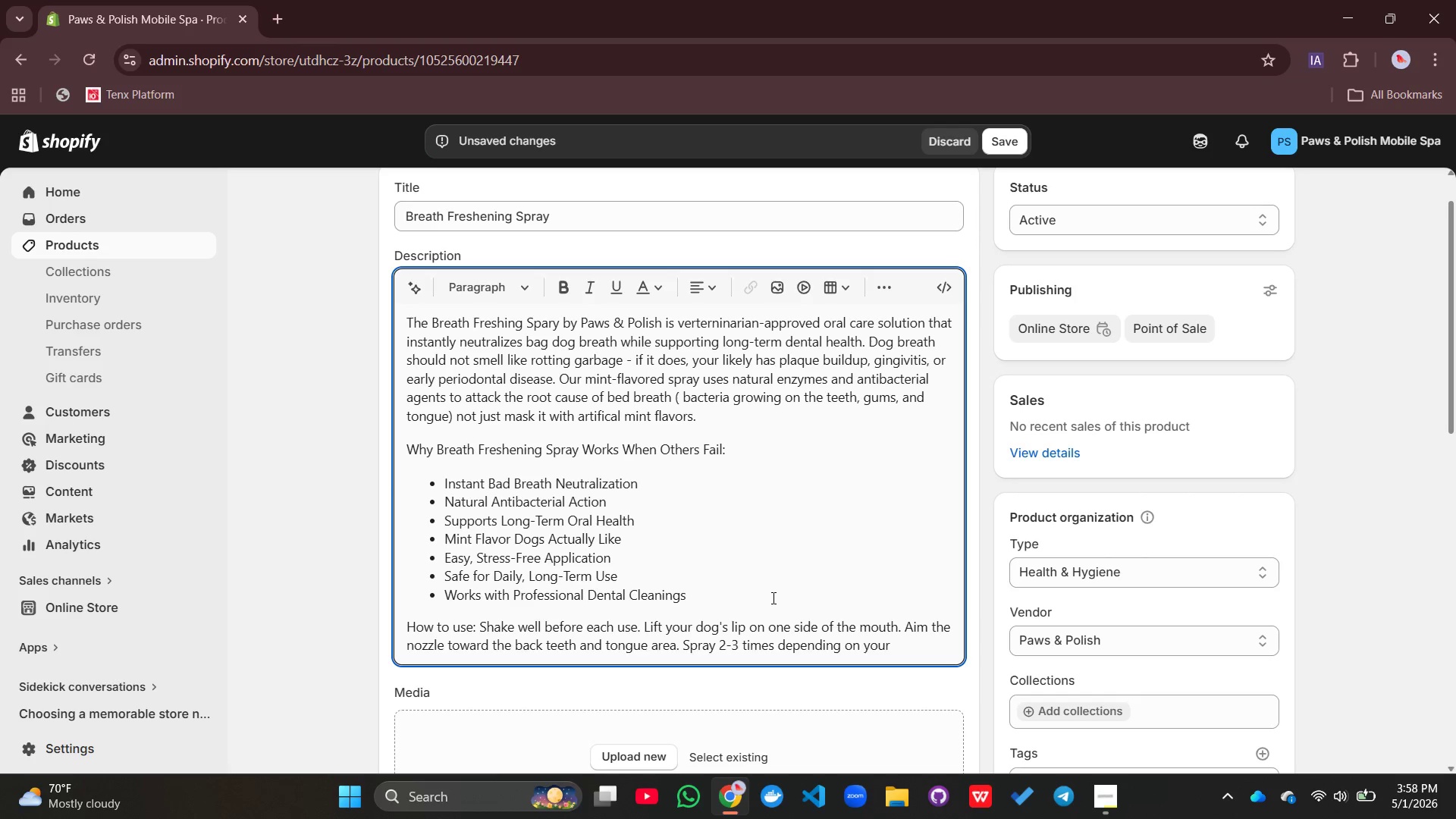 
wait(15.06)
 